 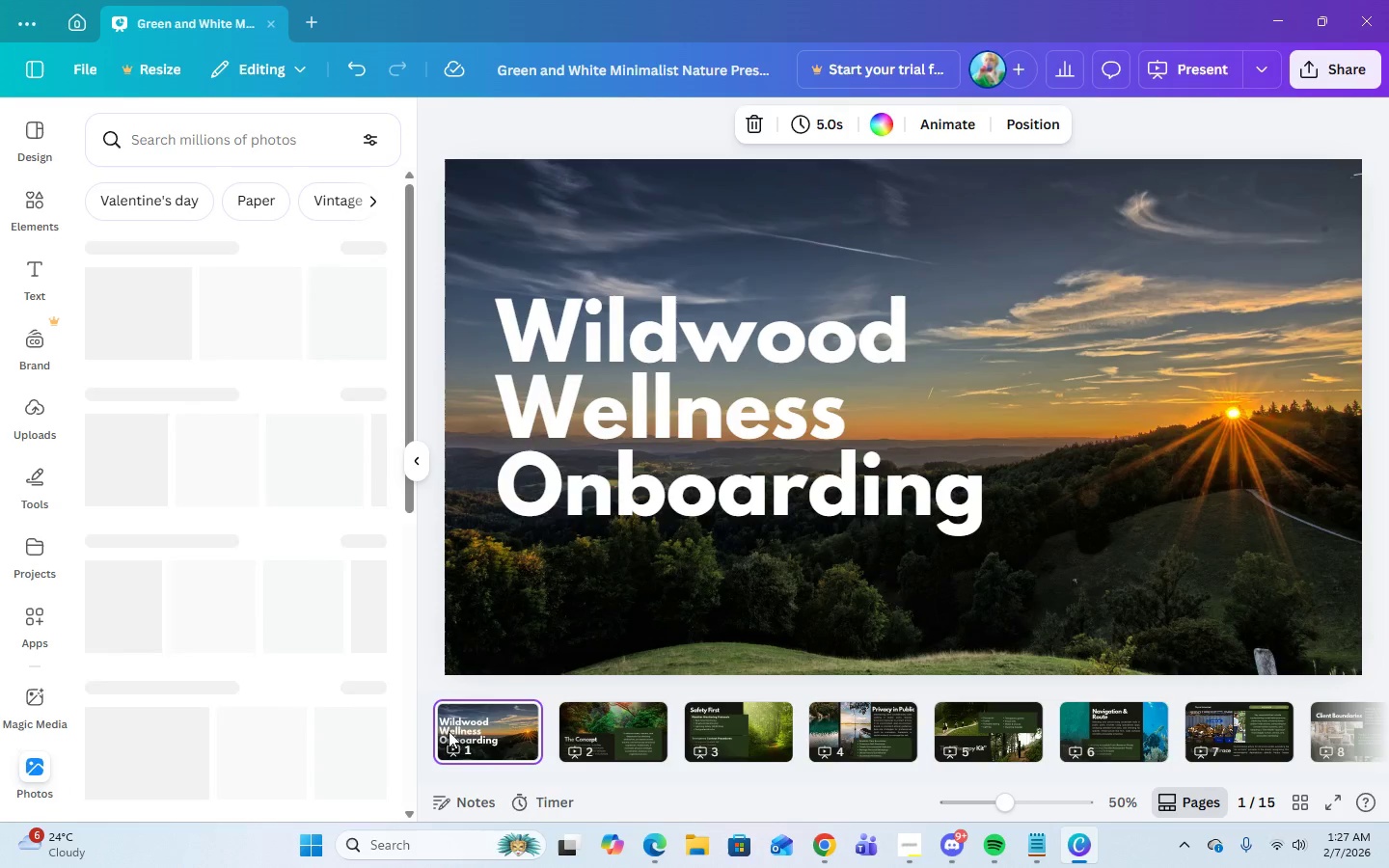 
left_click([301, 147])
 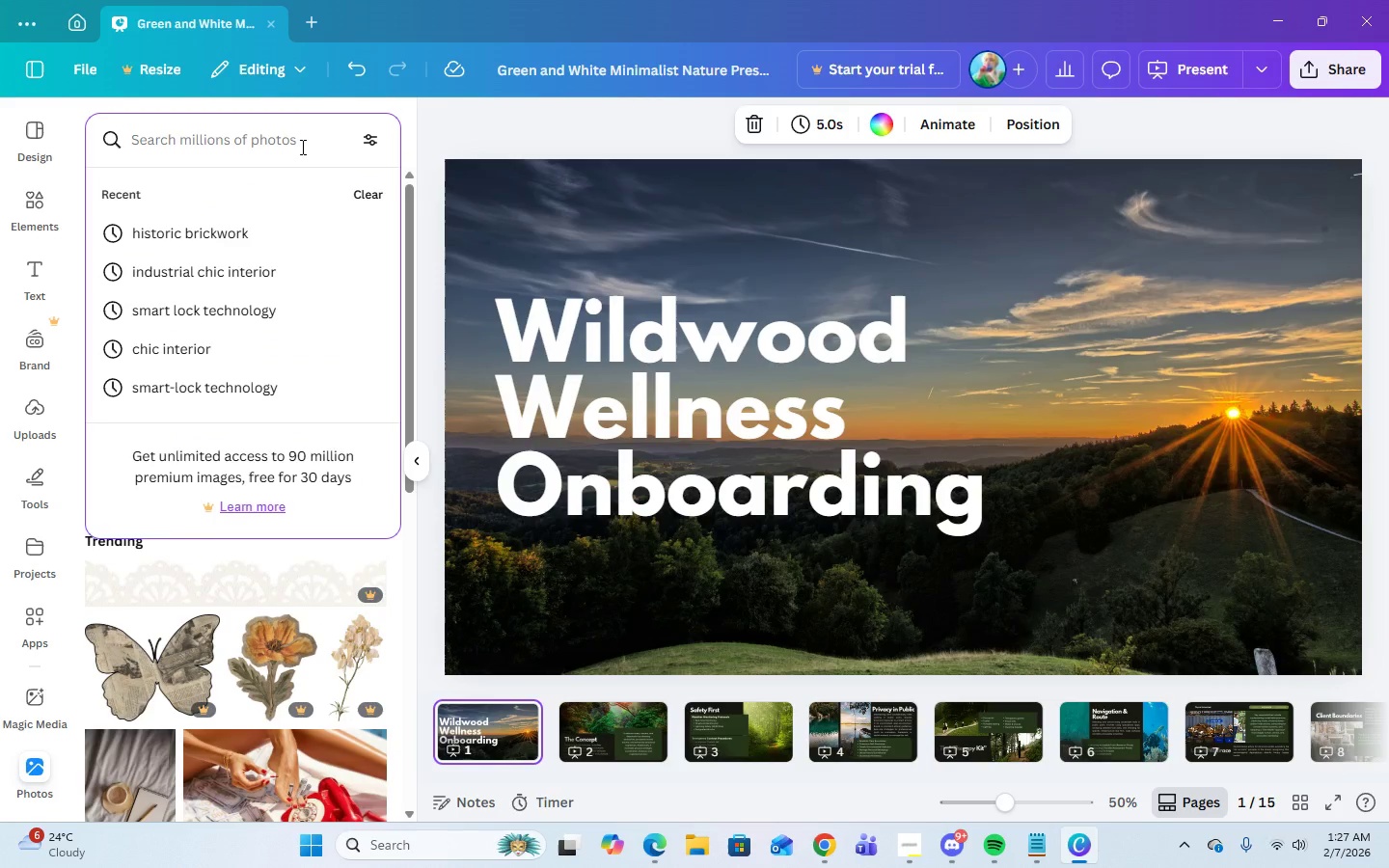 
type(lcal )
key(Backspace)
key(Backspace)
key(Backspace)
key(Backspace)
type(ocal parks)
 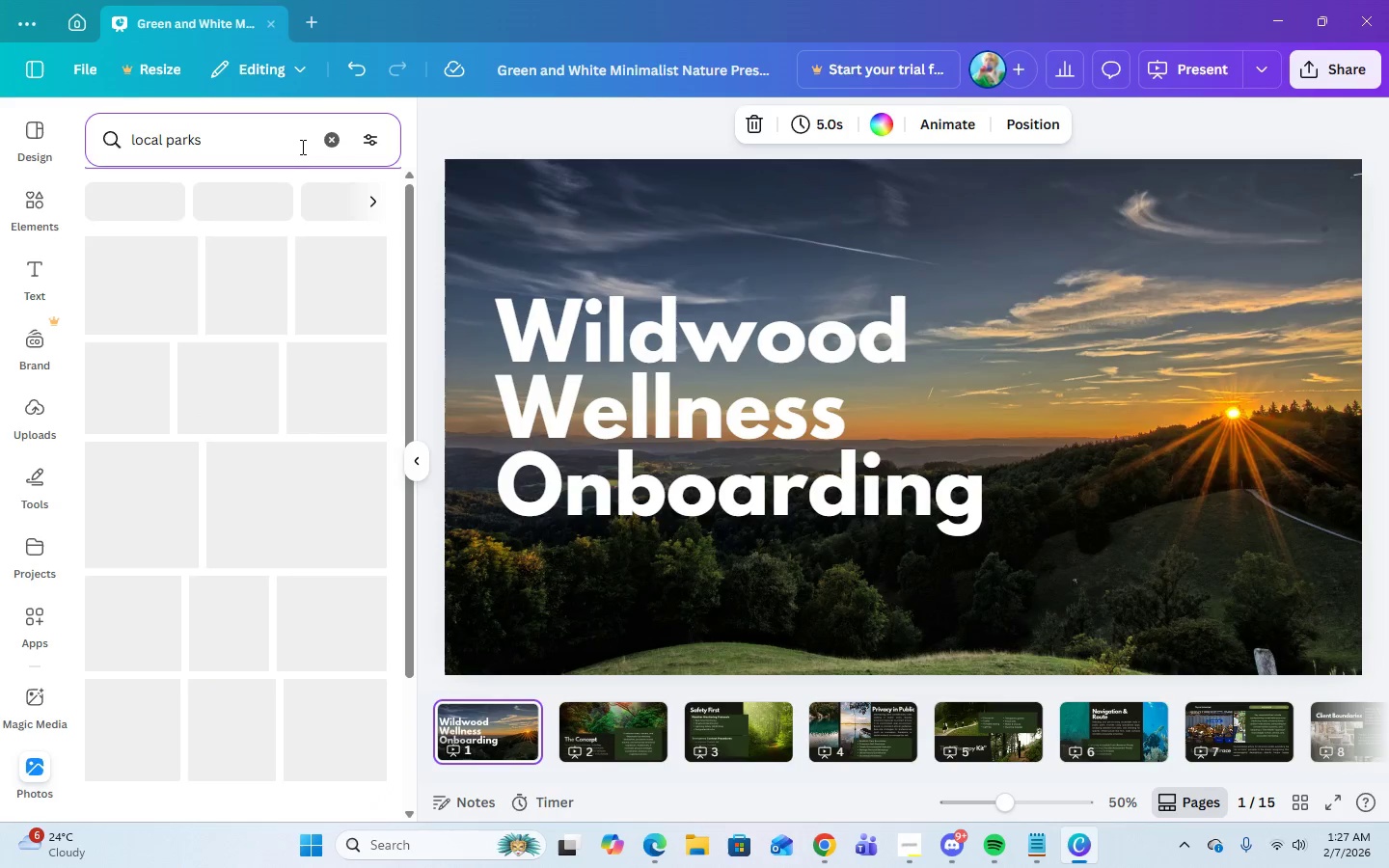 
key(Enter)
 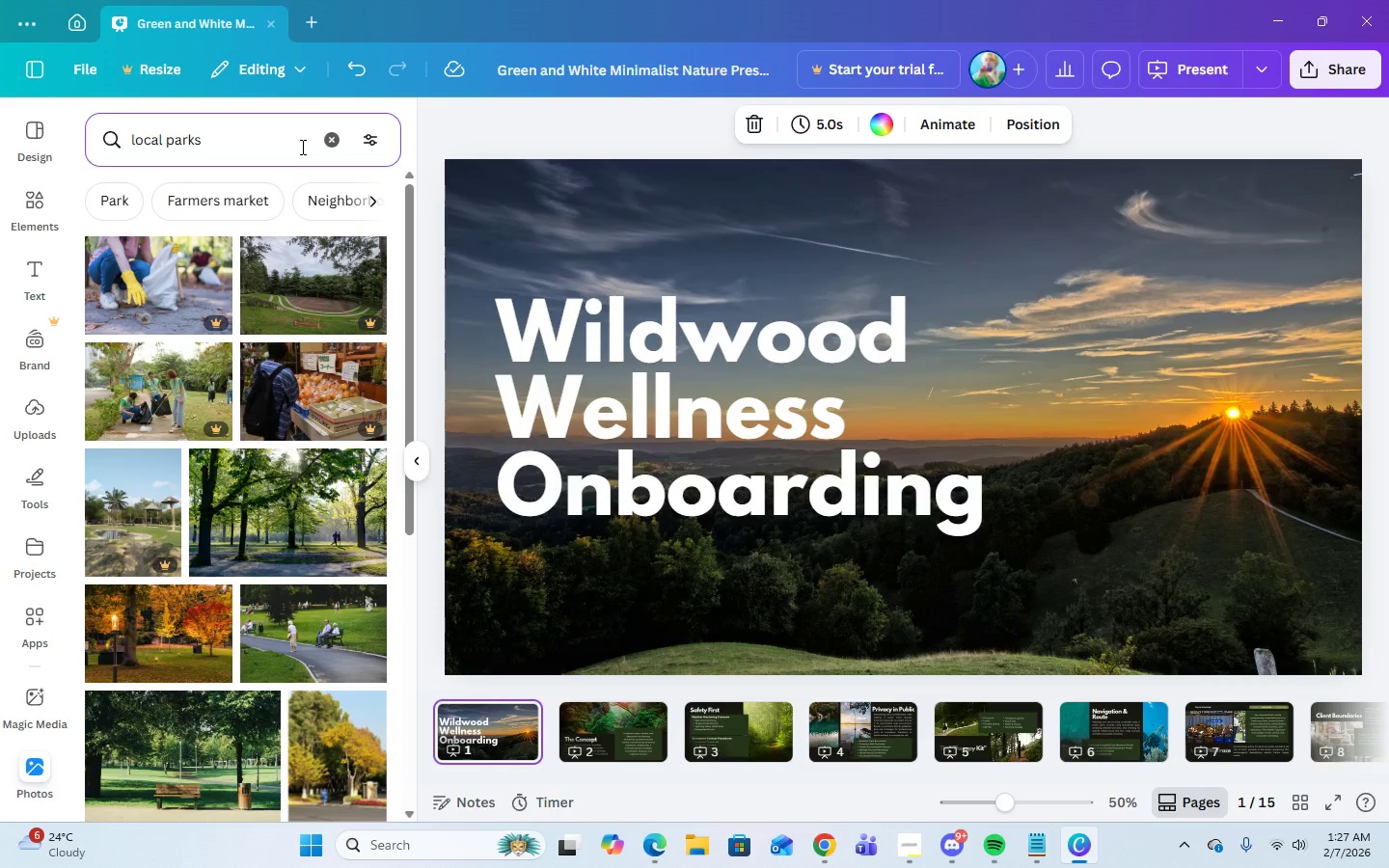 
mouse_move([138, 605])
 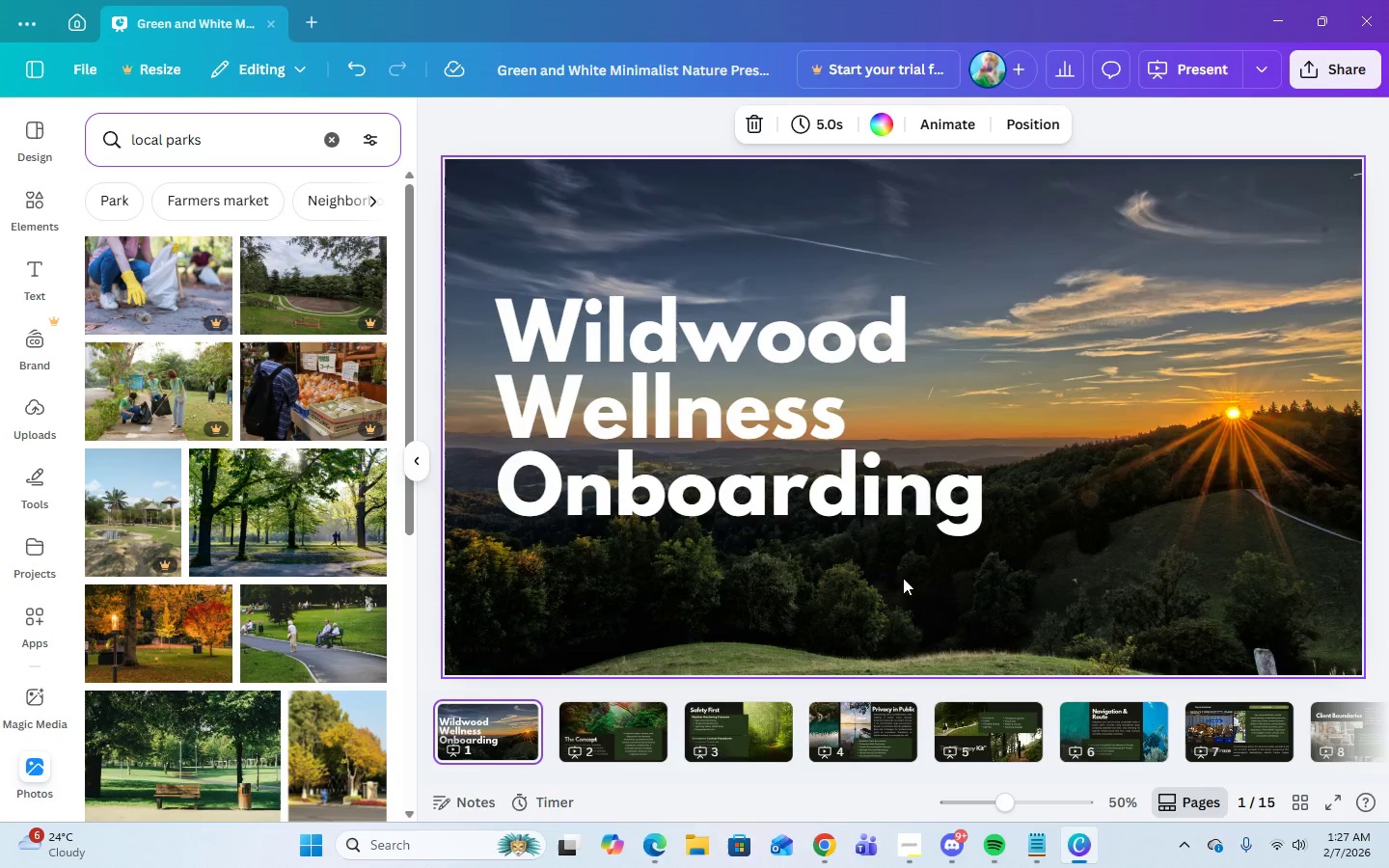 
left_click([927, 607])
 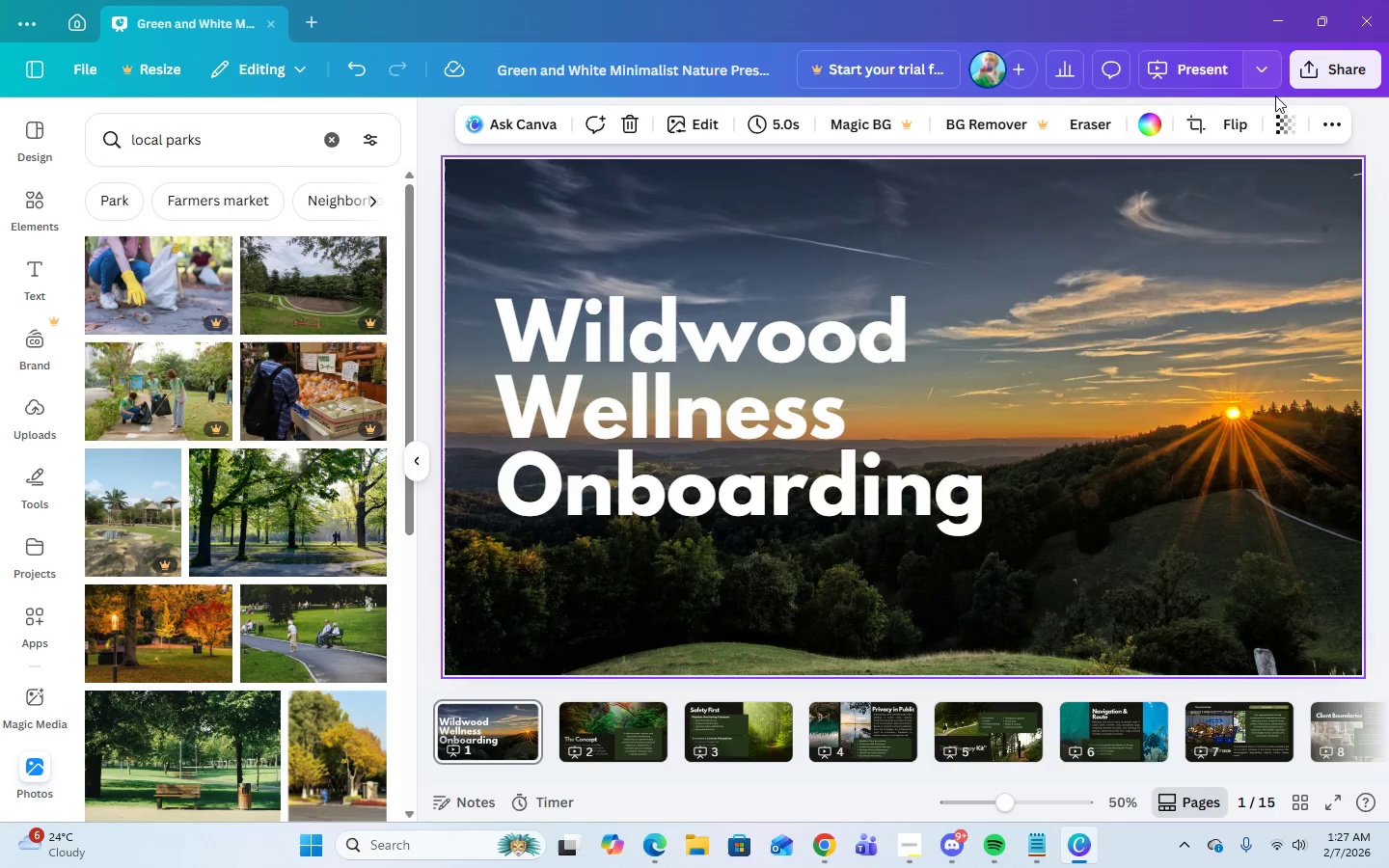 
left_click([1280, 112])
 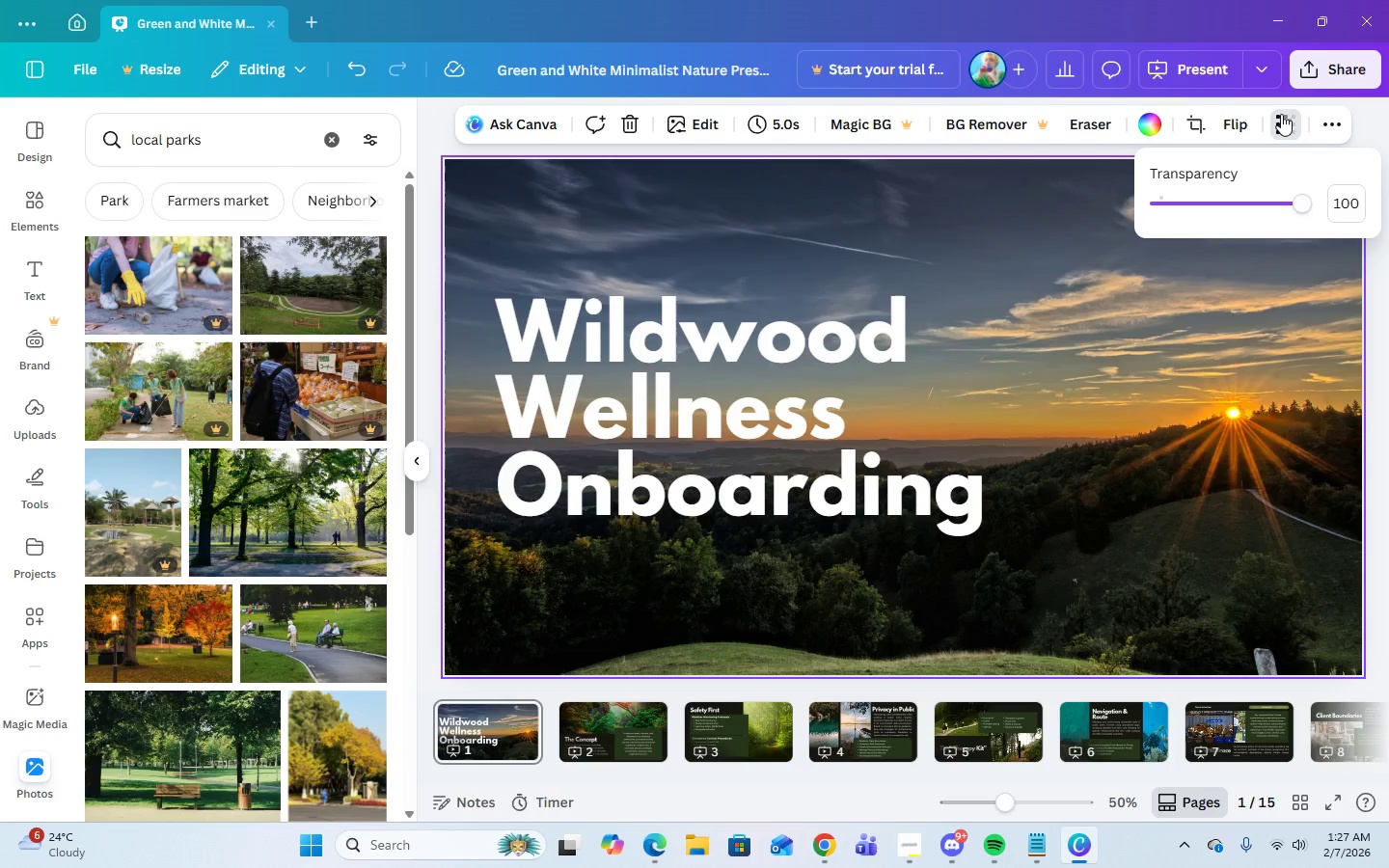 
left_click([1281, 114])
 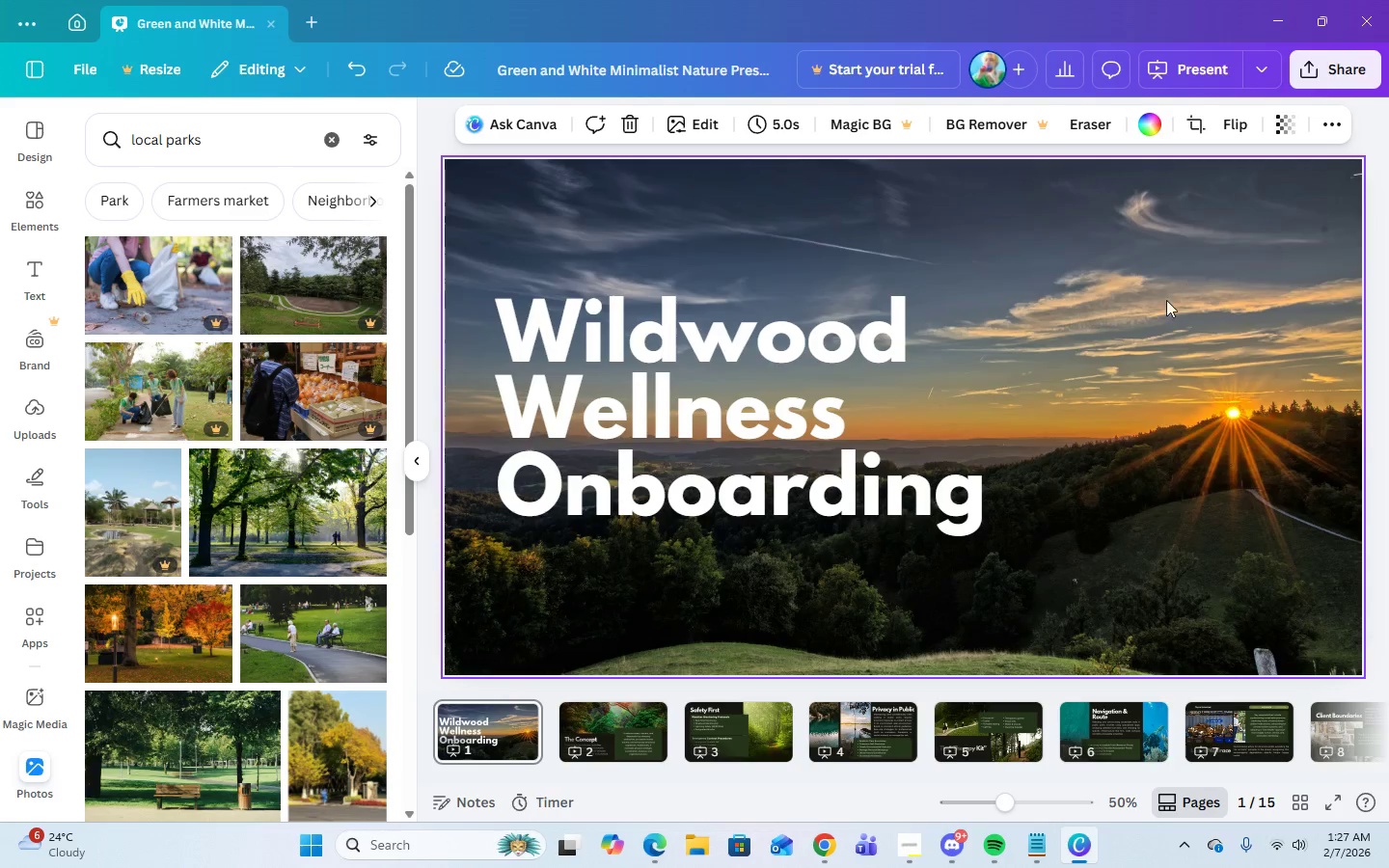 
left_click([1166, 300])
 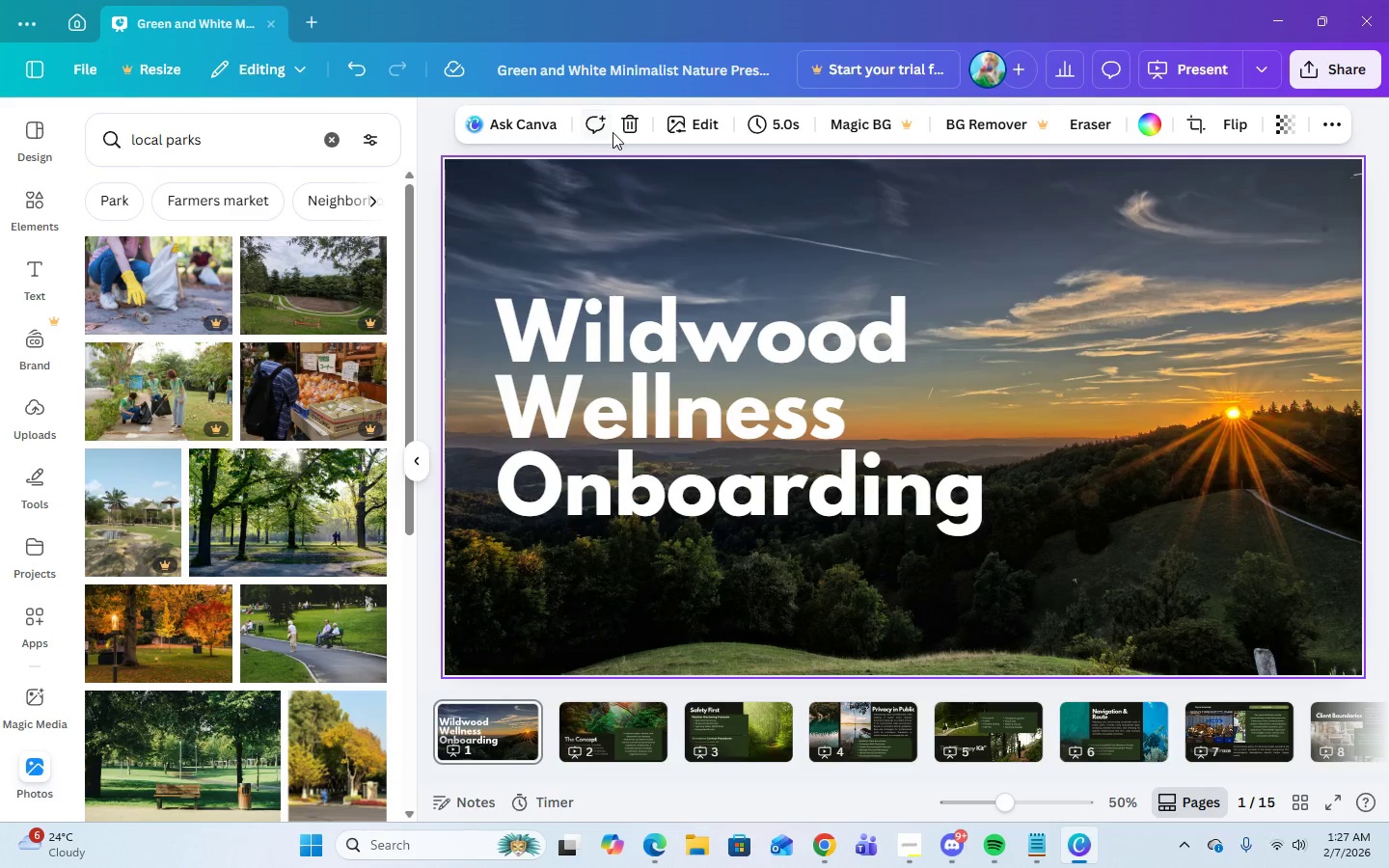 
left_click([629, 130])
 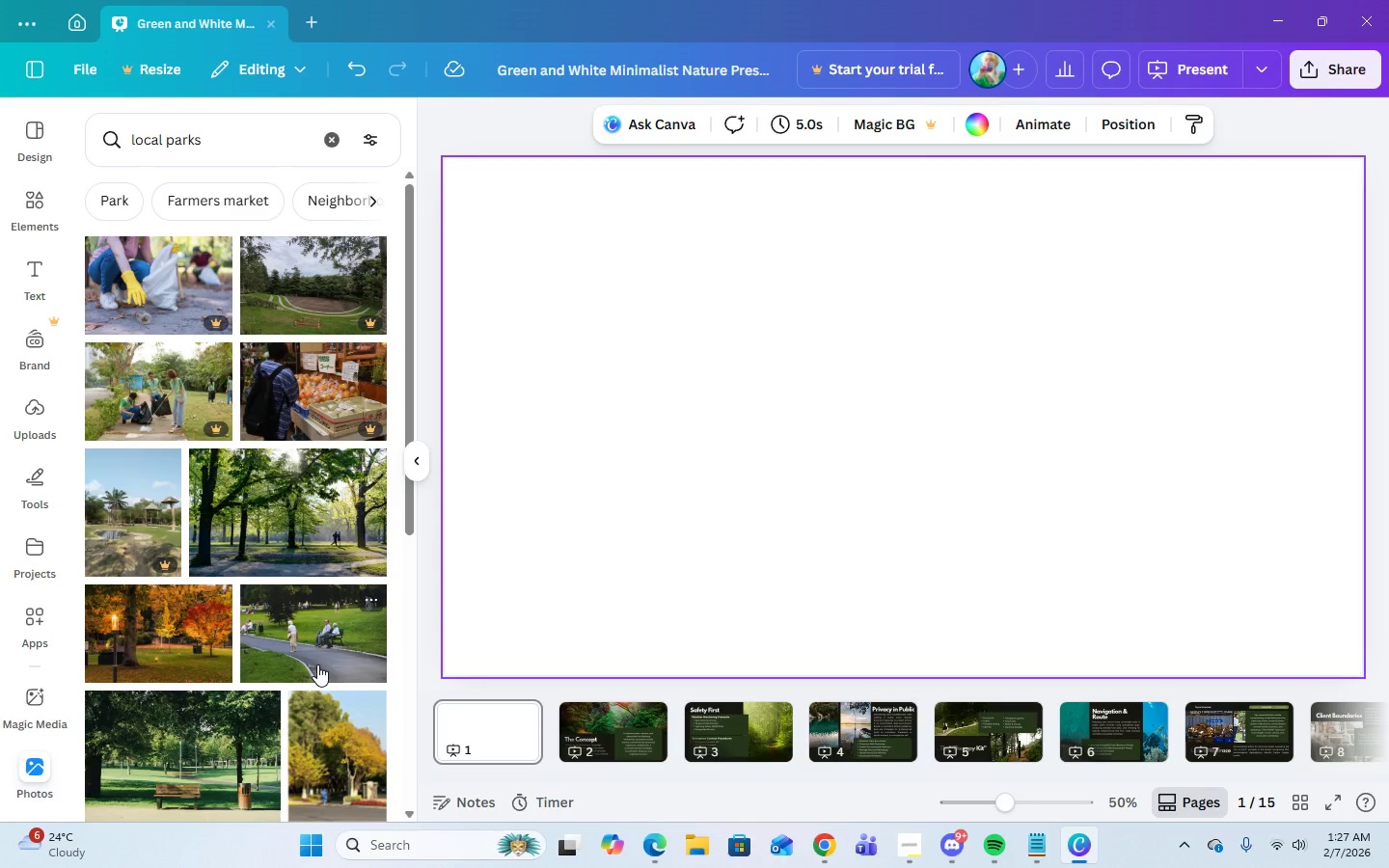 
left_click([291, 527])
 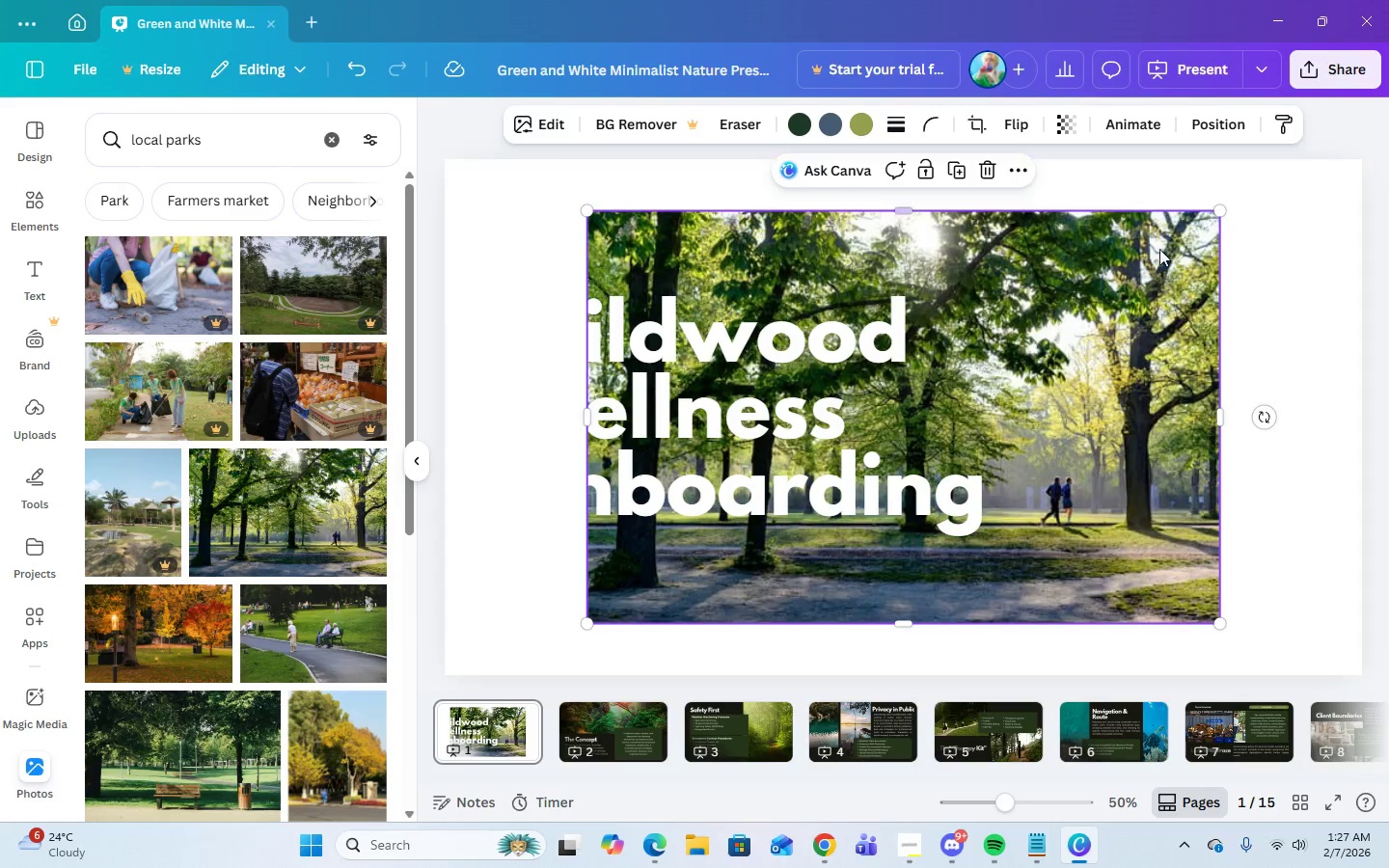 
right_click([1145, 326])
 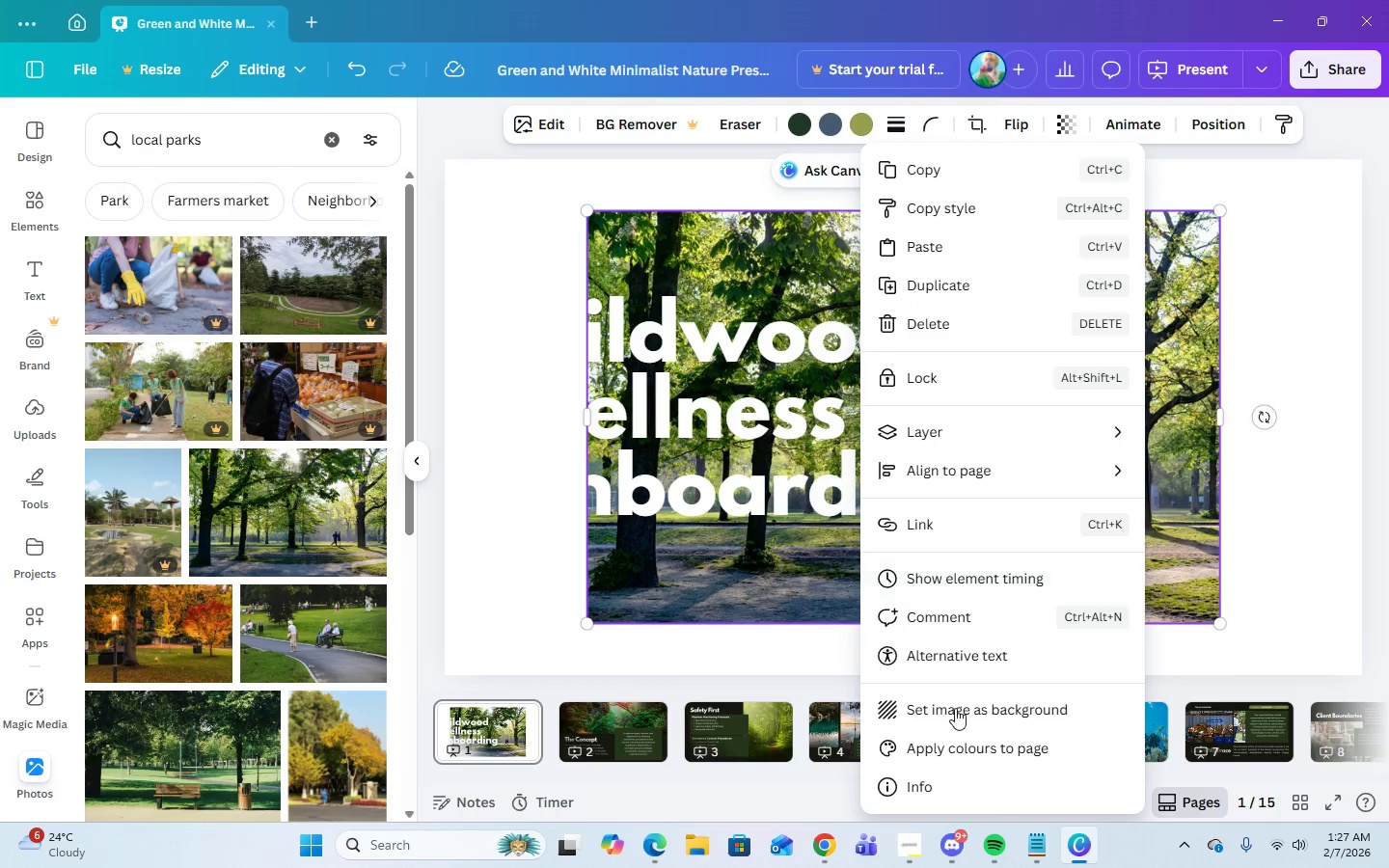 
left_click([955, 708])
 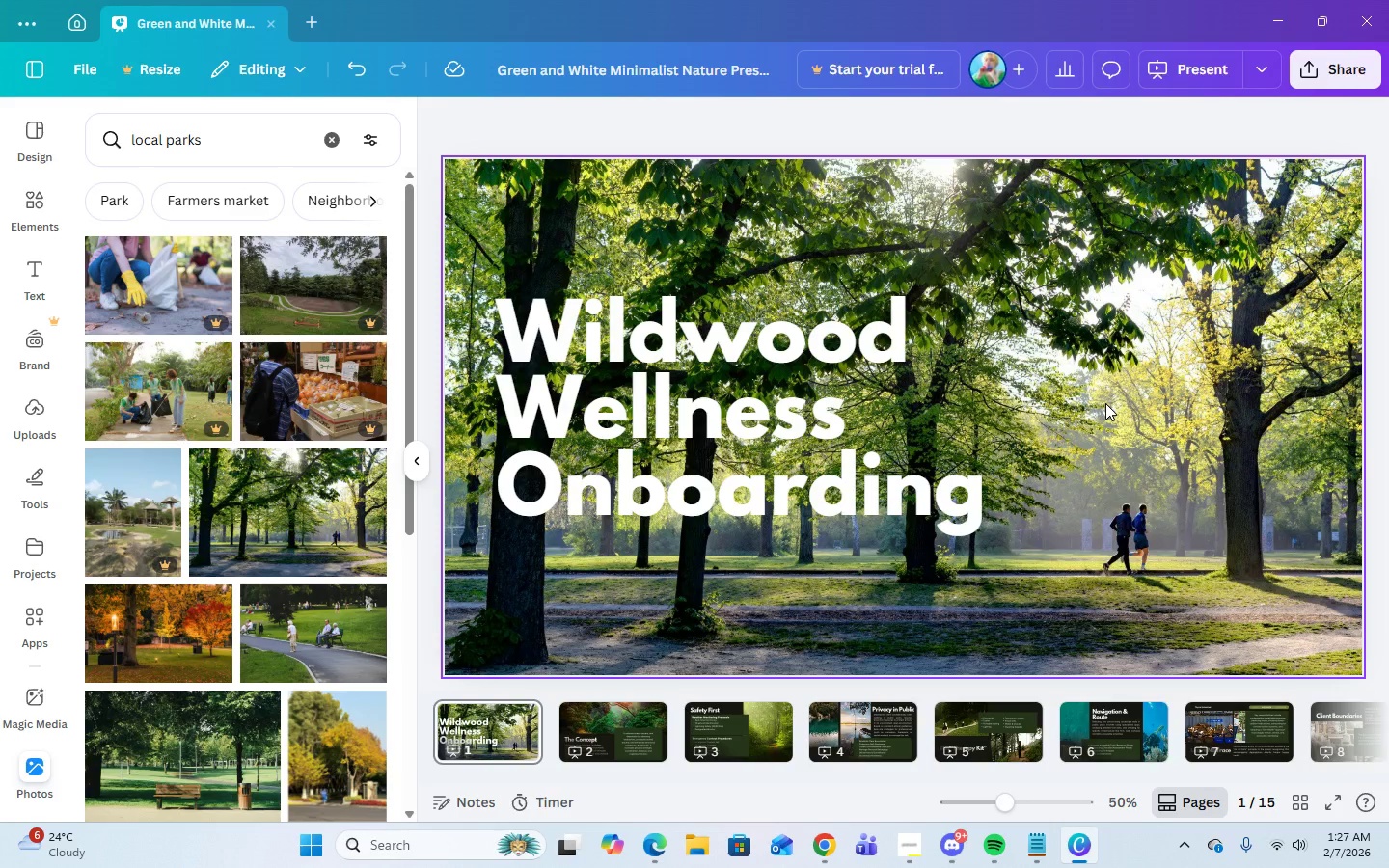 
left_click([1105, 403])
 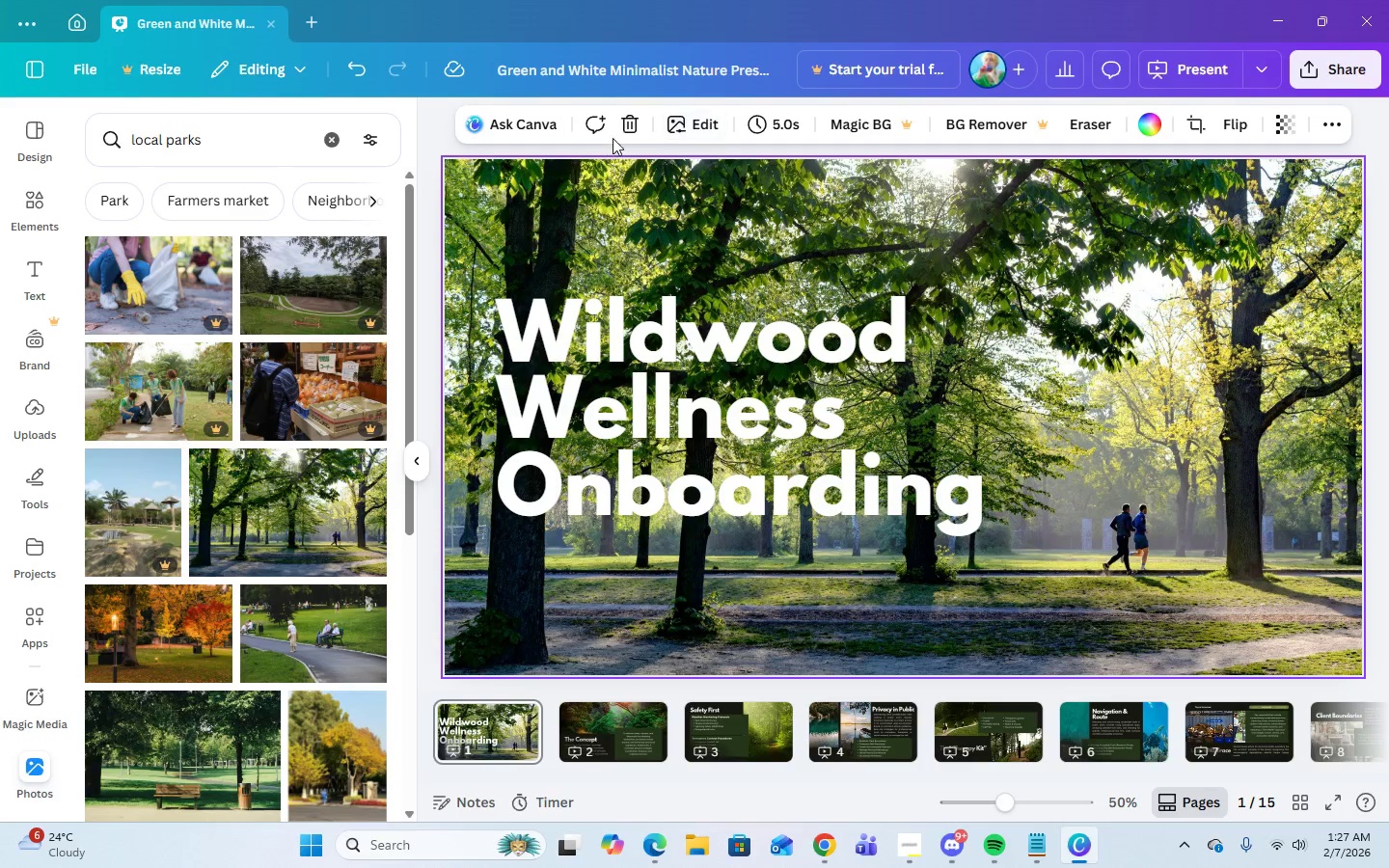 
left_click([625, 128])
 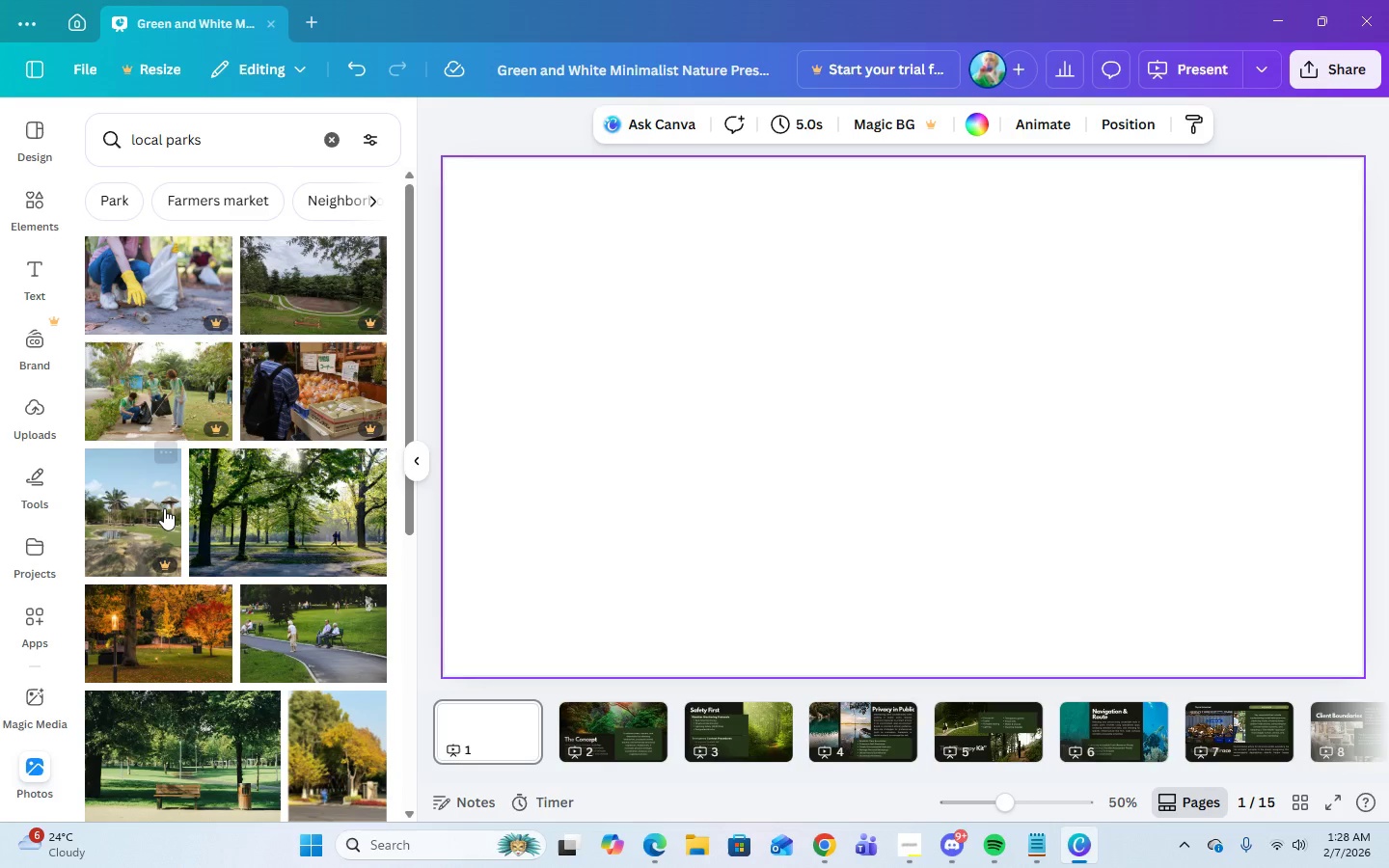 
scroll: coordinate [305, 556], scroll_direction: down, amount: 13.0
 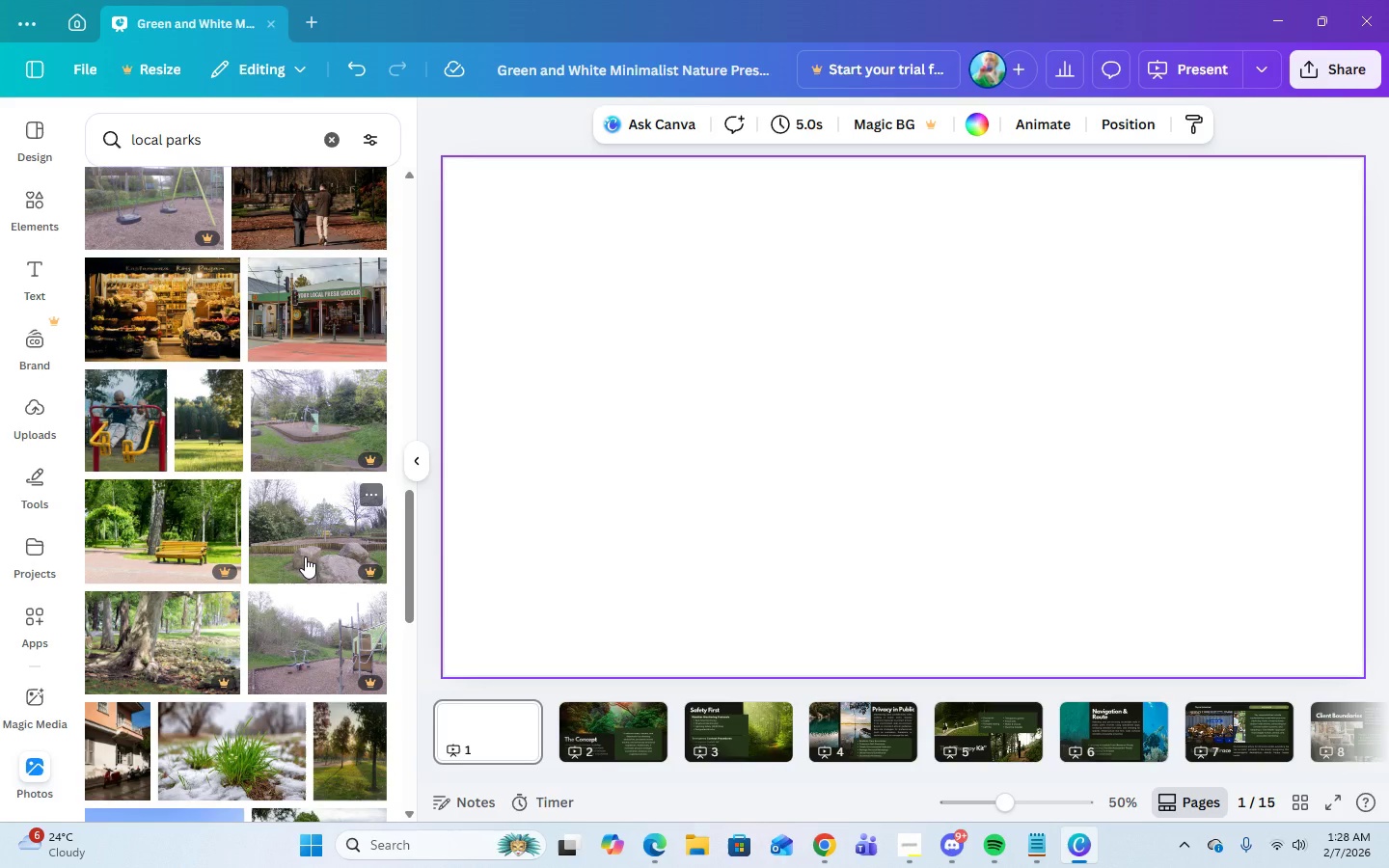 
scroll: coordinate [321, 741], scroll_direction: down, amount: 8.0
 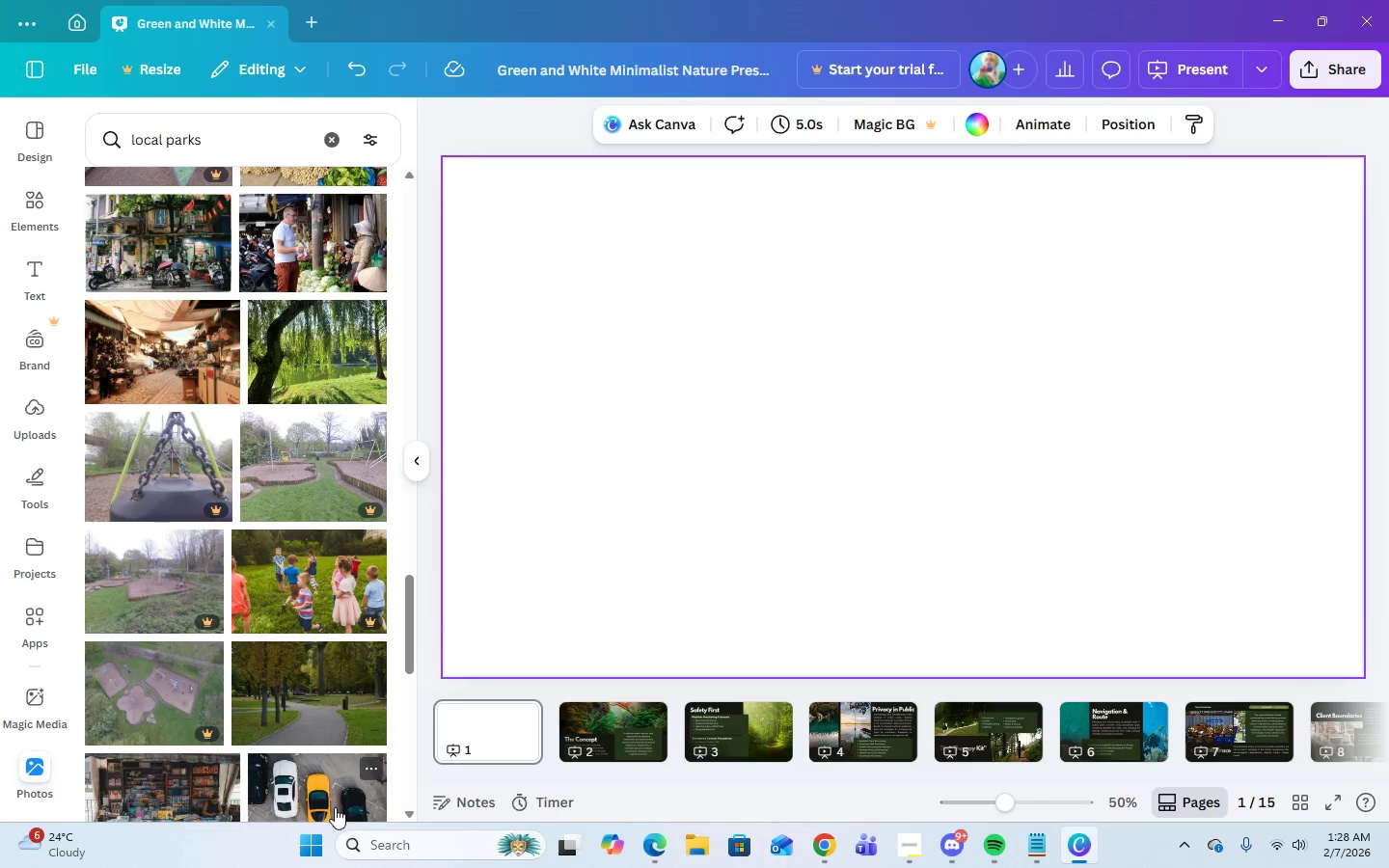 
left_click([314, 717])
 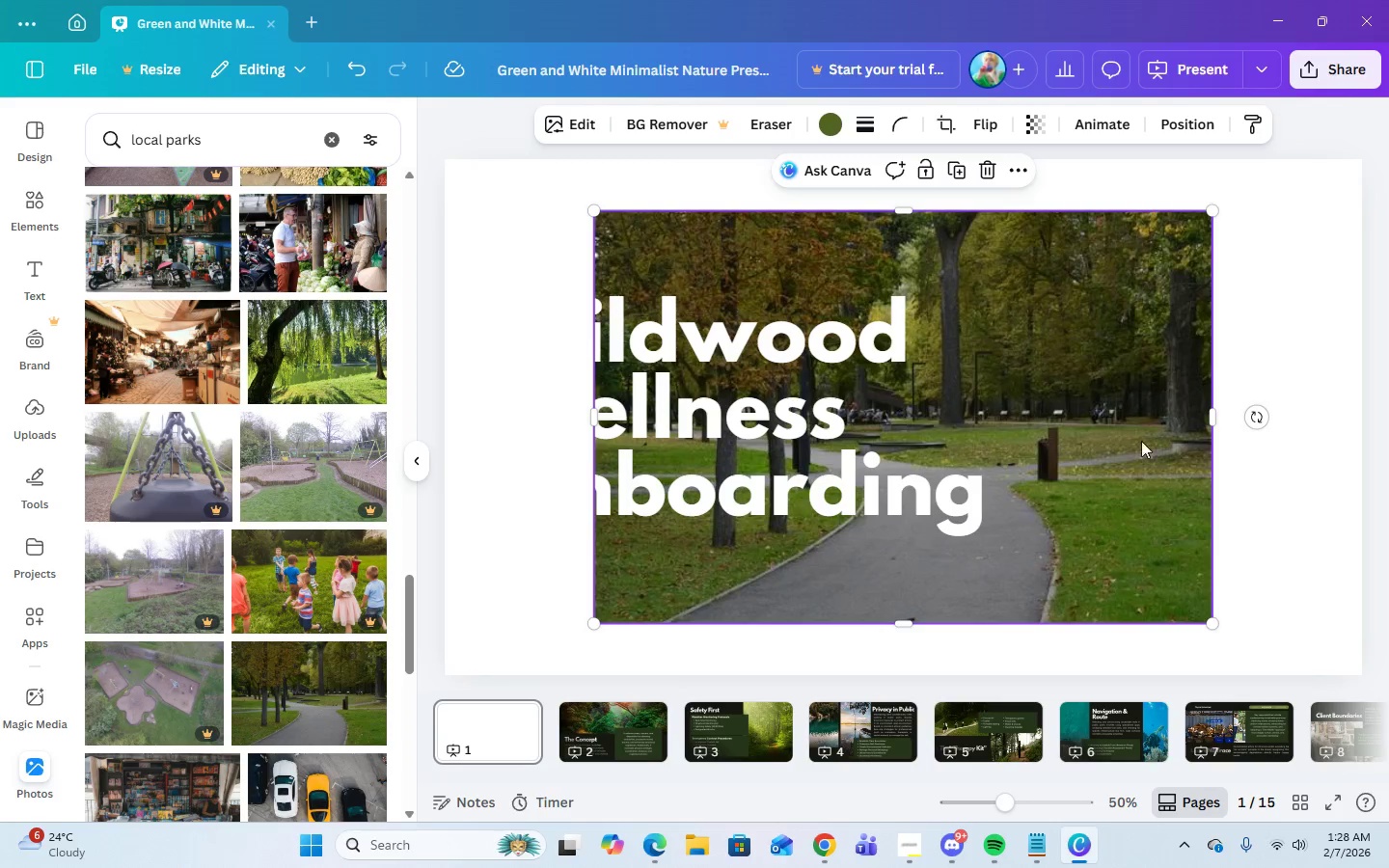 
right_click([1140, 463])
 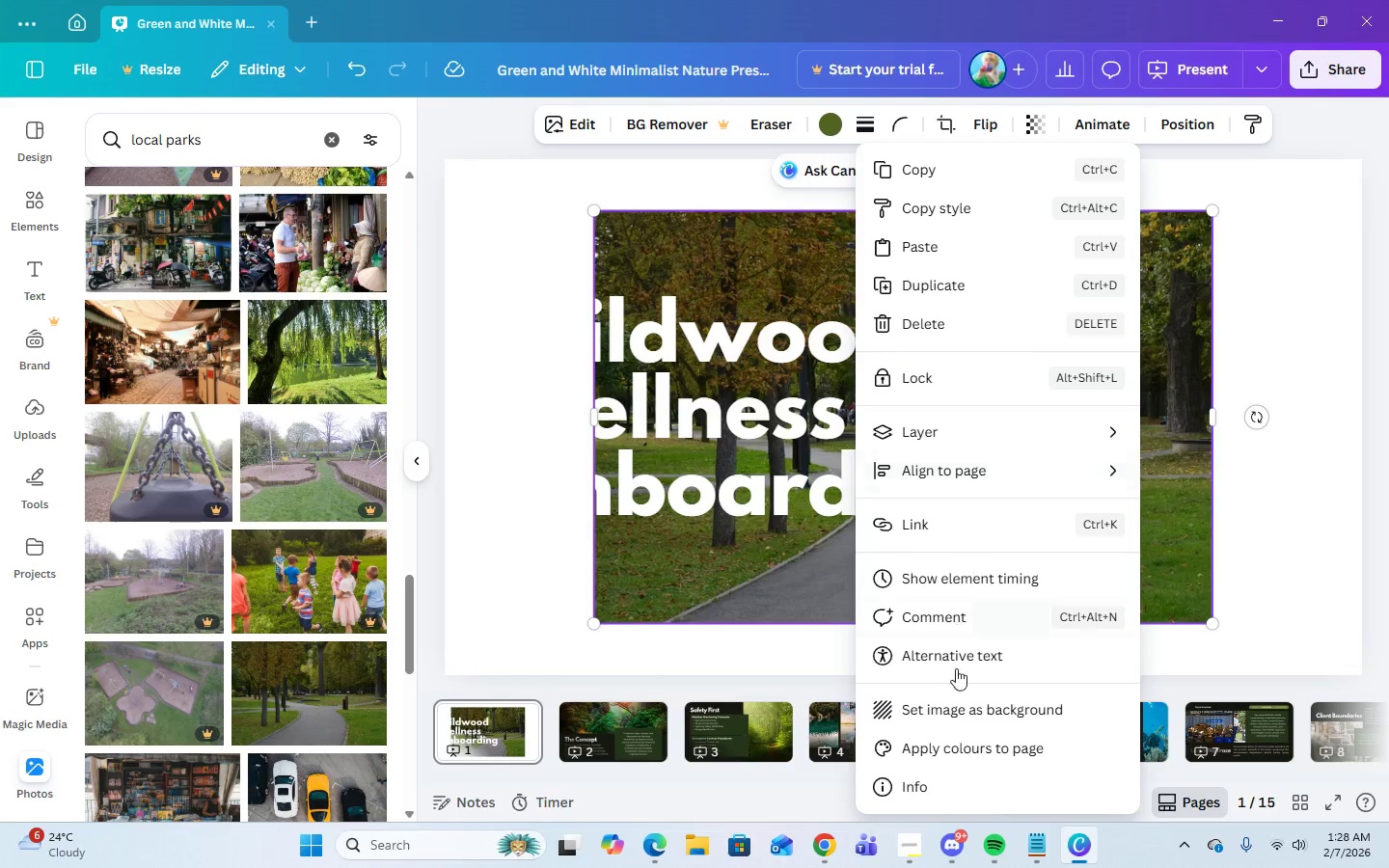 
left_click([956, 709])
 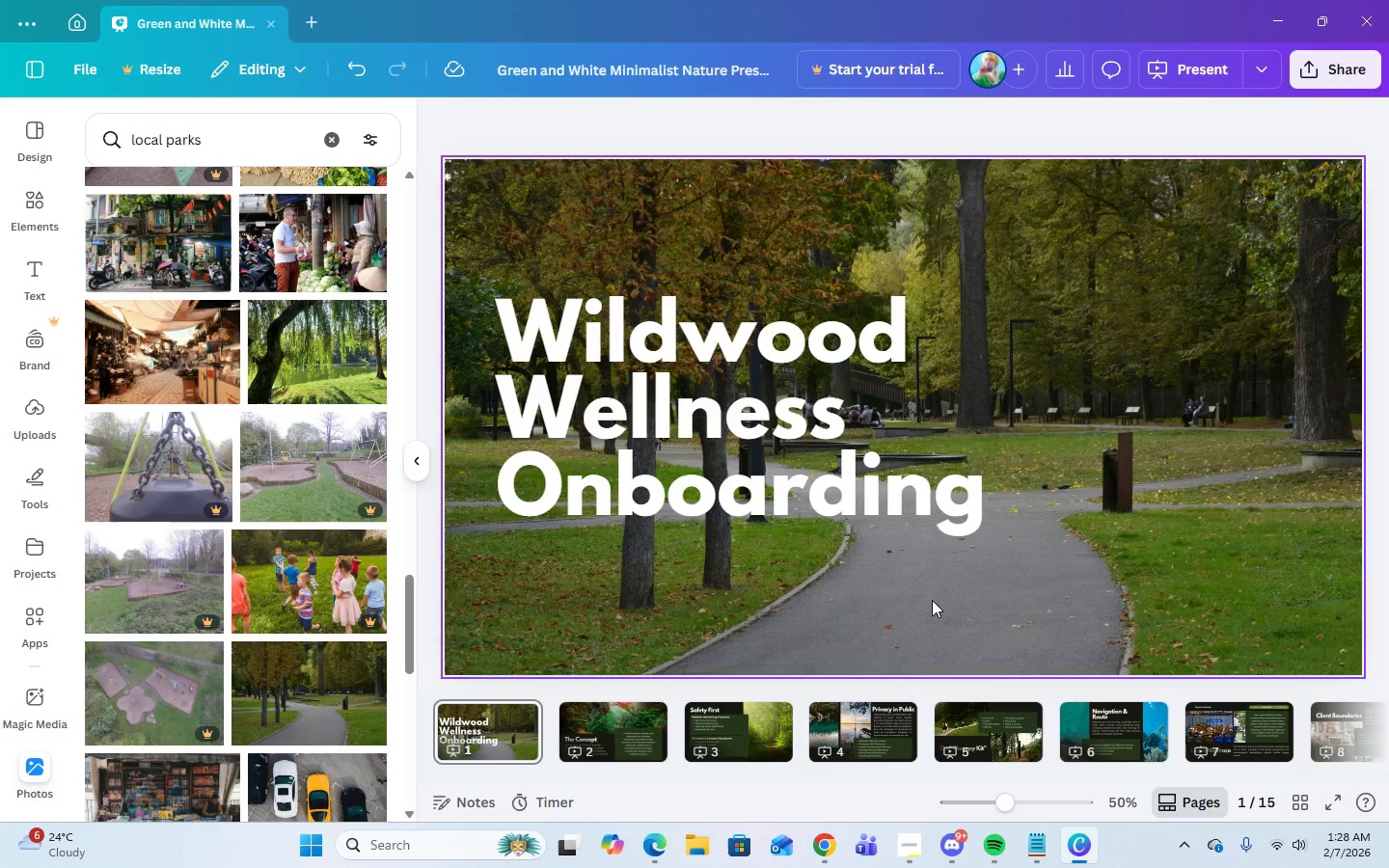 
left_click([840, 484])
 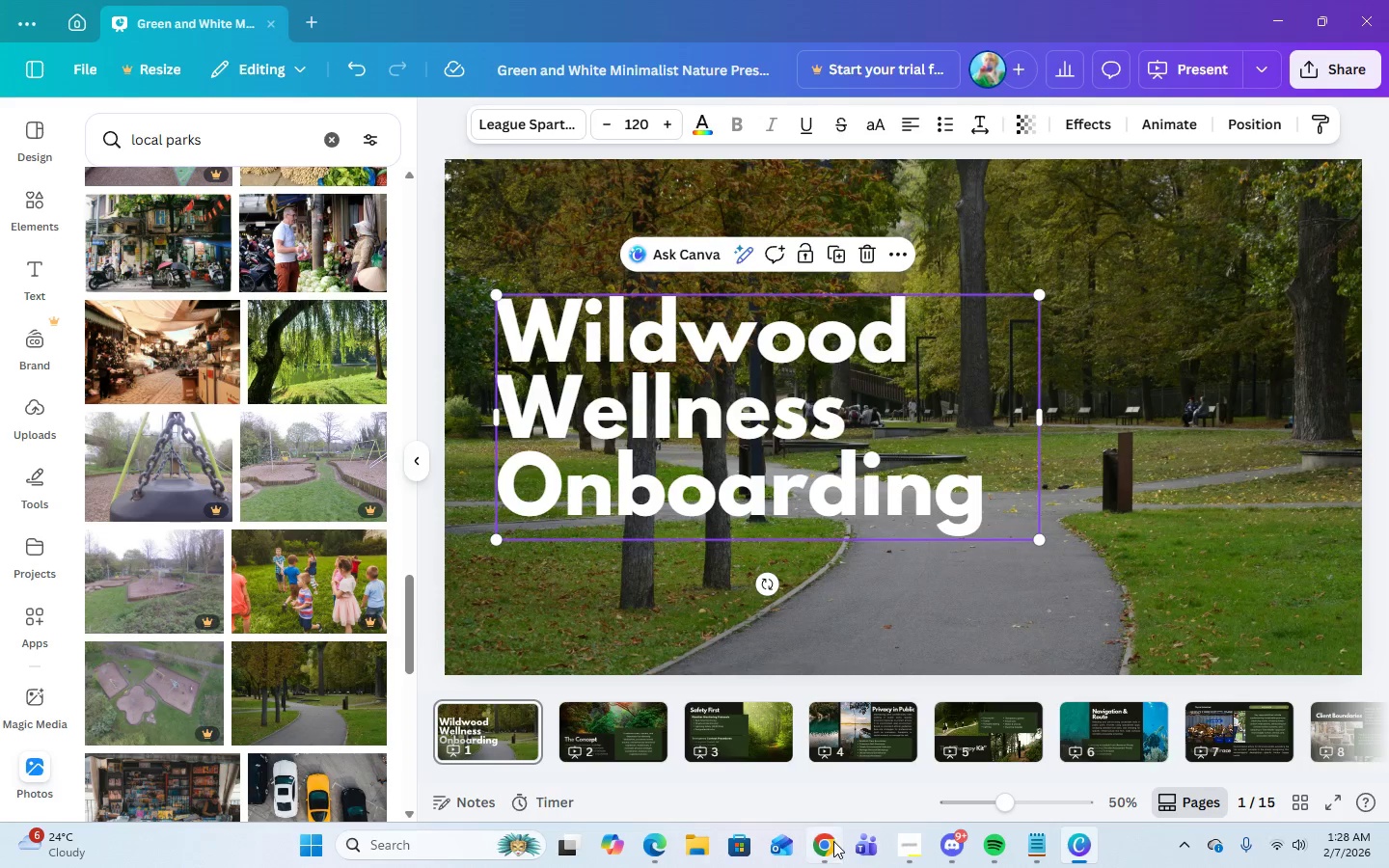 
left_click([833, 845])
 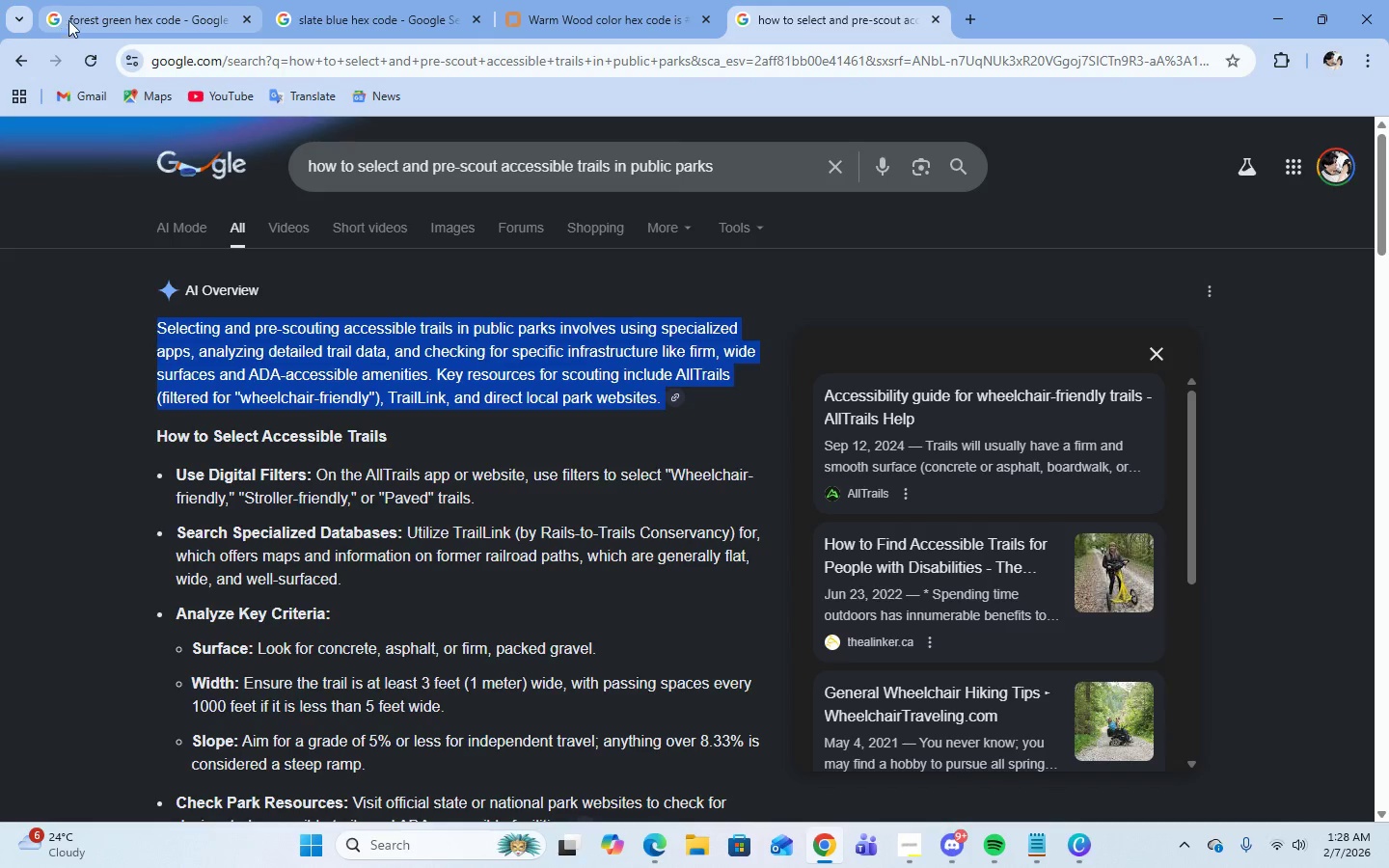 
left_click([626, 0])
 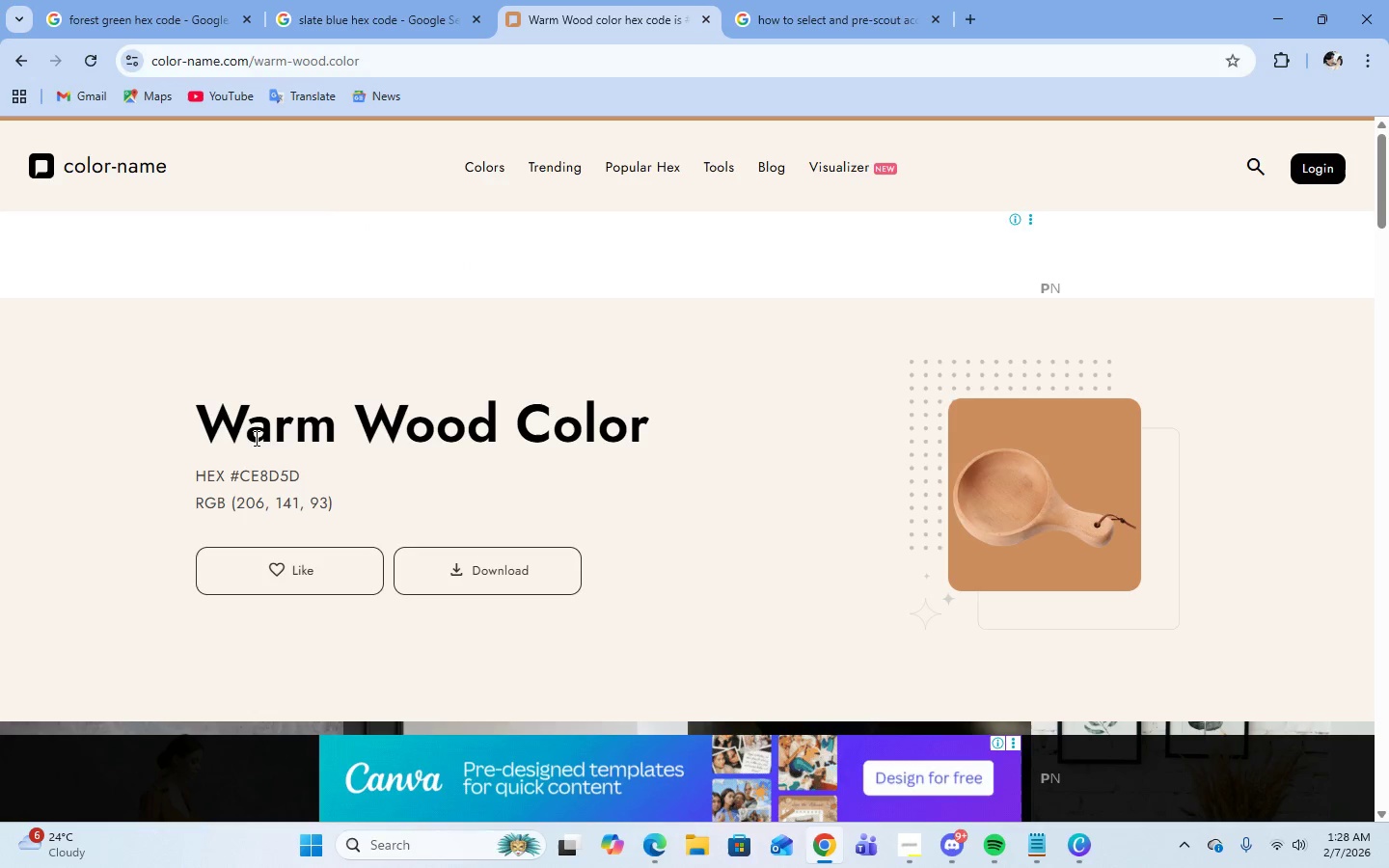 
left_click_drag(start_coordinate=[232, 475], to_coordinate=[307, 466])
 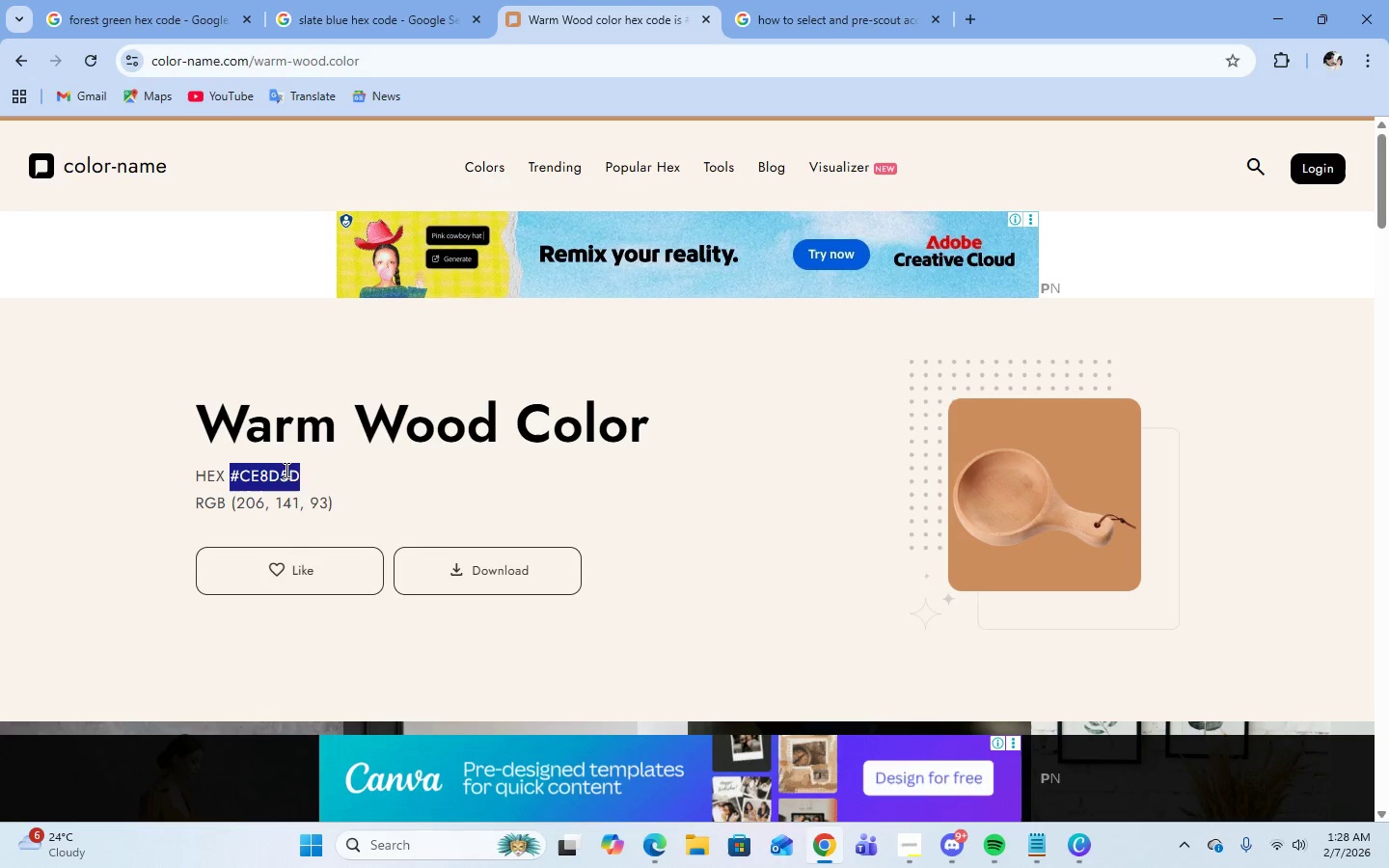 
right_click([285, 470])
 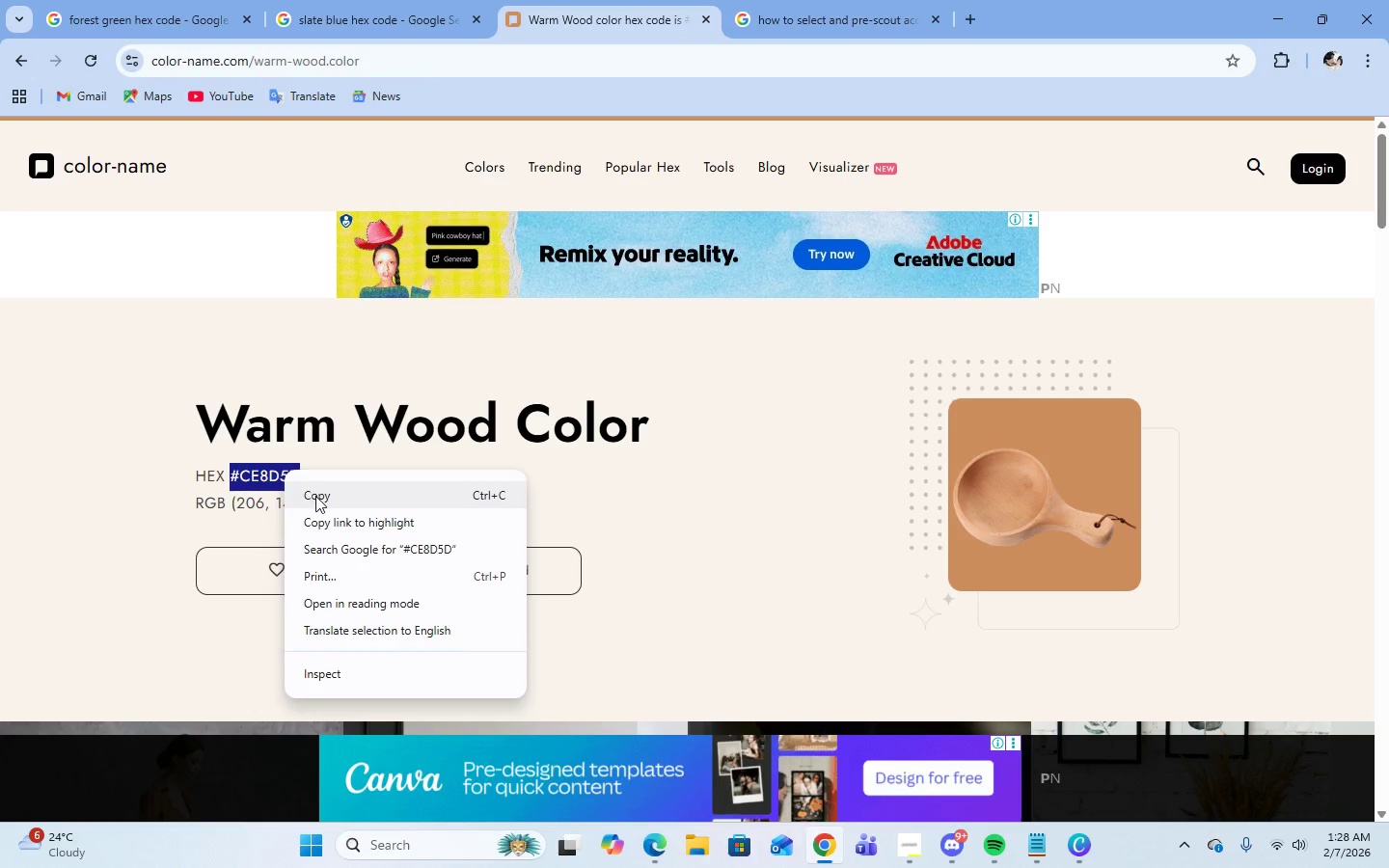 
left_click([316, 499])
 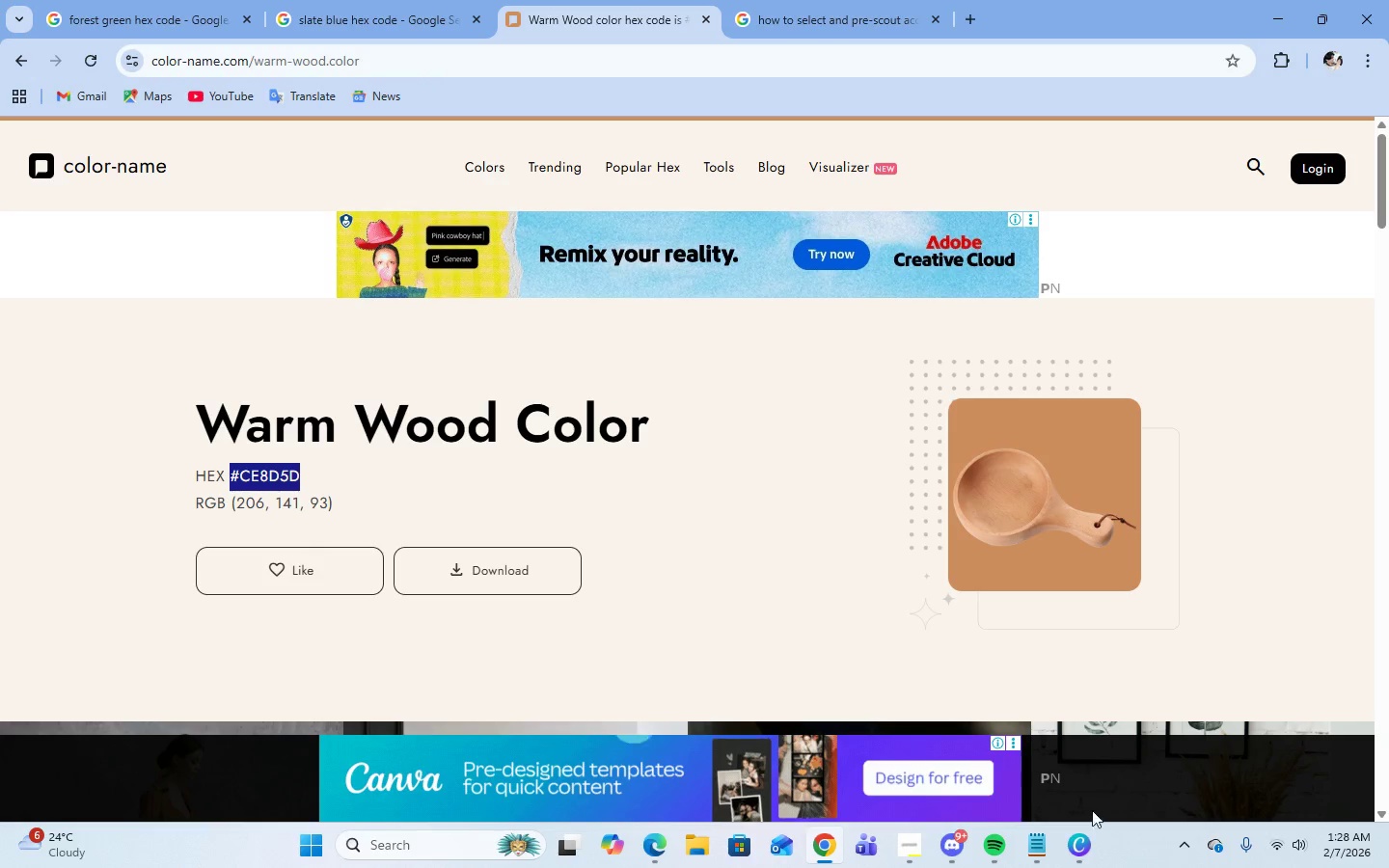 
left_click([1087, 843])
 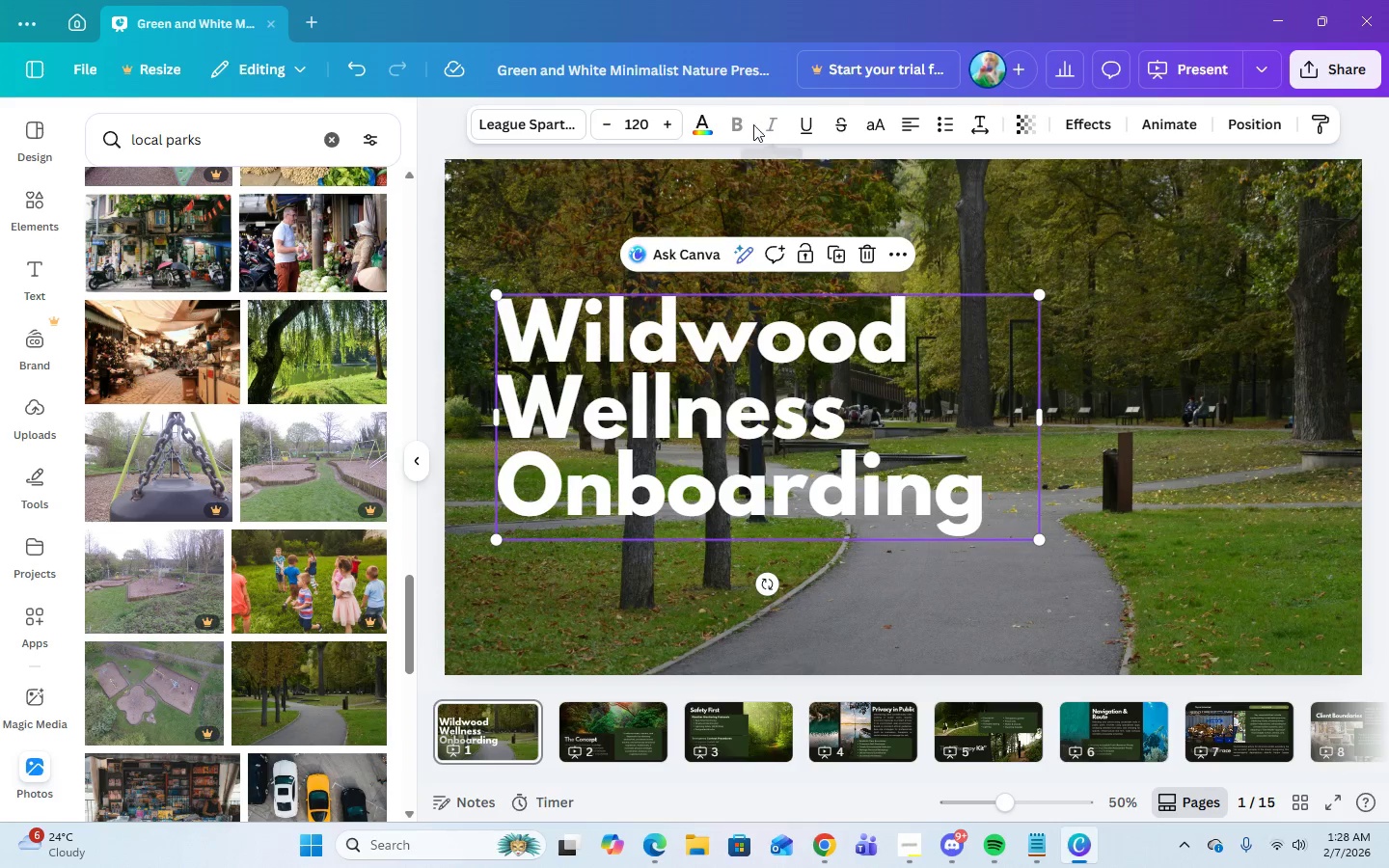 
left_click([704, 129])
 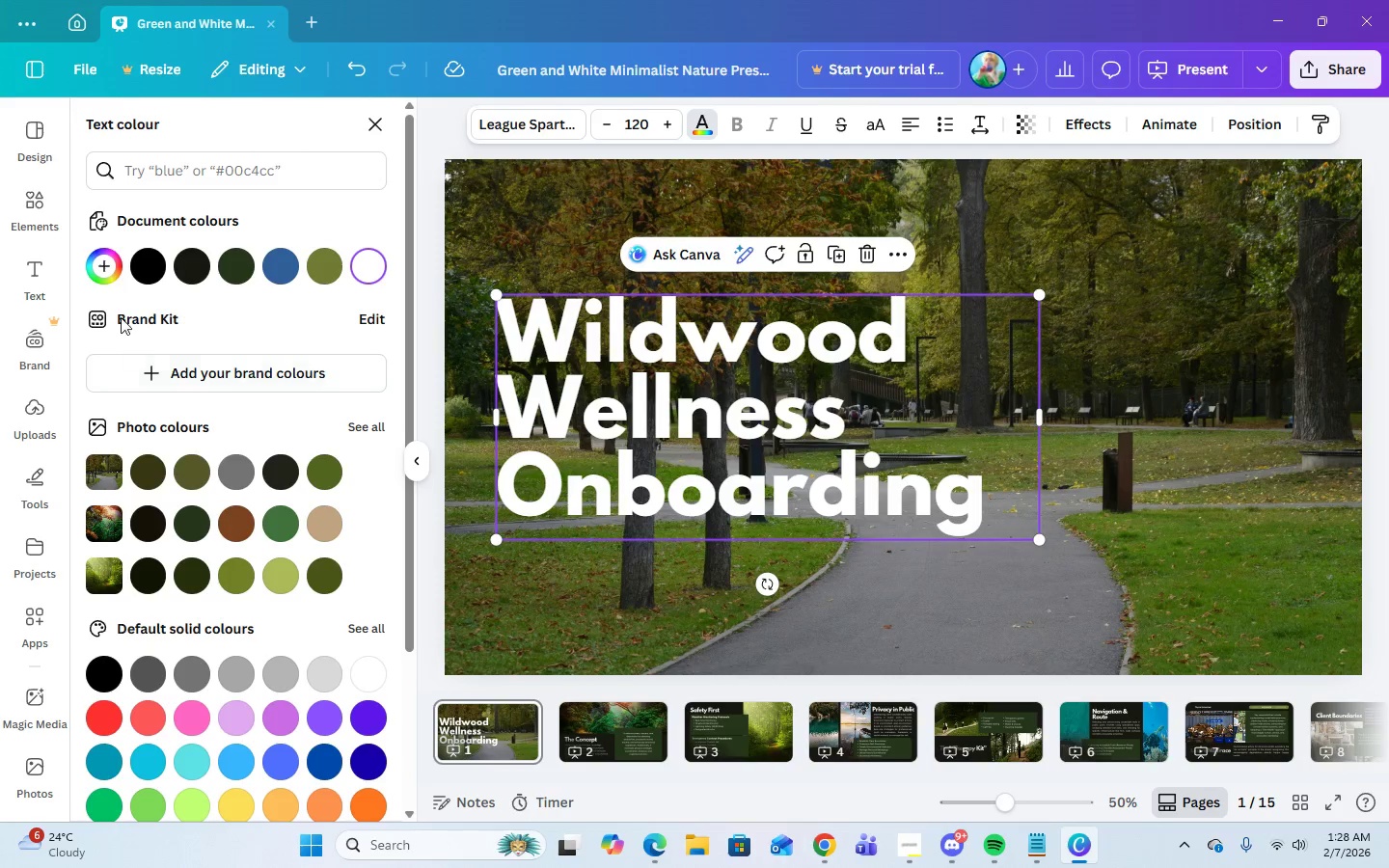 
left_click([97, 269])
 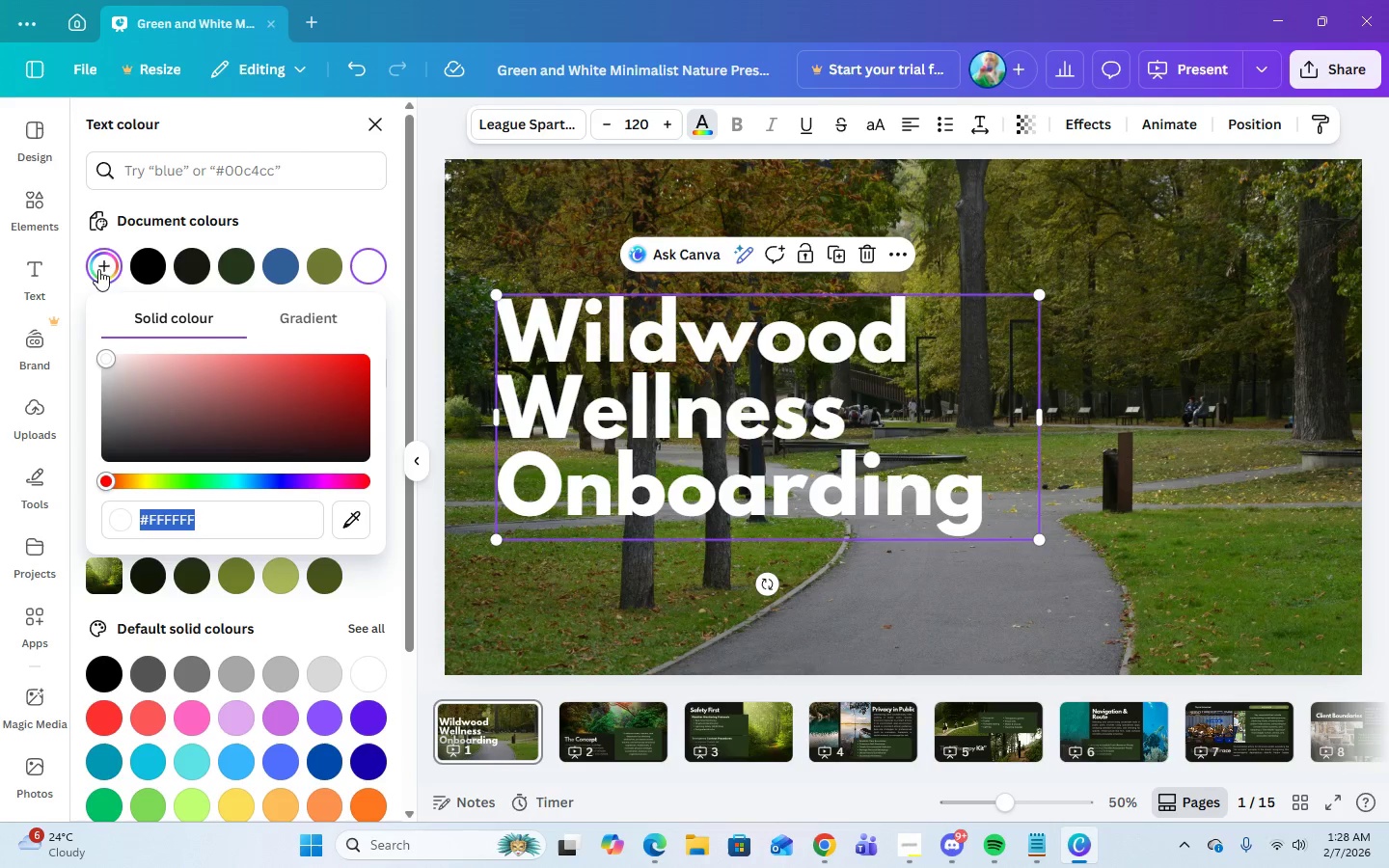 
right_click([176, 522])
 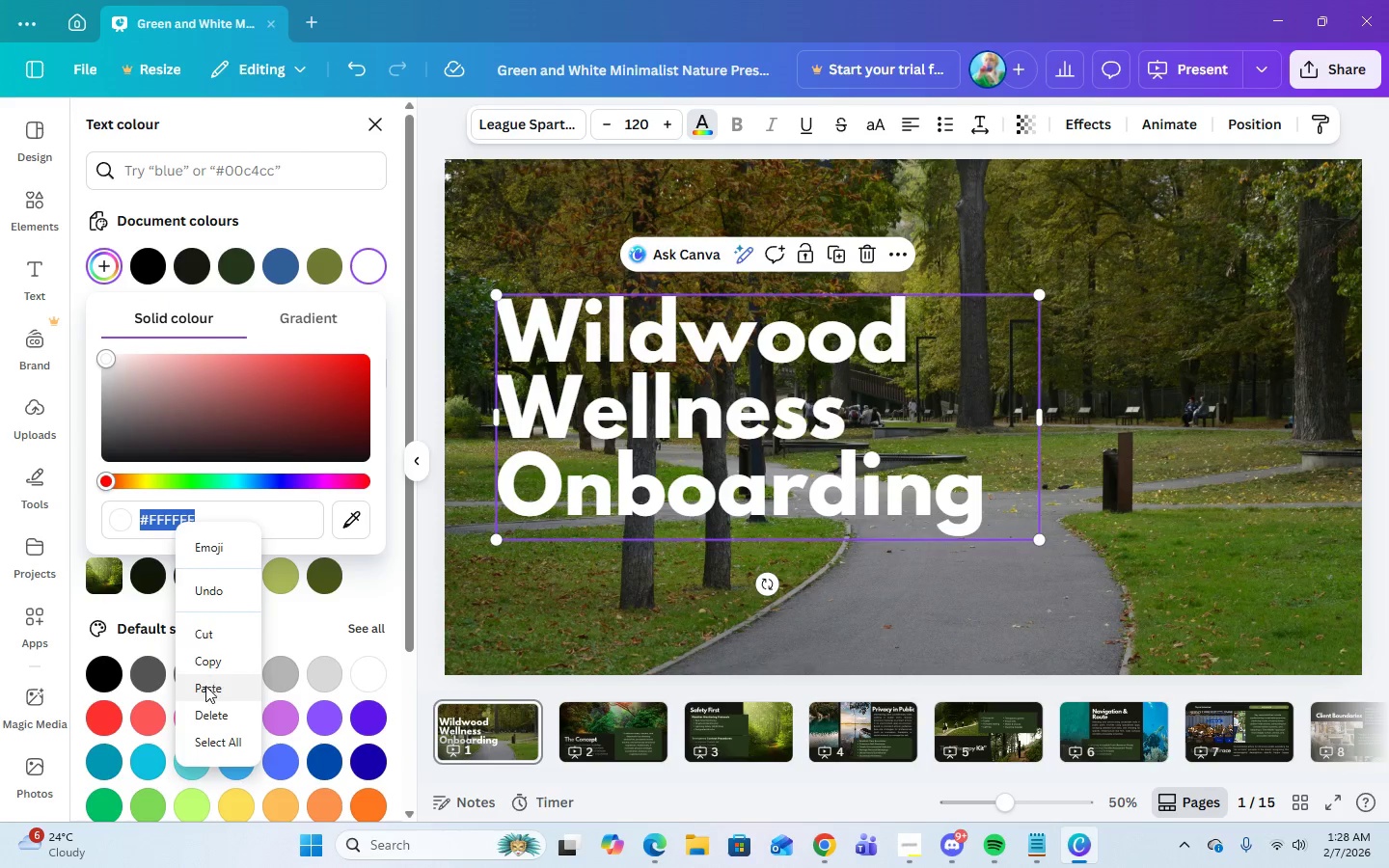 
left_click([205, 689])
 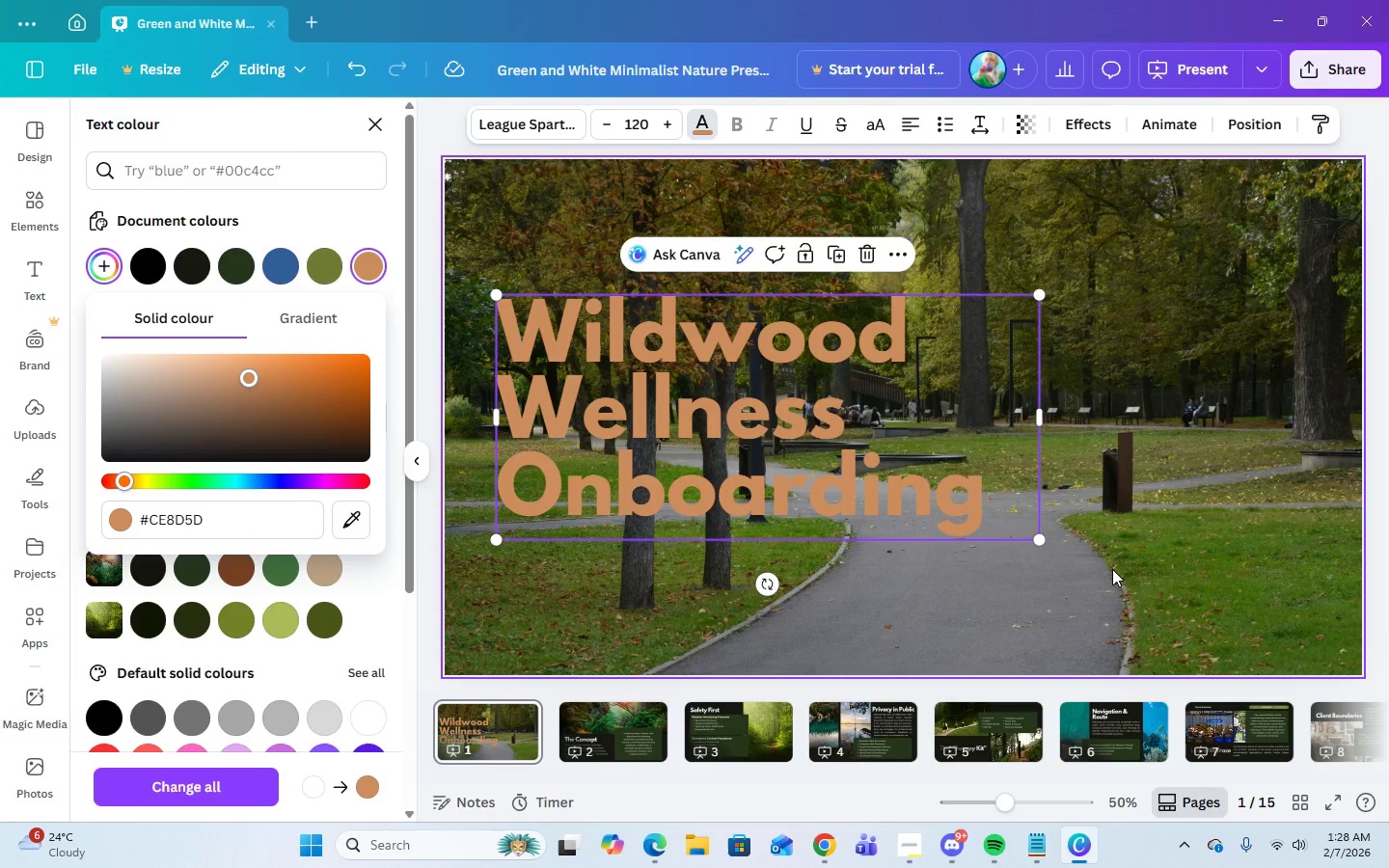 
wait(9.27)
 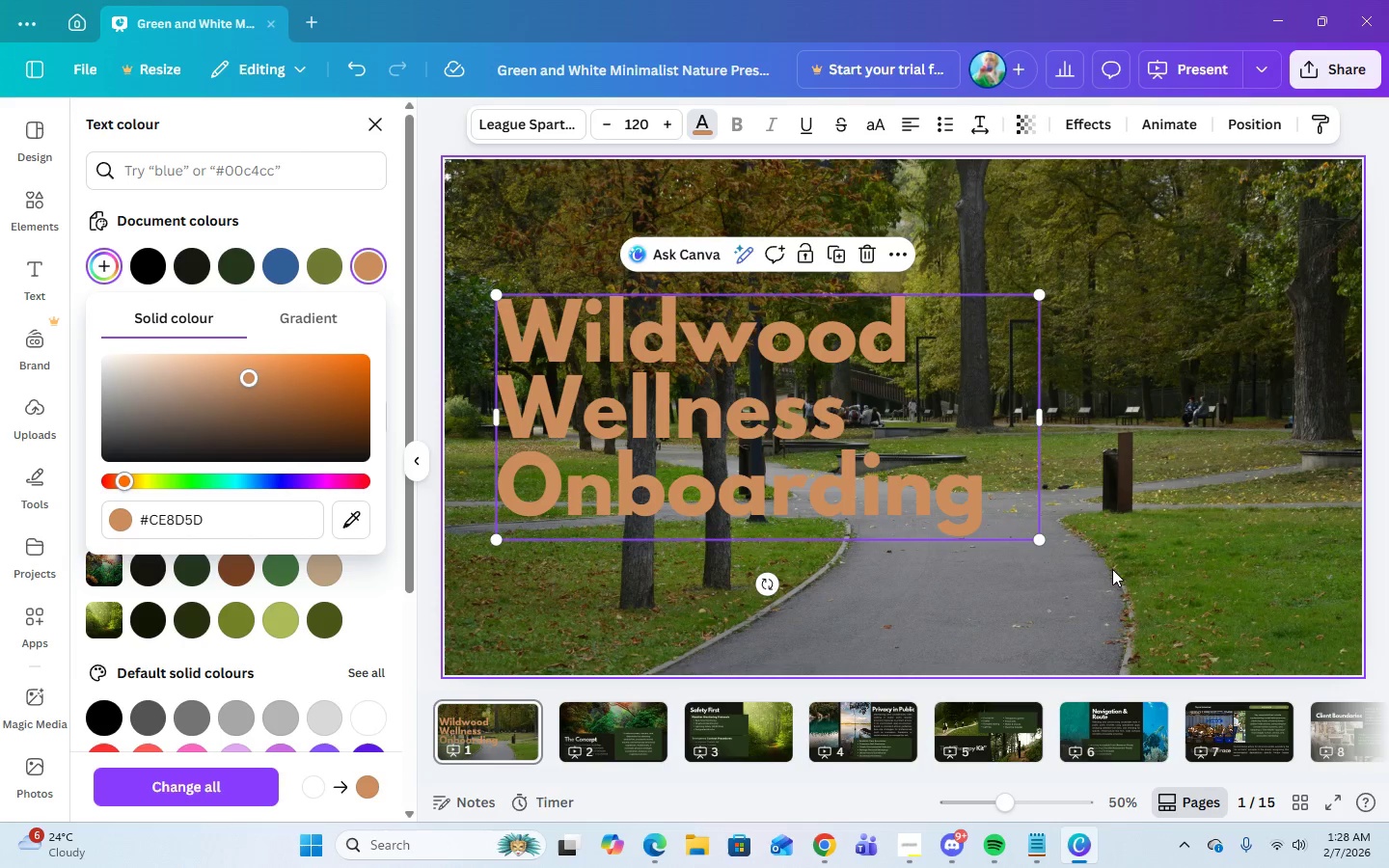 
left_click([818, 853])
 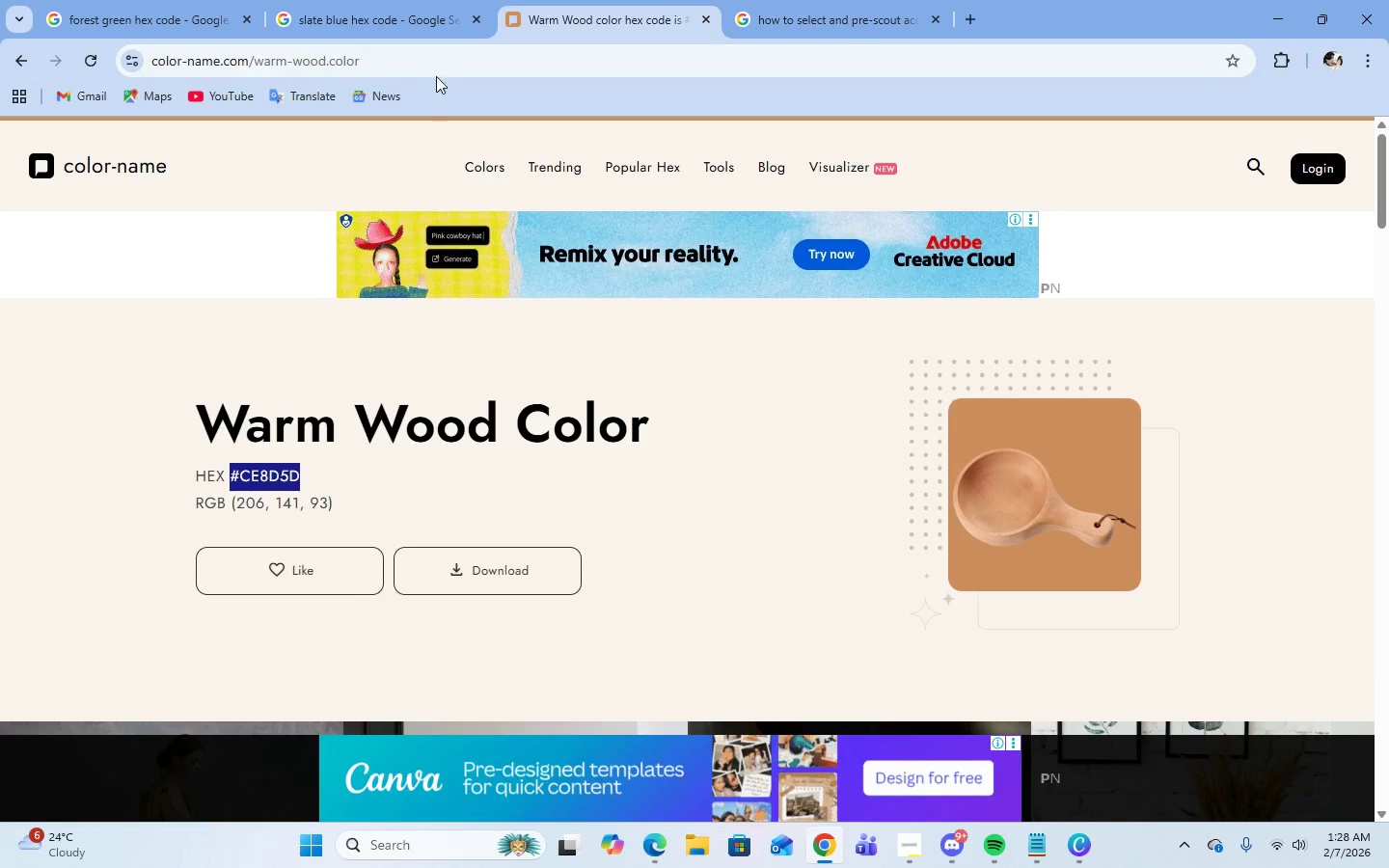 
left_click([397, 24])
 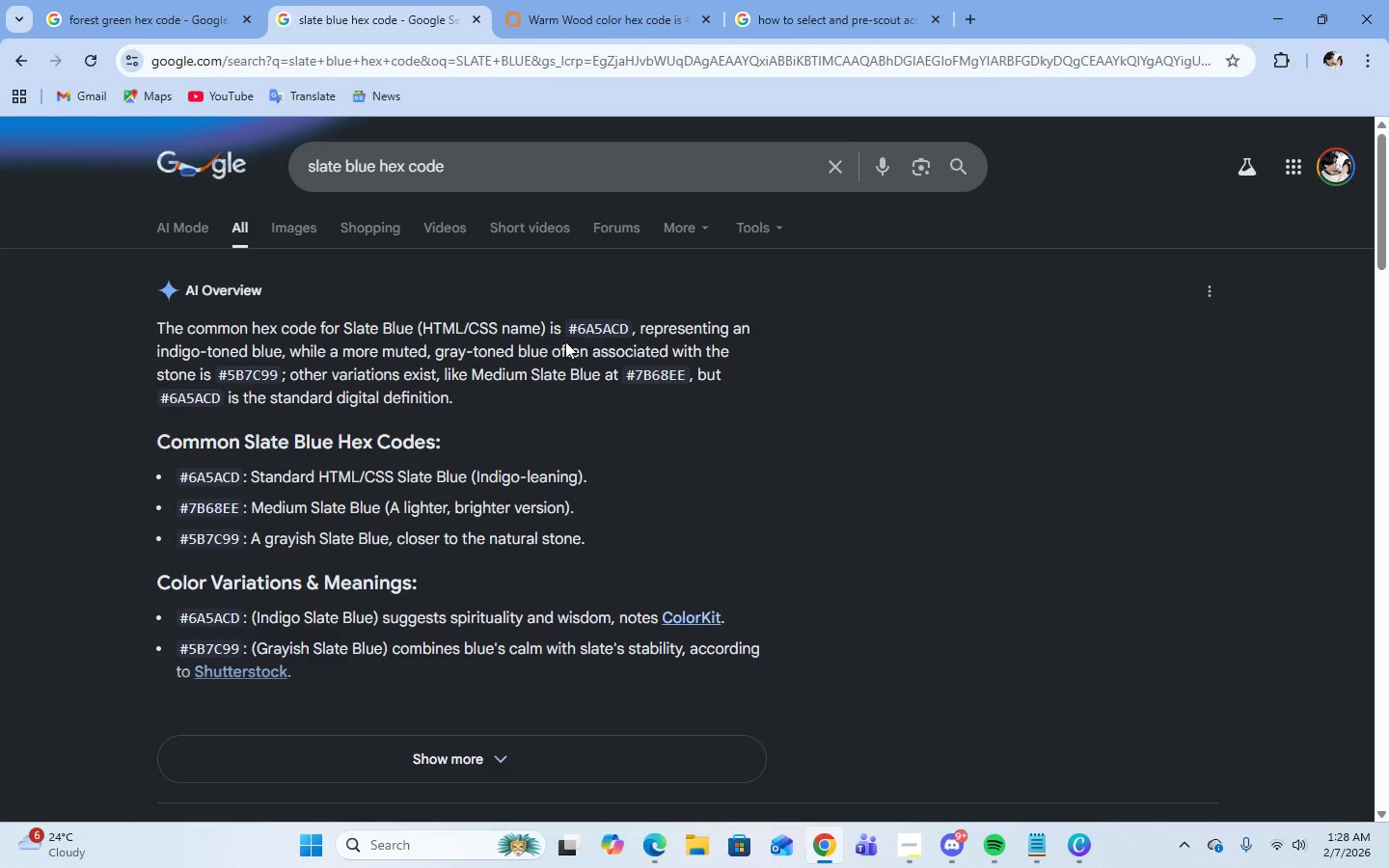 
left_click_drag(start_coordinate=[569, 333], to_coordinate=[627, 337])
 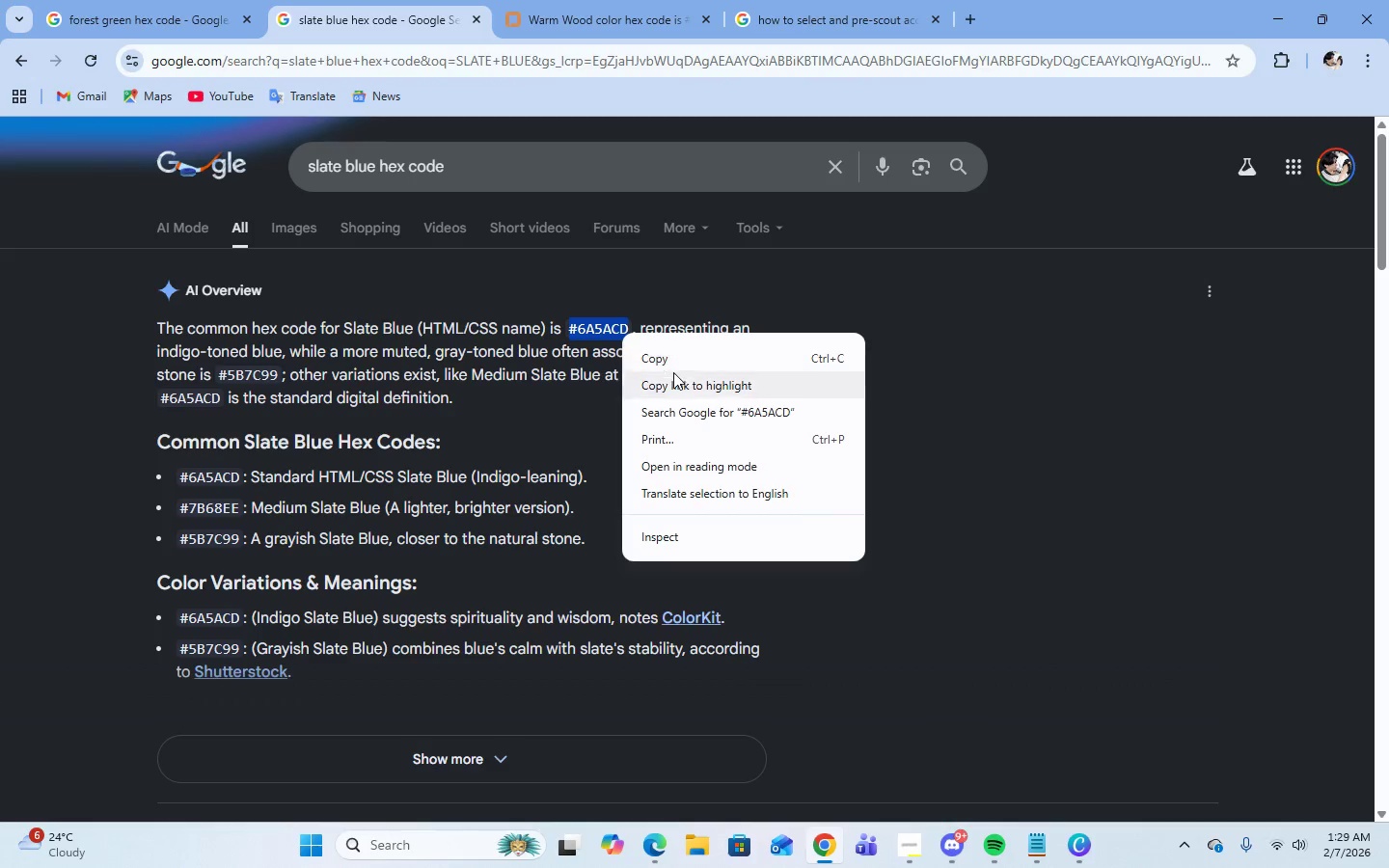 
left_click([667, 359])
 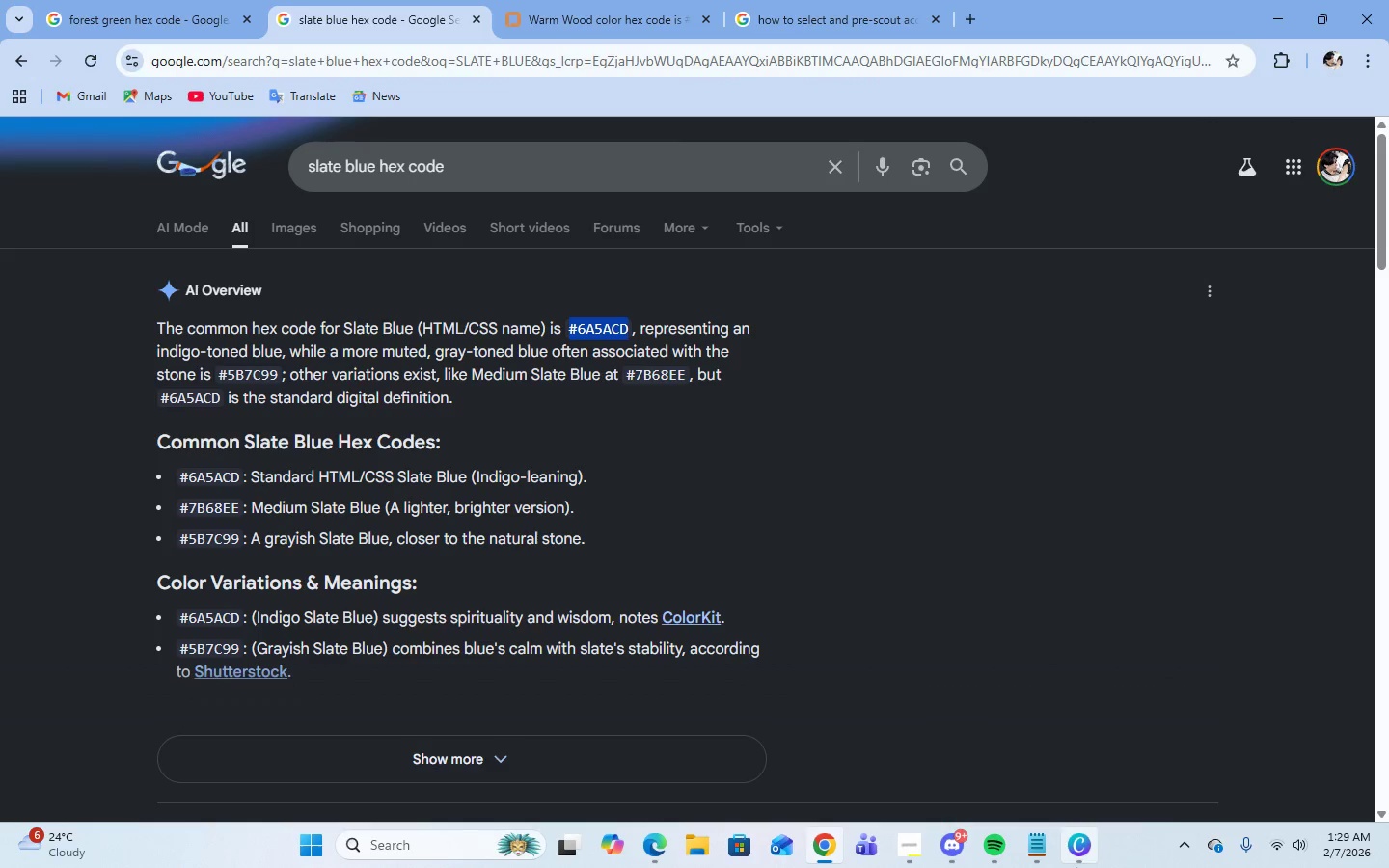 
left_click([1079, 855])
 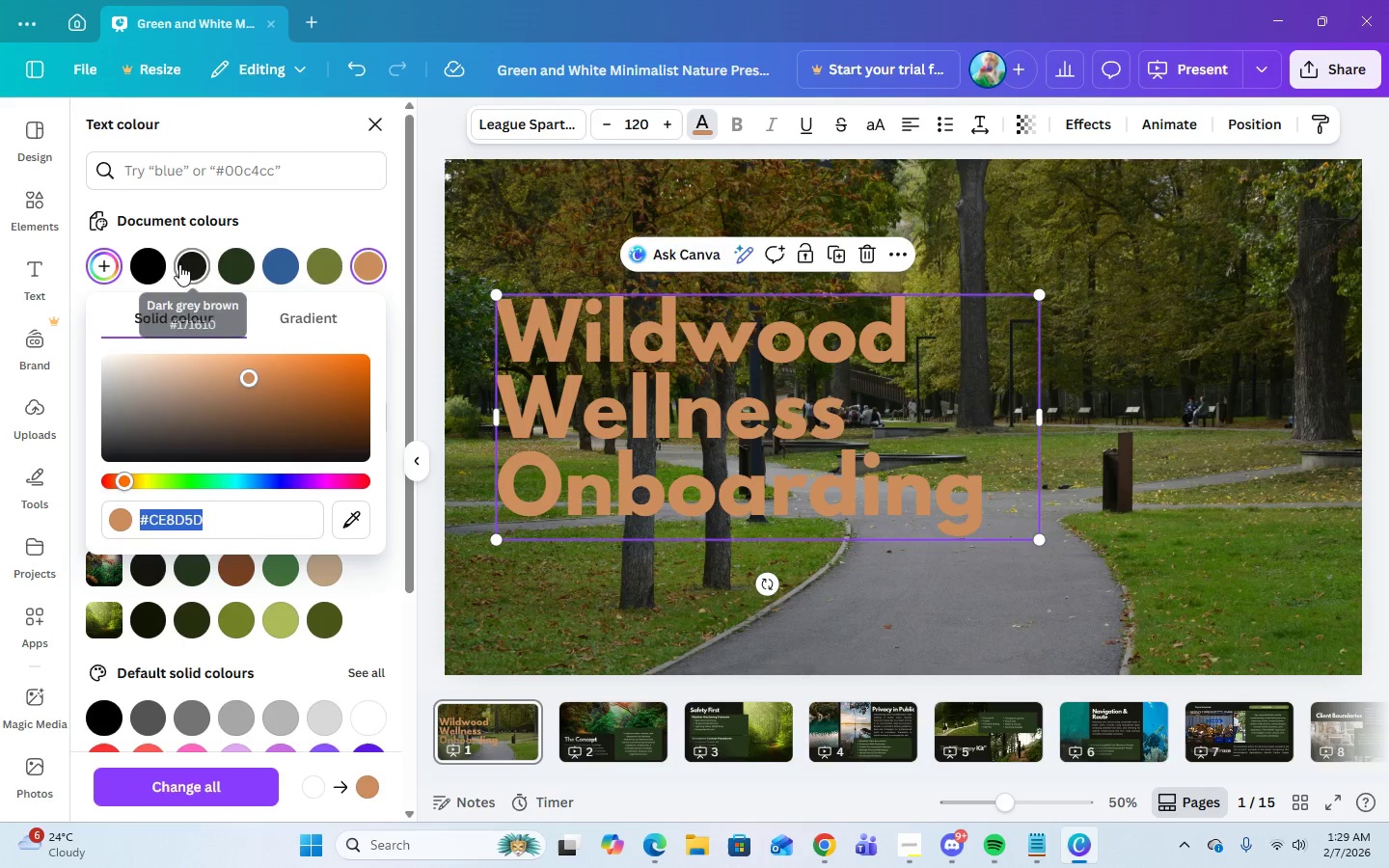 
left_click([150, 265])
 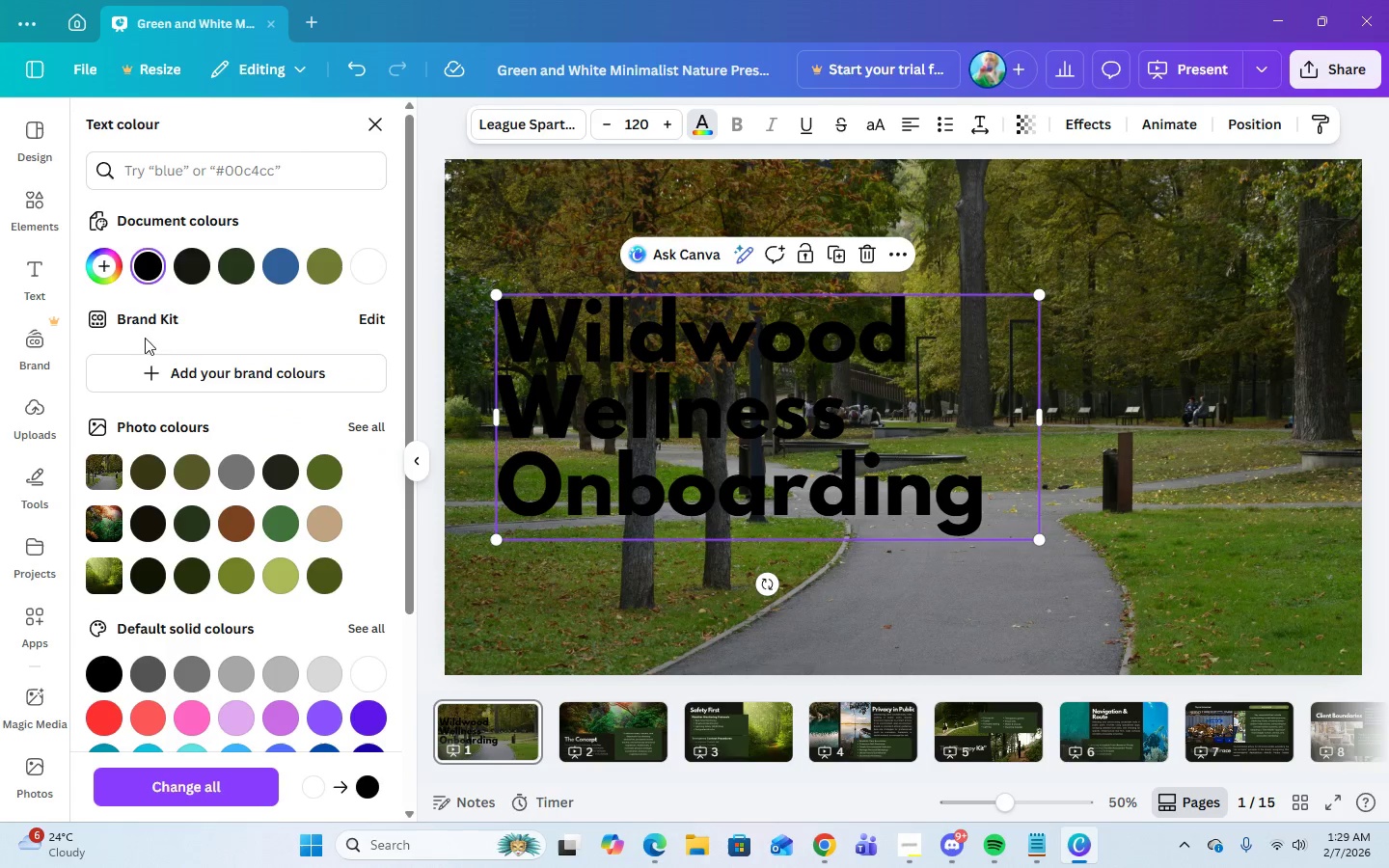 
left_click([104, 272])
 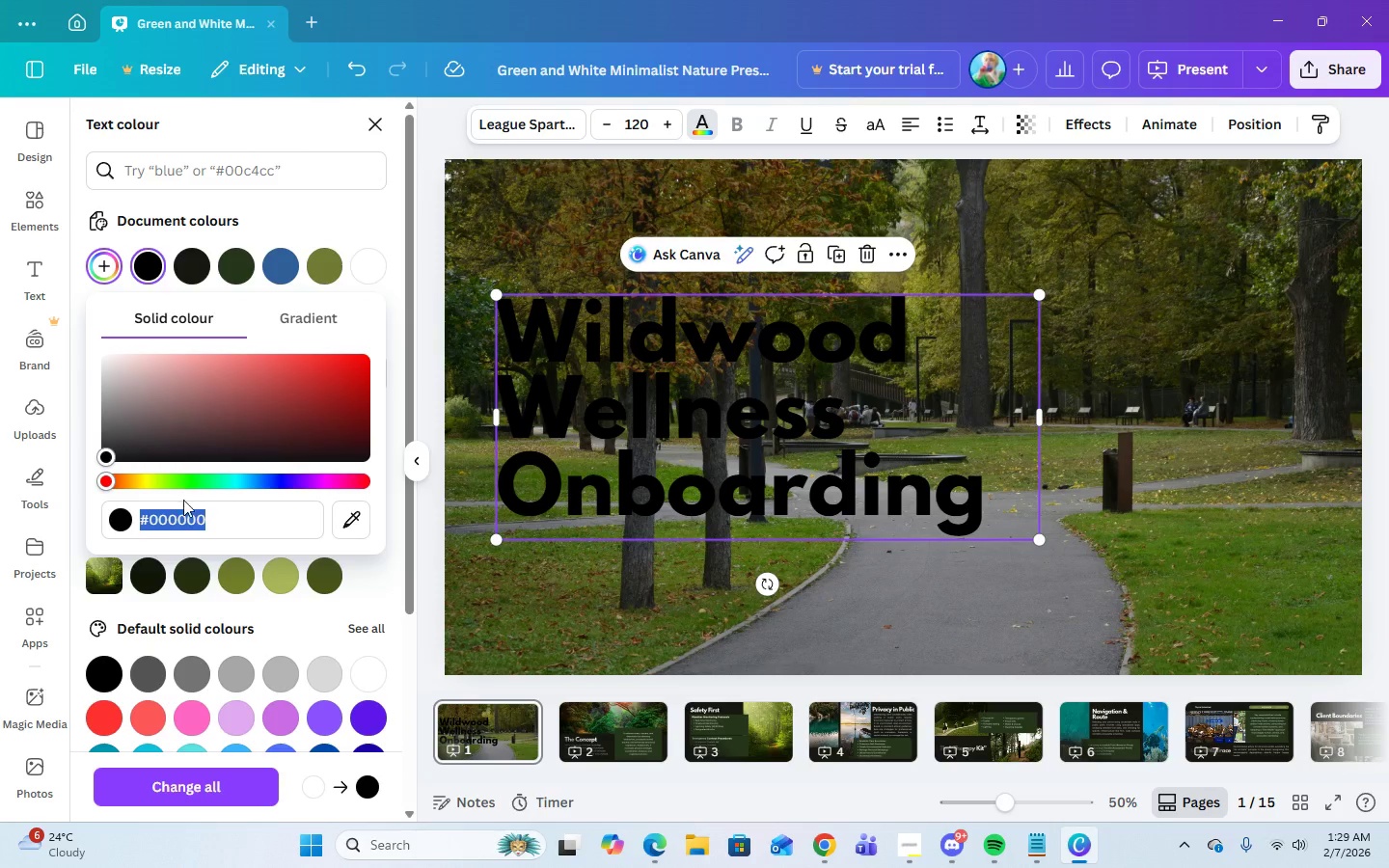 
right_click([183, 512])
 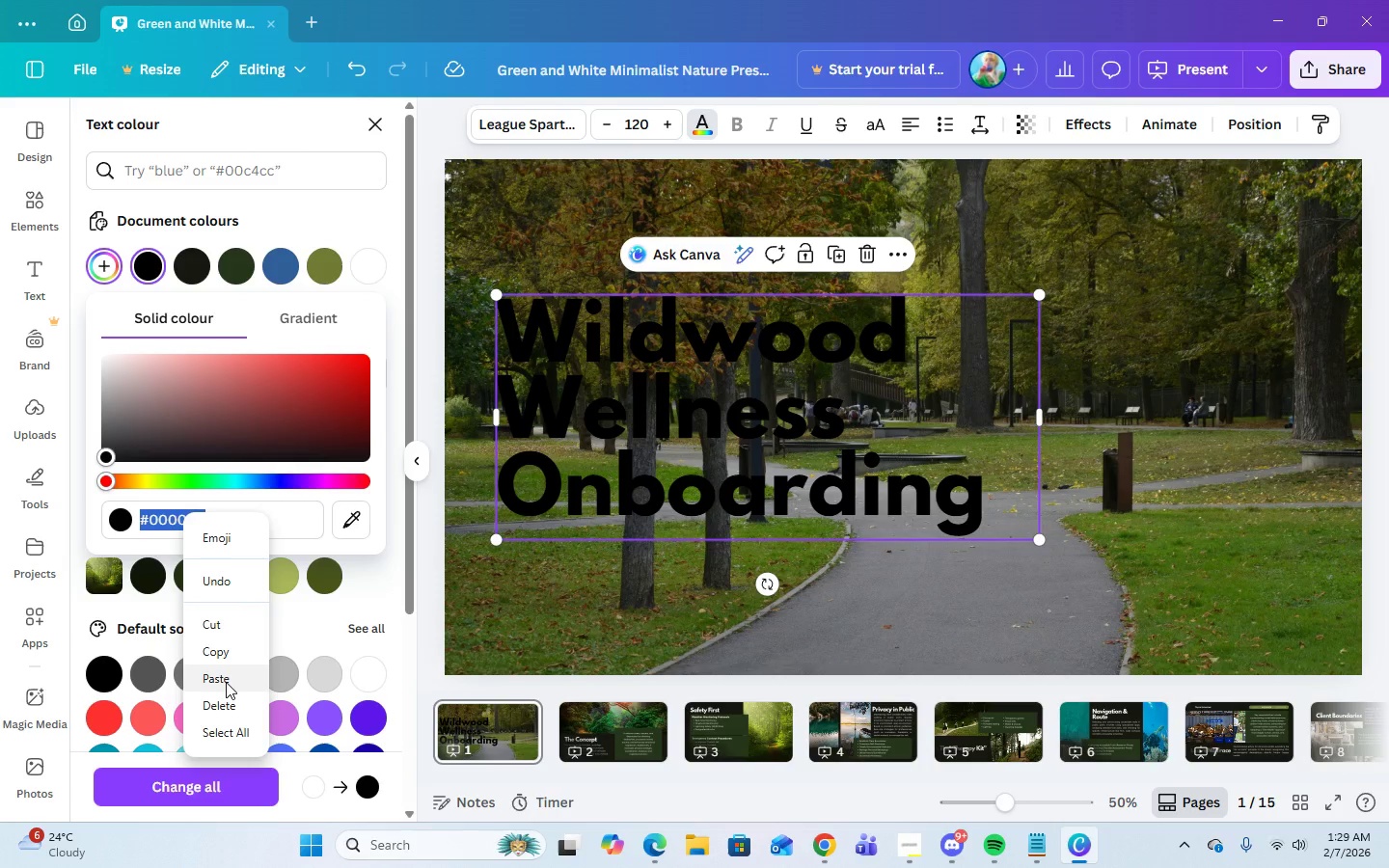 
left_click([226, 682])
 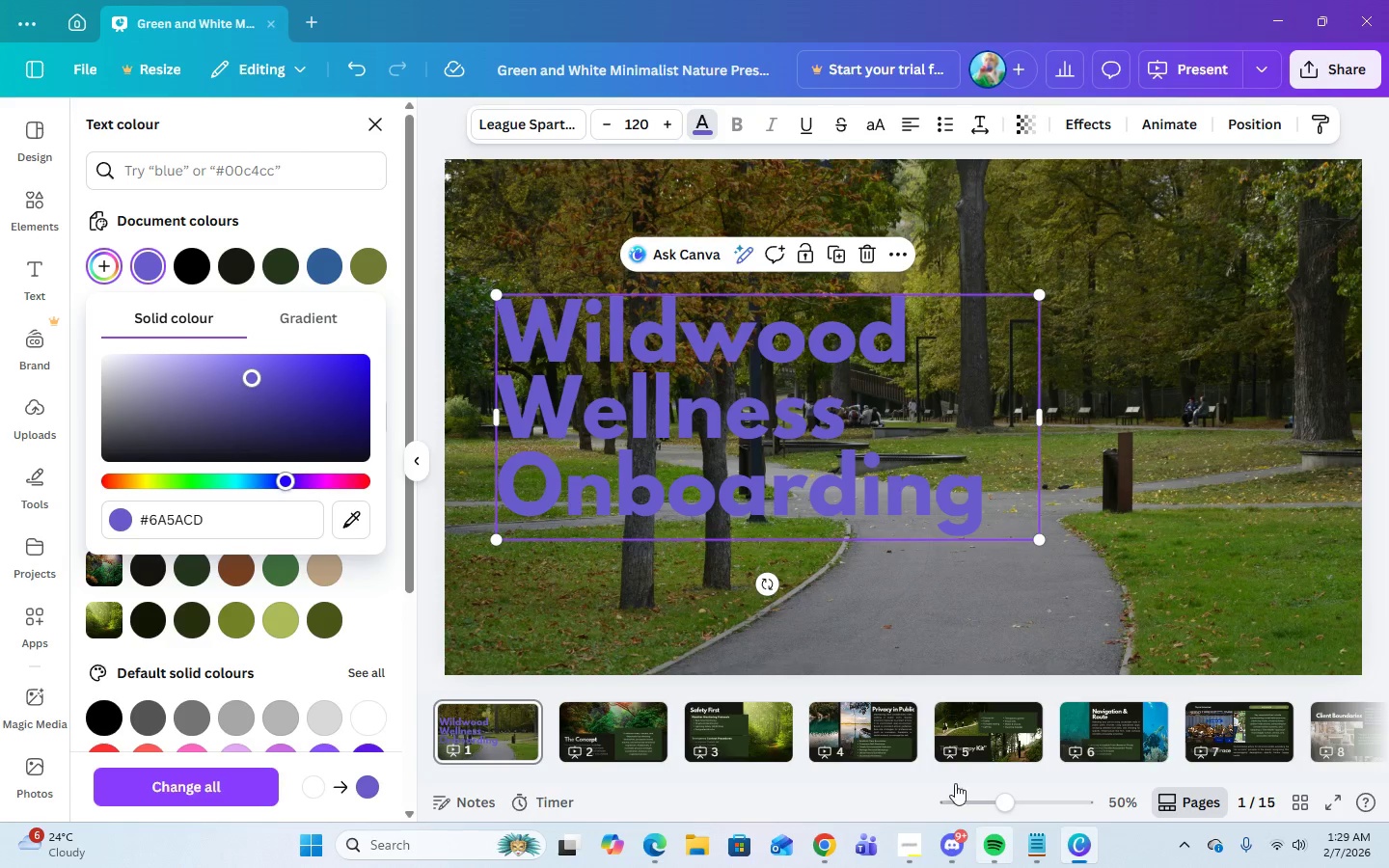 
scroll: coordinate [330, 284], scroll_direction: up, amount: 3.0
 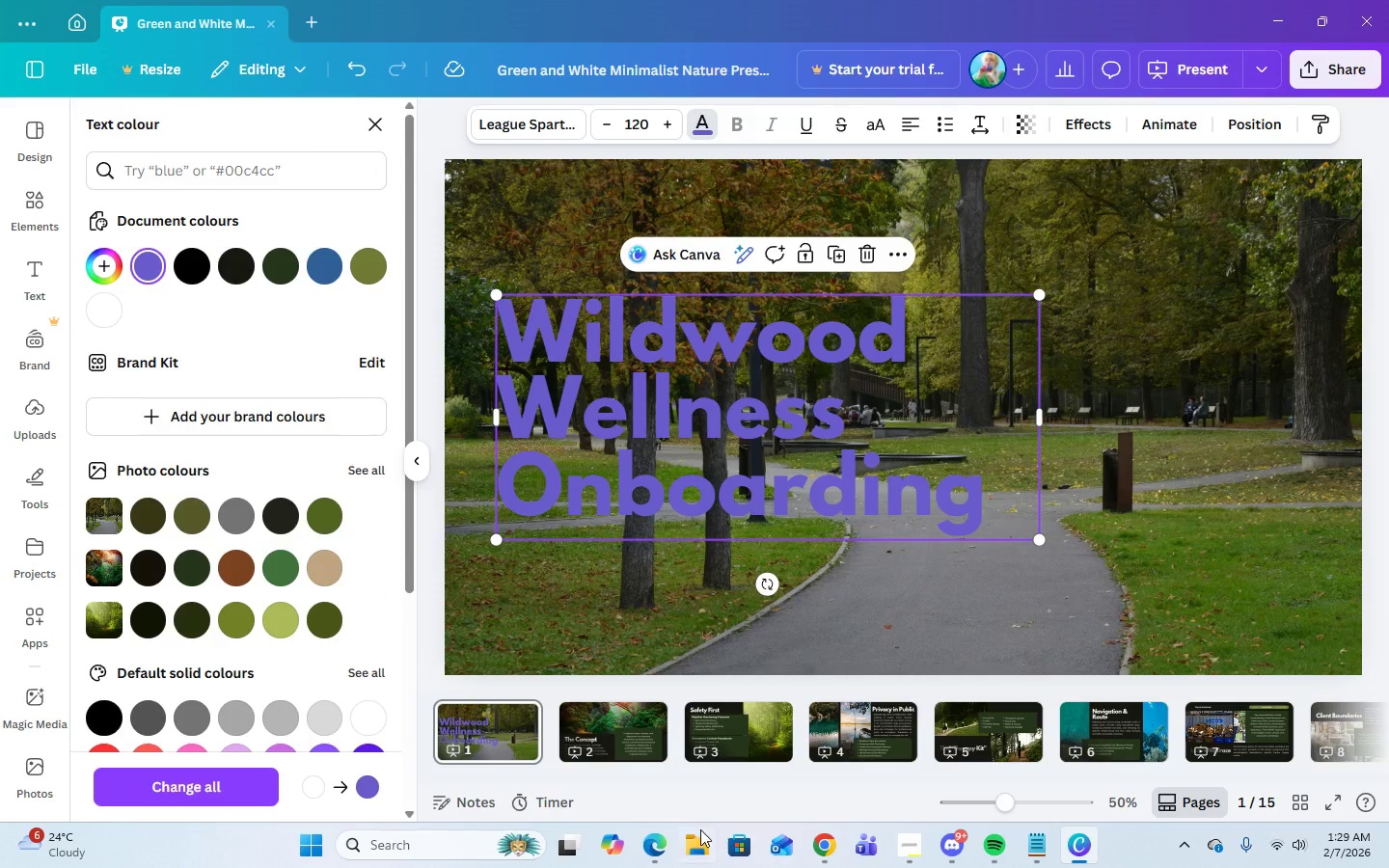 
left_click([813, 849])
 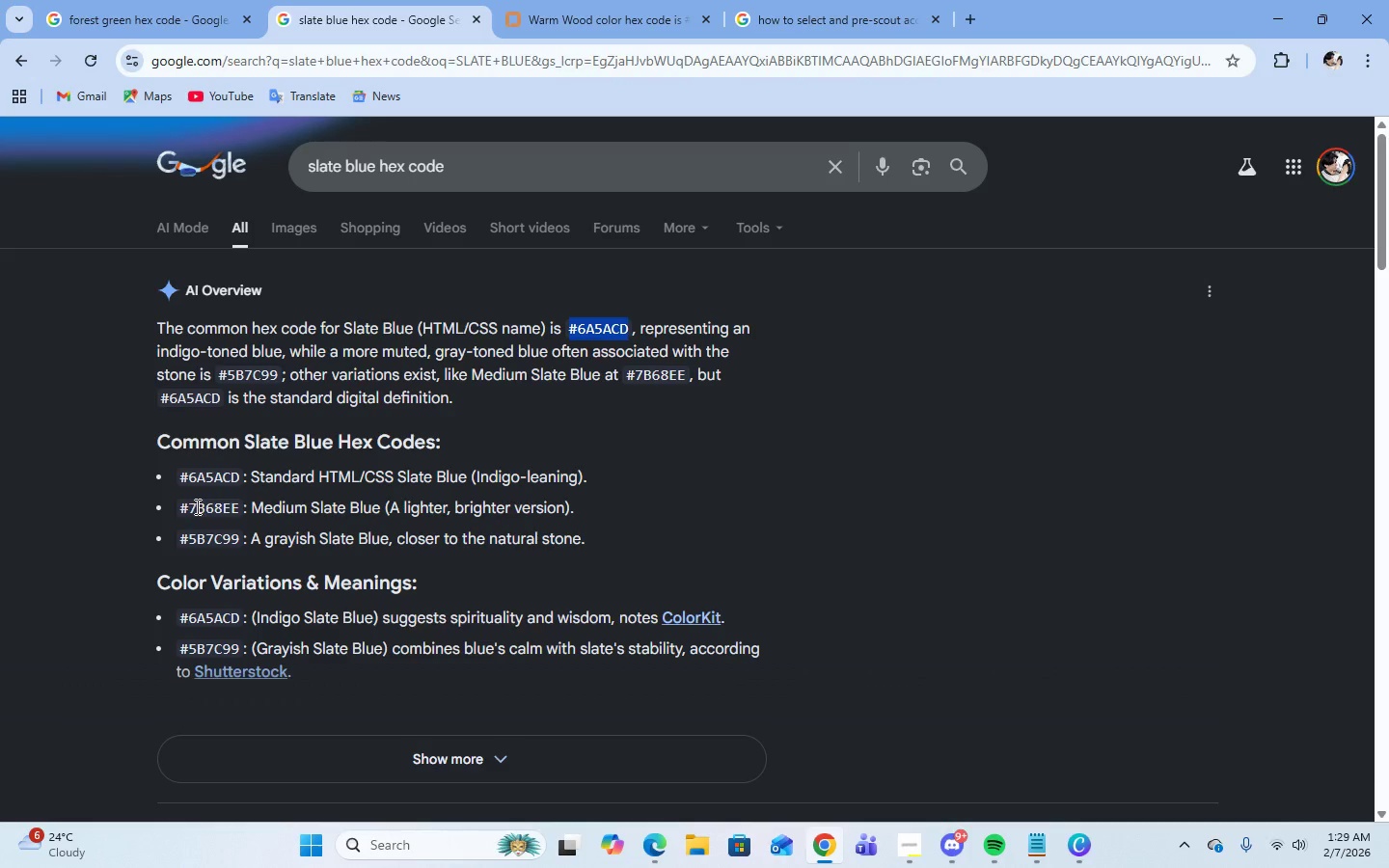 
wait(5.58)
 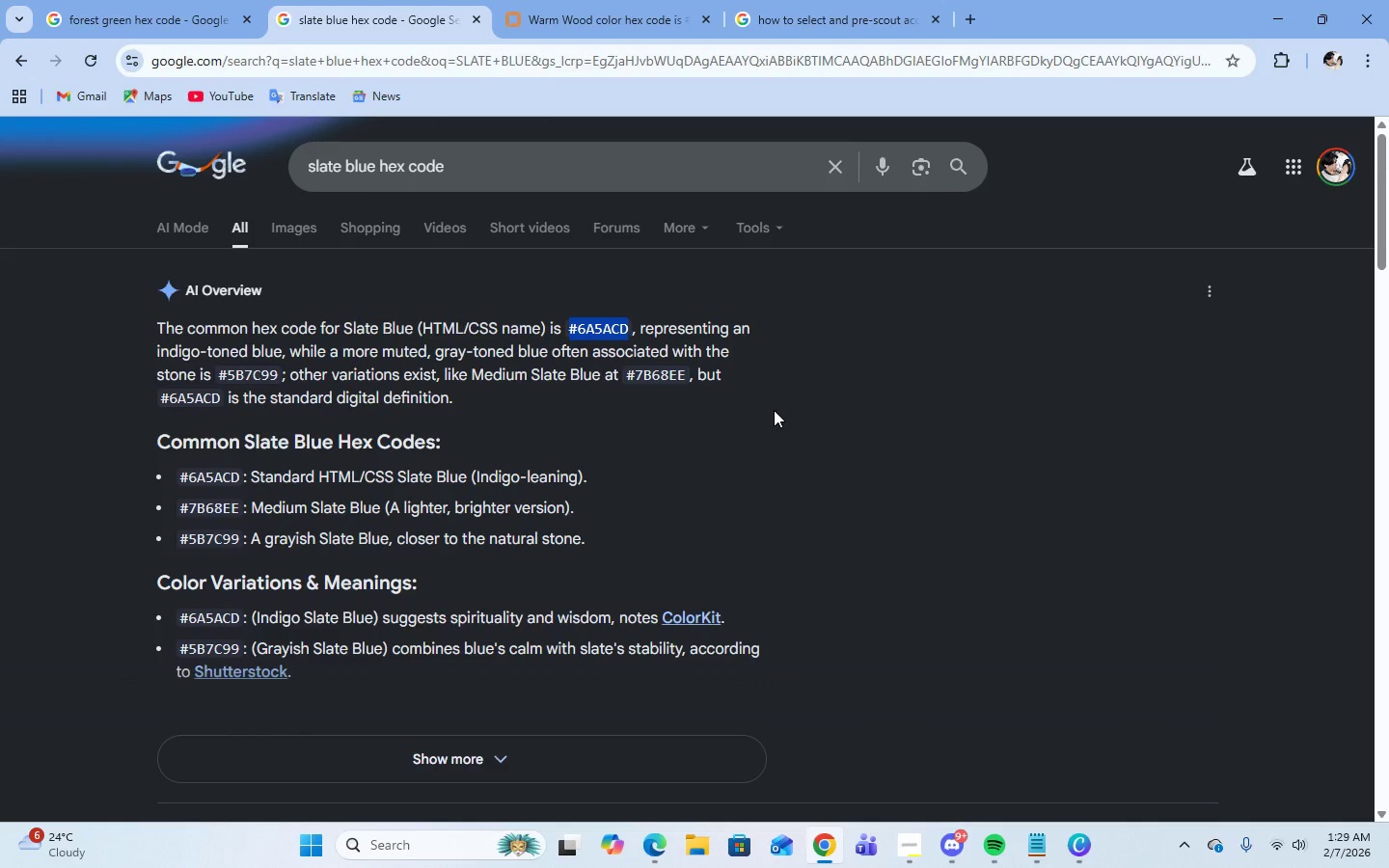 
left_click_drag(start_coordinate=[183, 511], to_coordinate=[237, 512])
 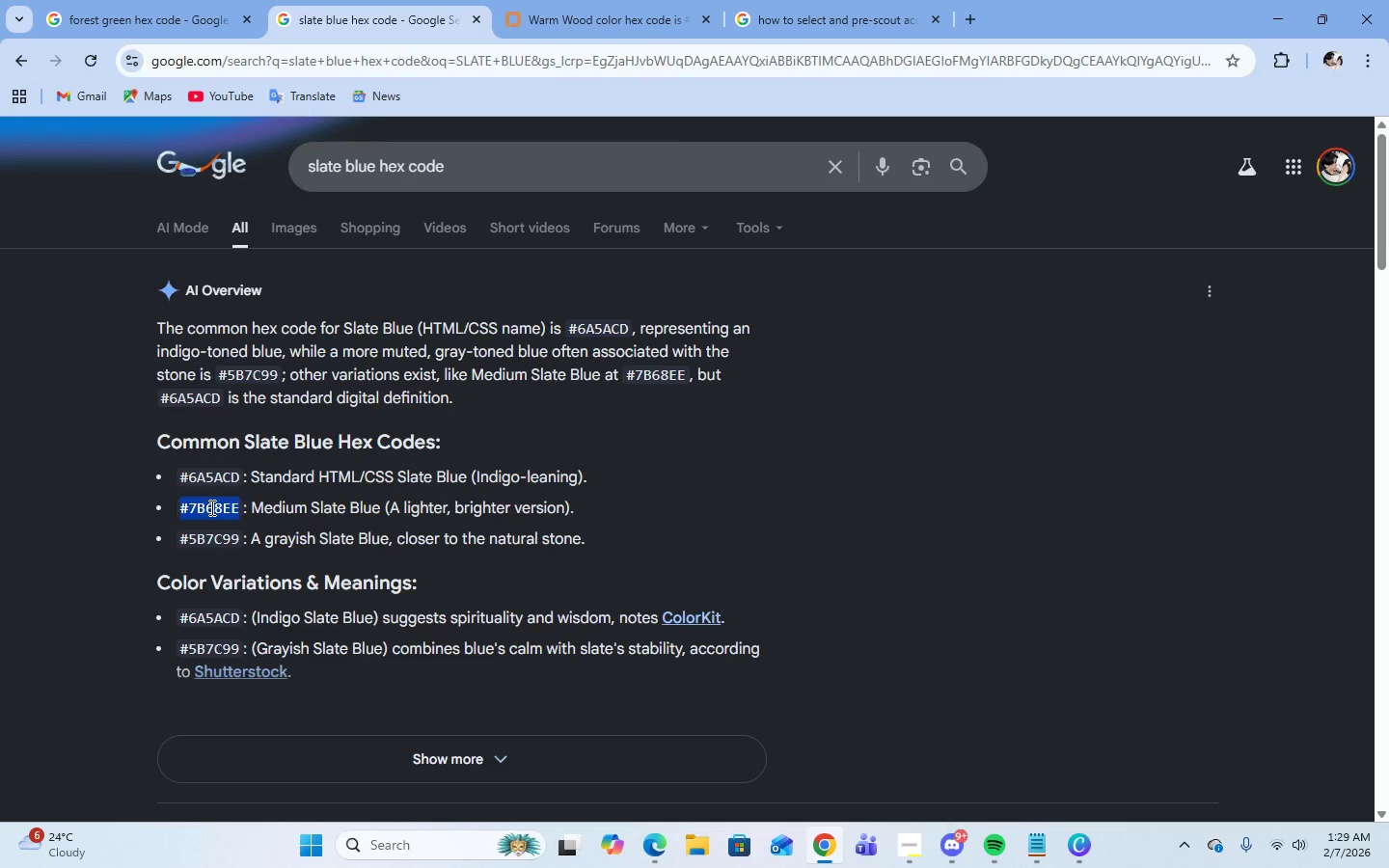 
right_click([210, 507])
 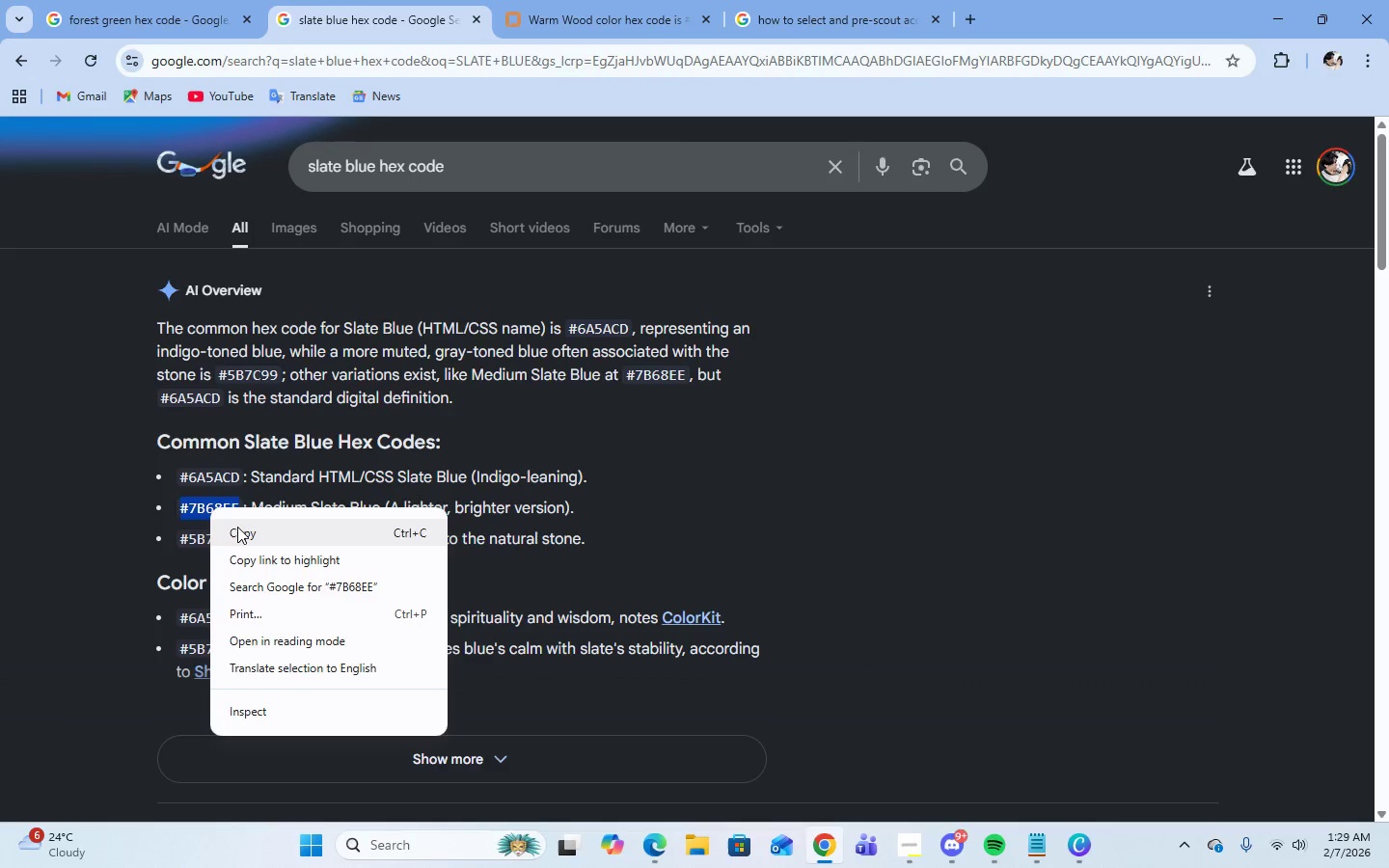 
left_click([237, 529])
 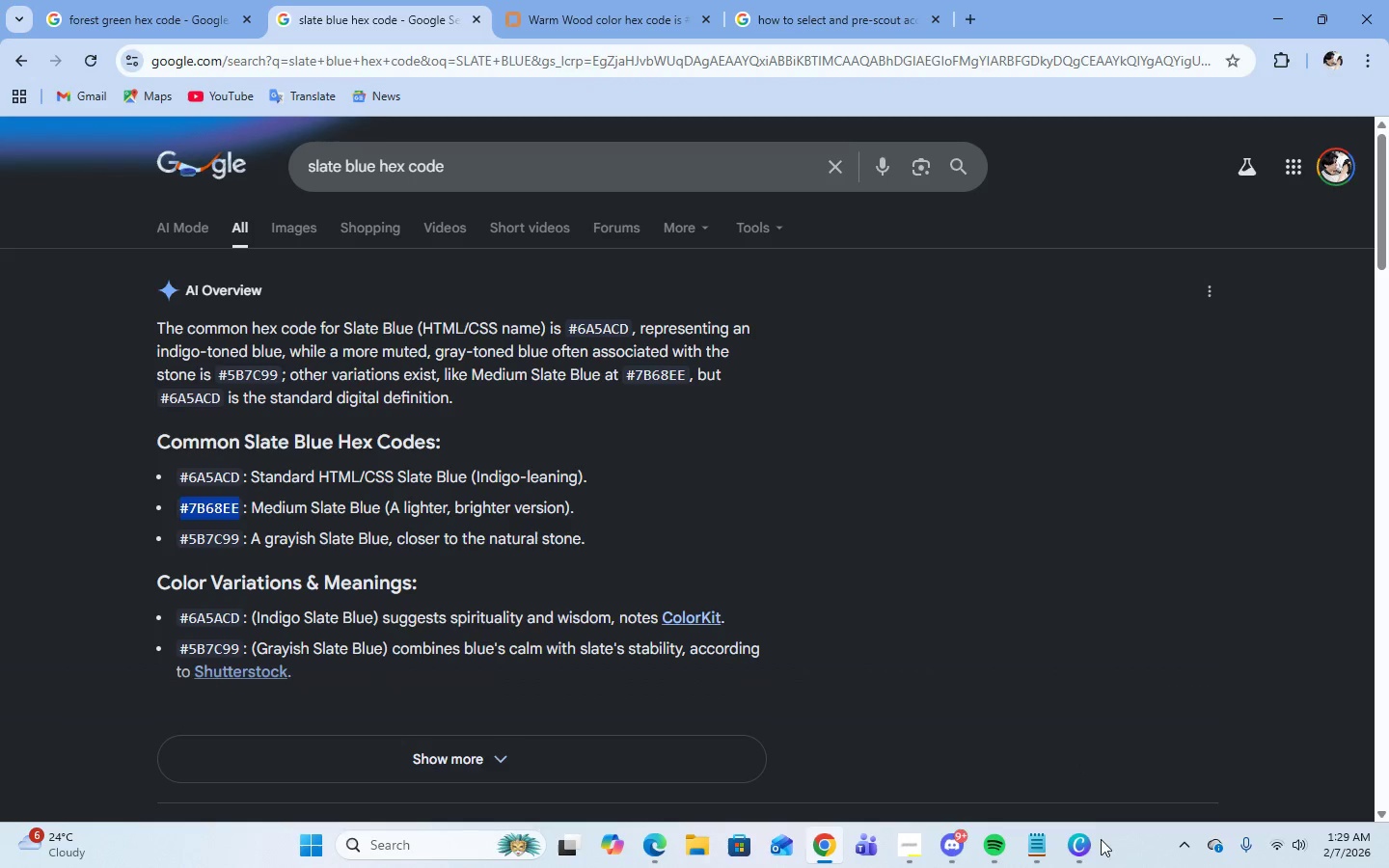 
left_click([1083, 849])
 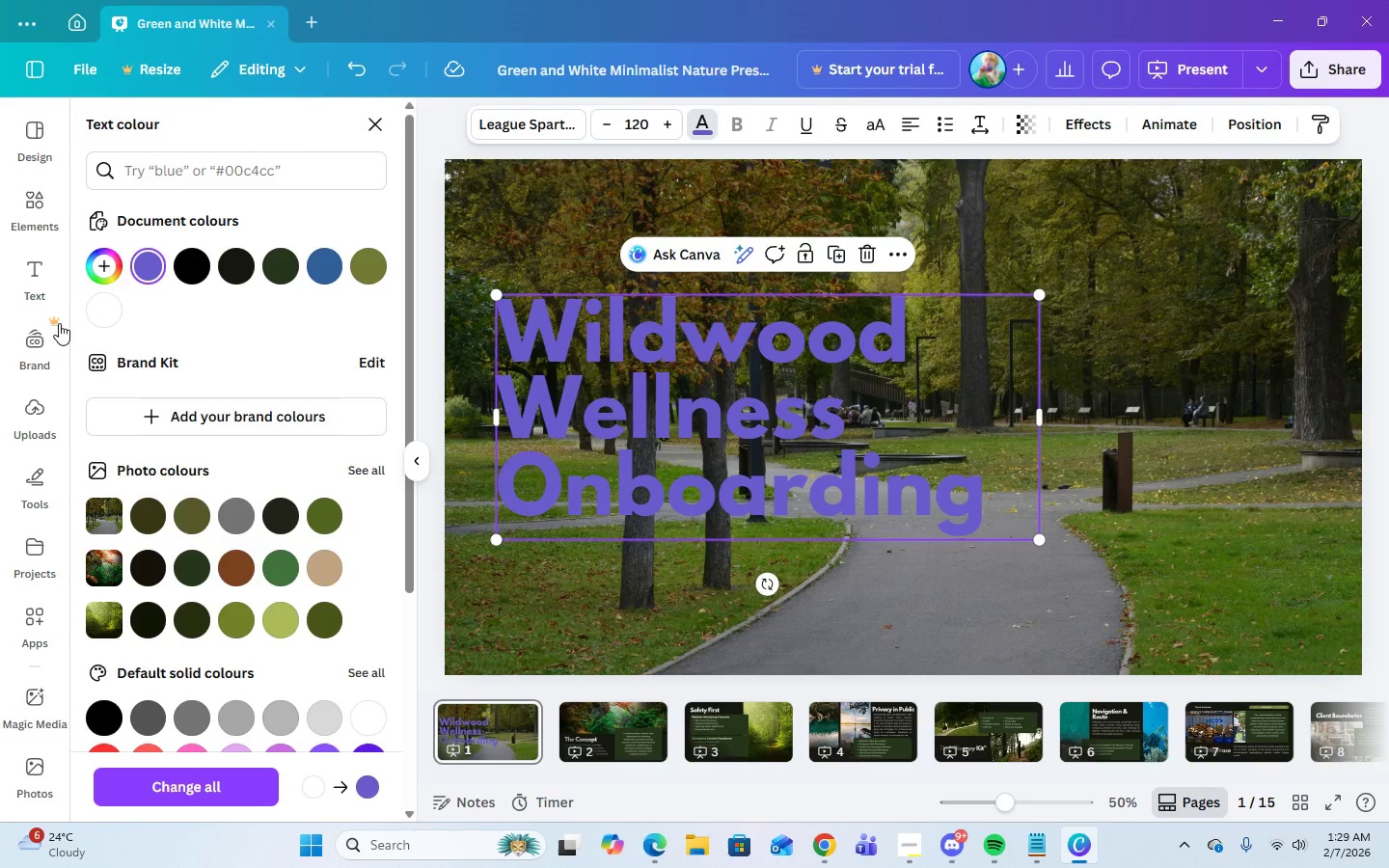 
left_click([117, 269])
 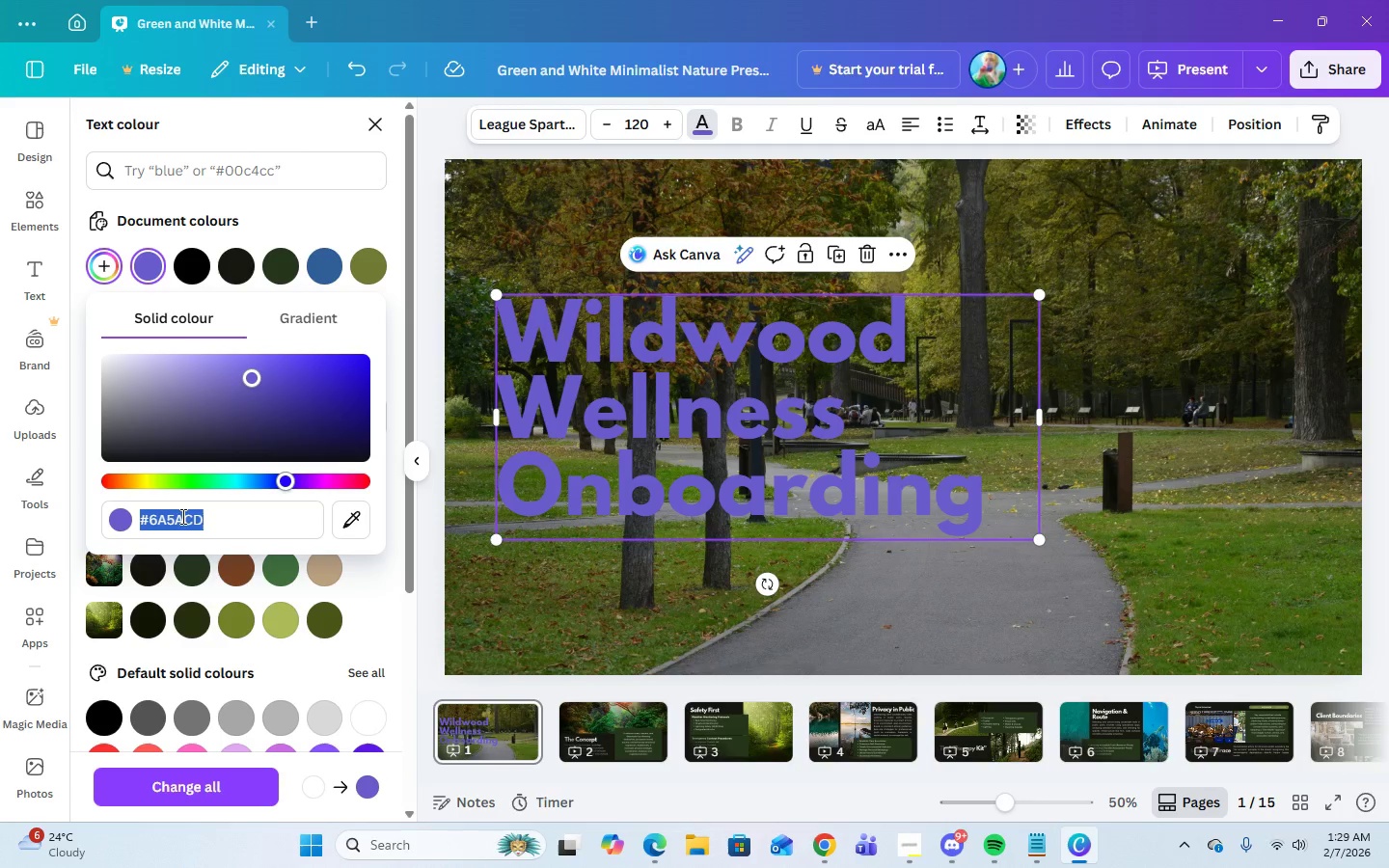 
right_click([181, 523])
 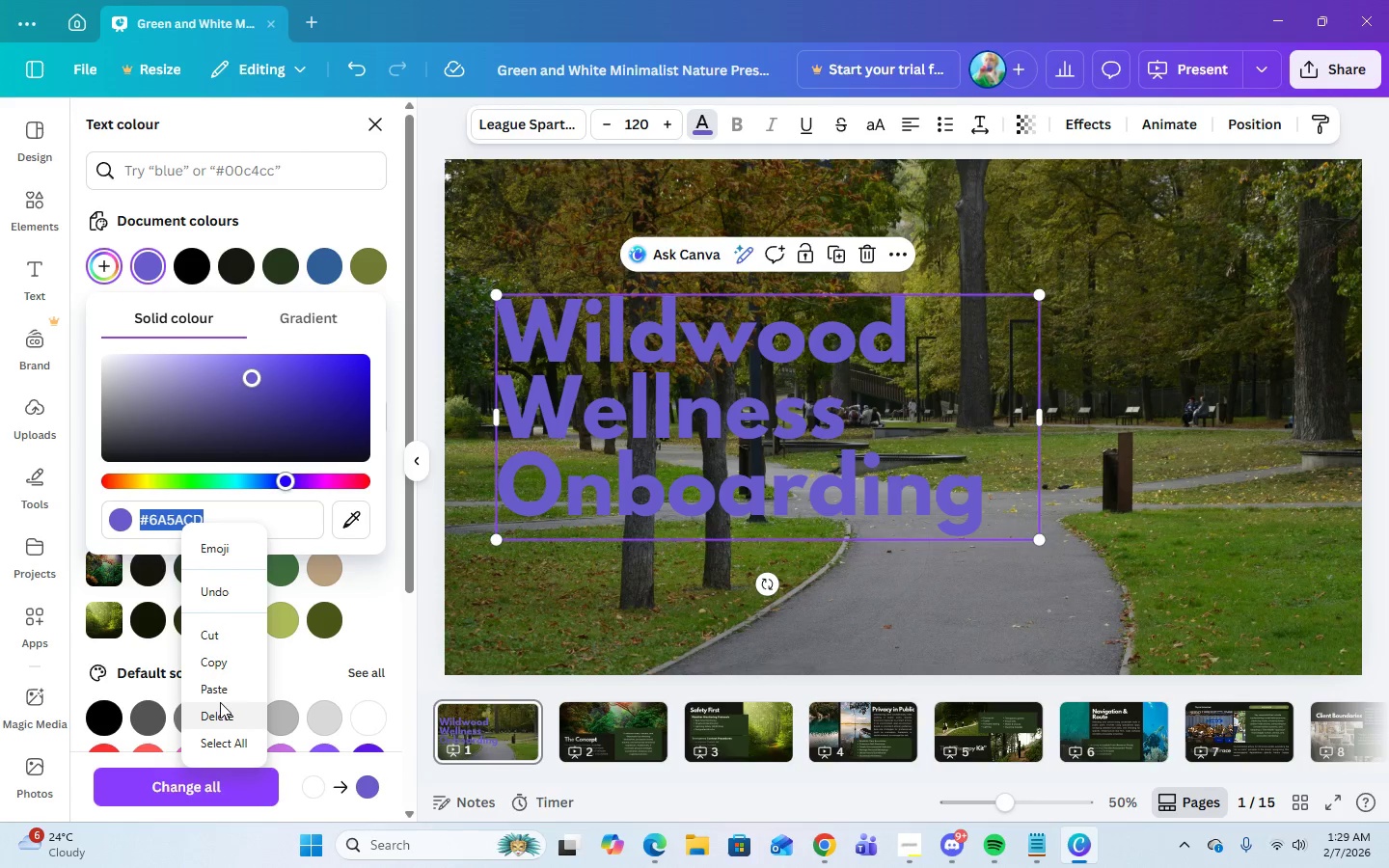 
left_click([219, 693])
 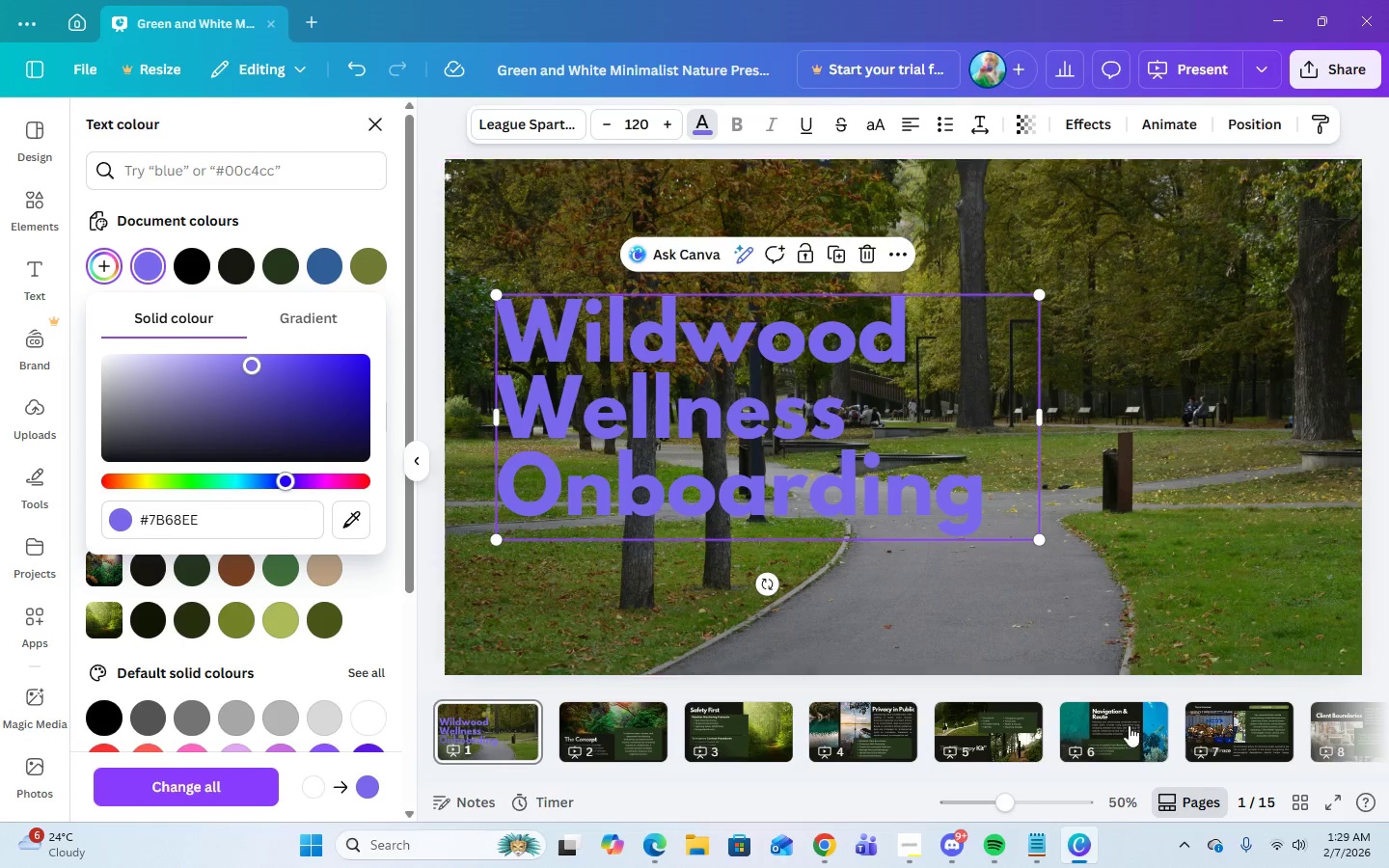 
left_click([835, 857])
 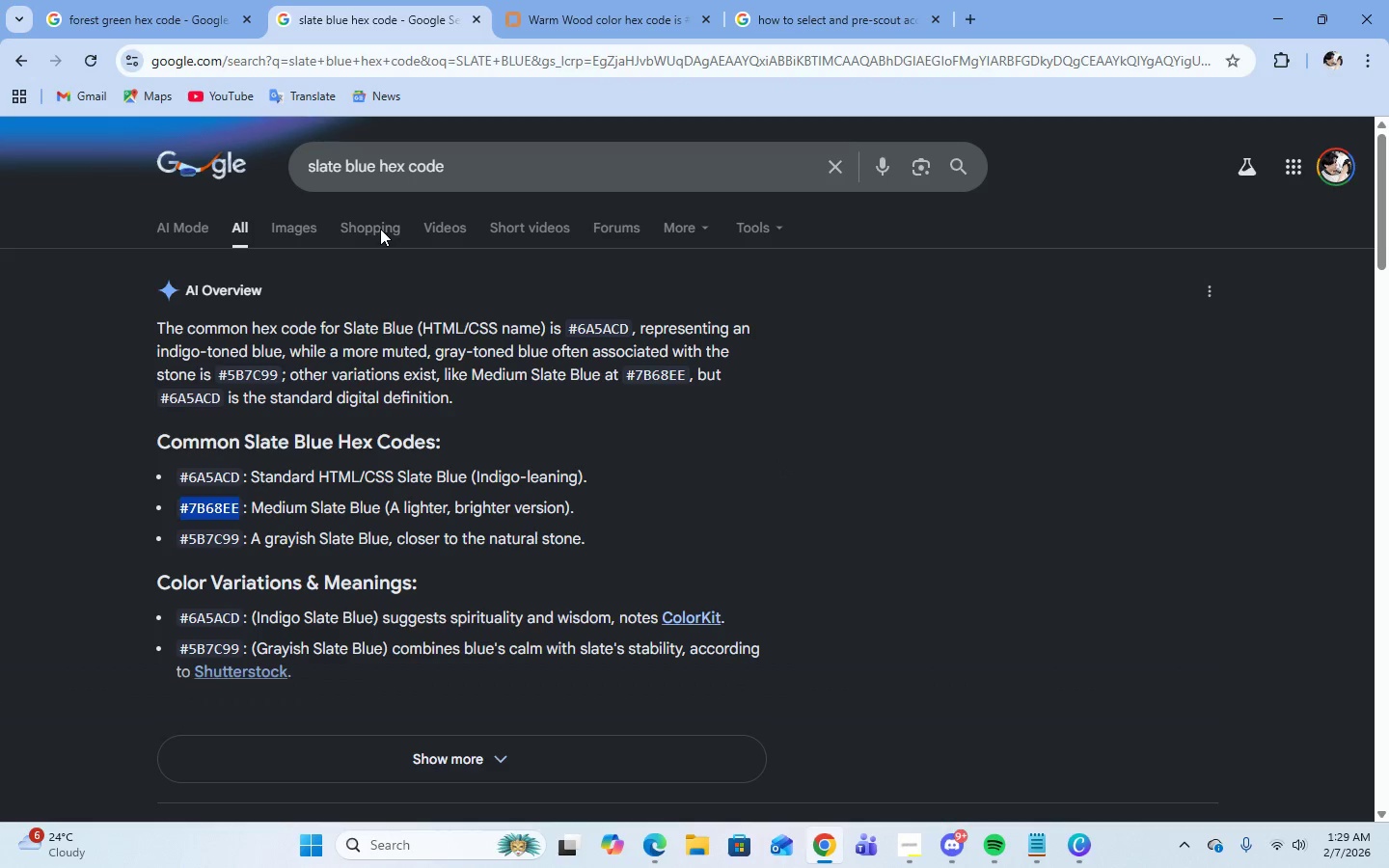 
left_click([157, 16])
 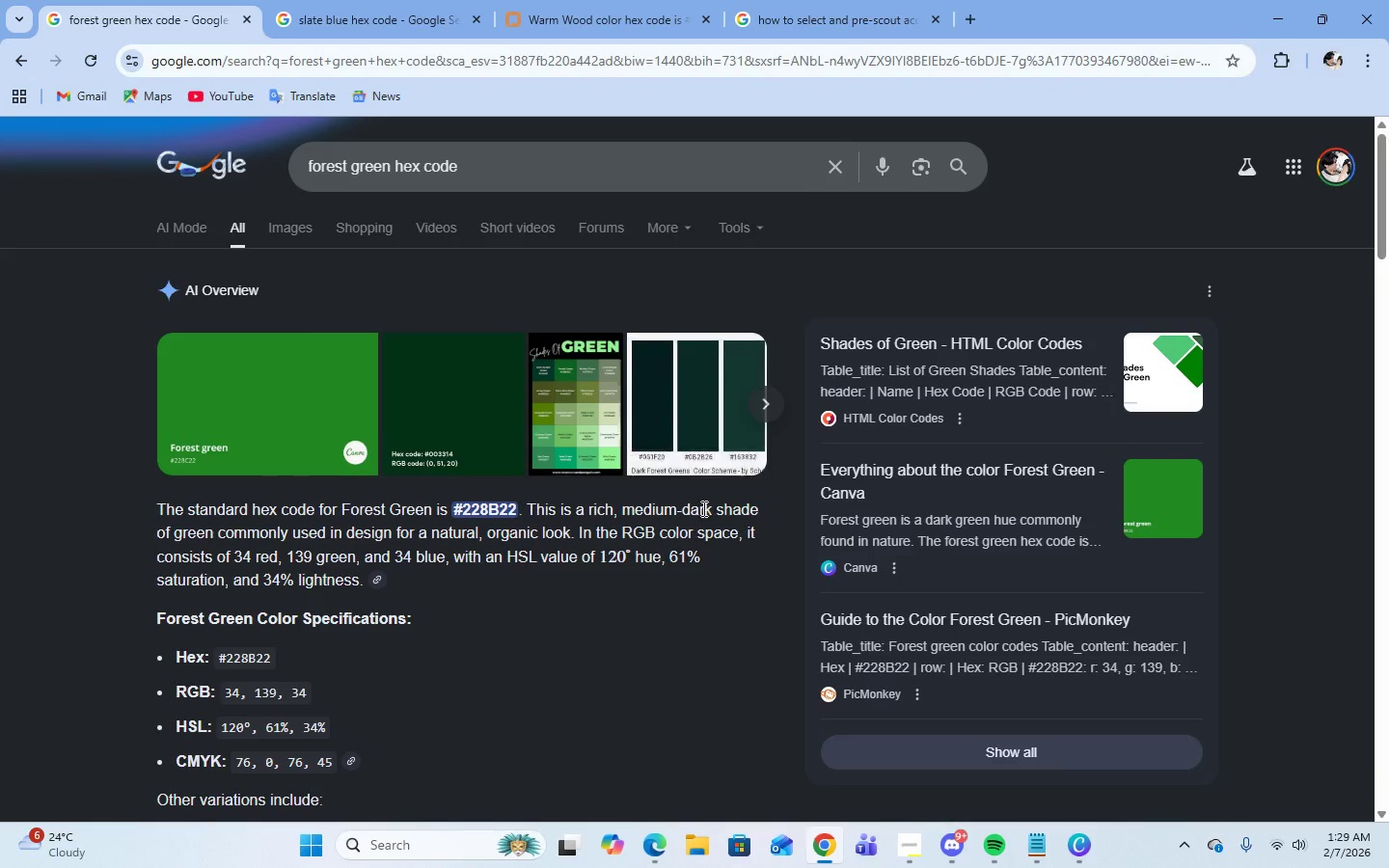 
scroll: coordinate [701, 617], scroll_direction: down, amount: 2.0
 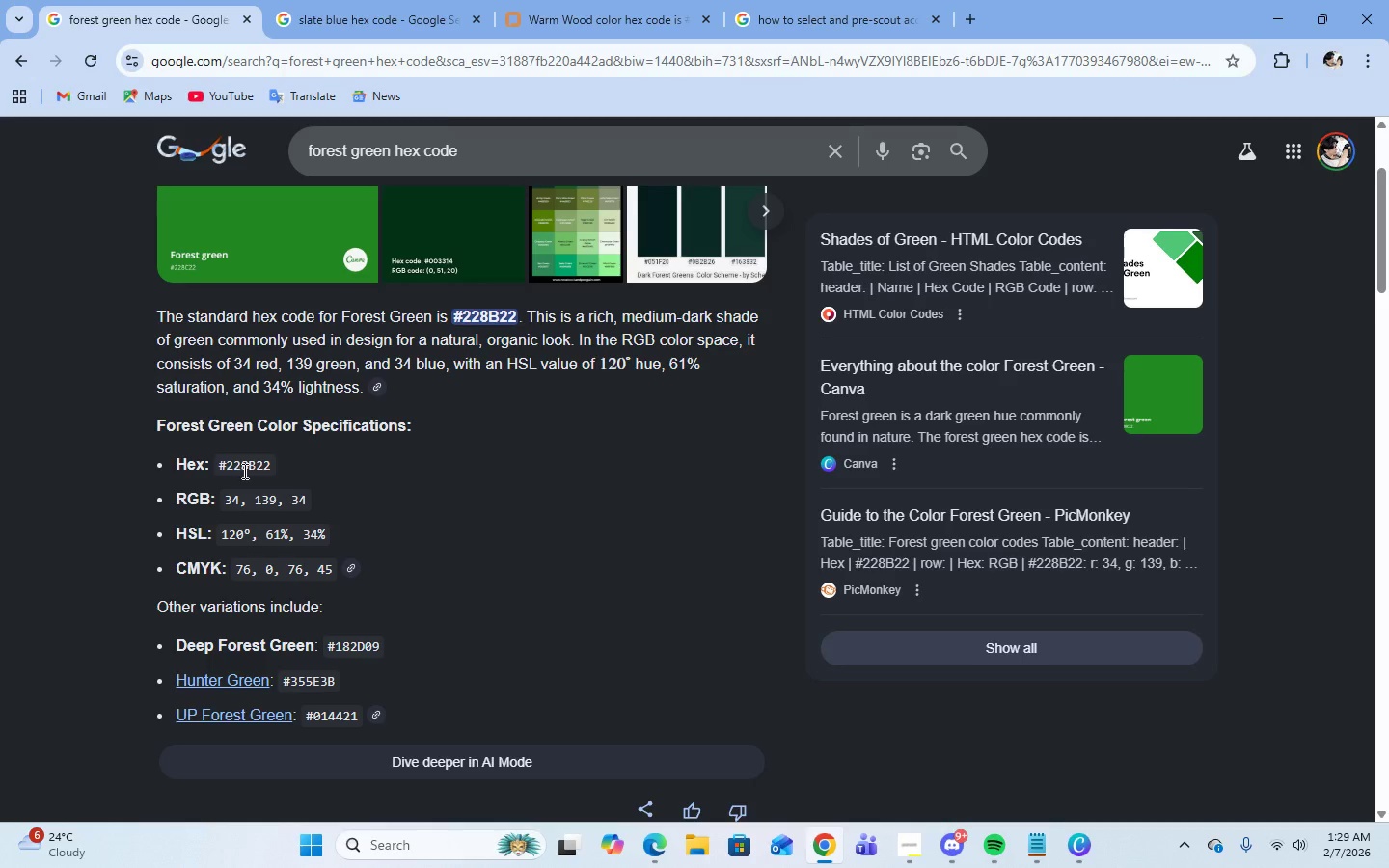 
left_click_drag(start_coordinate=[220, 466], to_coordinate=[277, 469])
 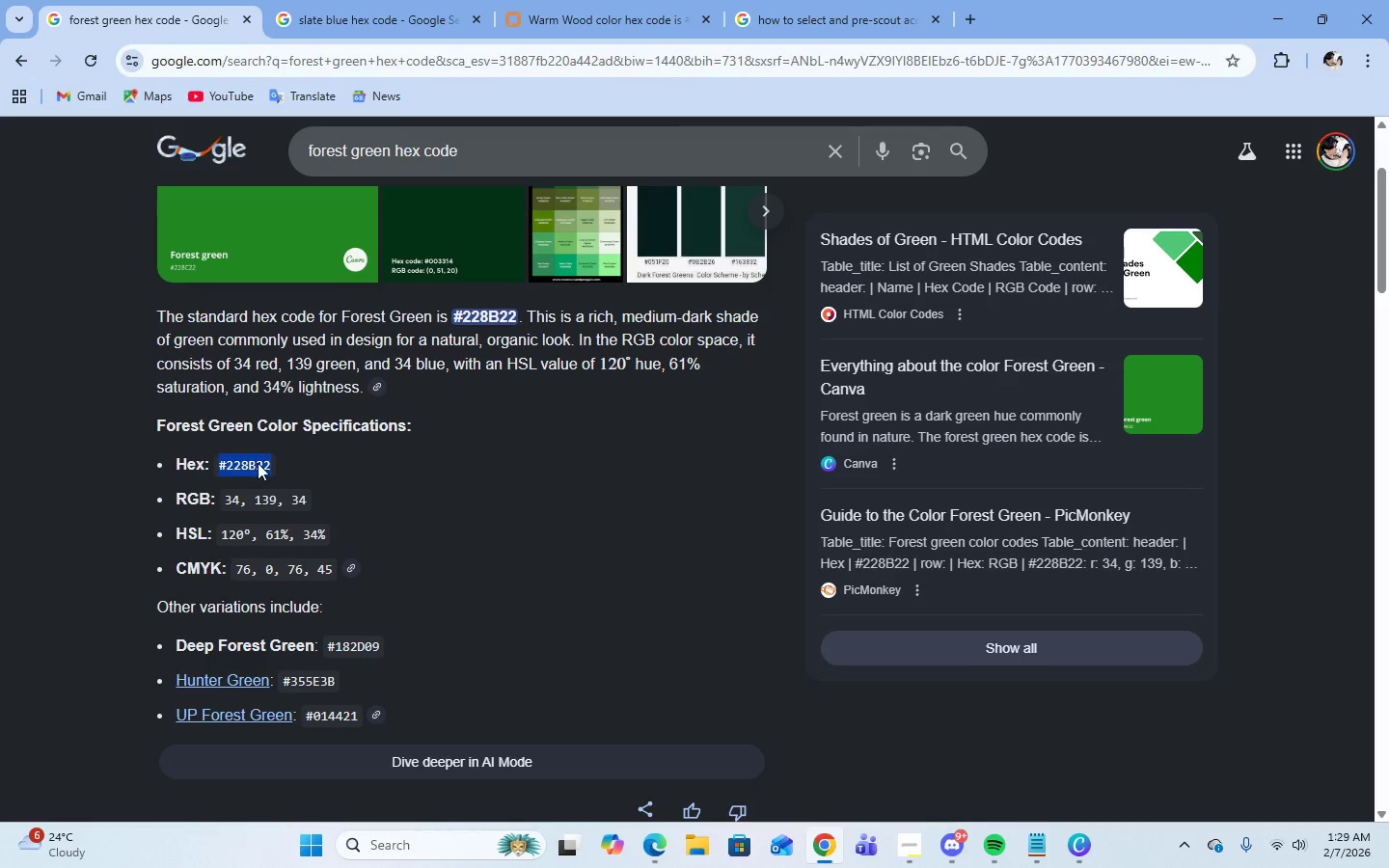 
right_click([258, 463])
 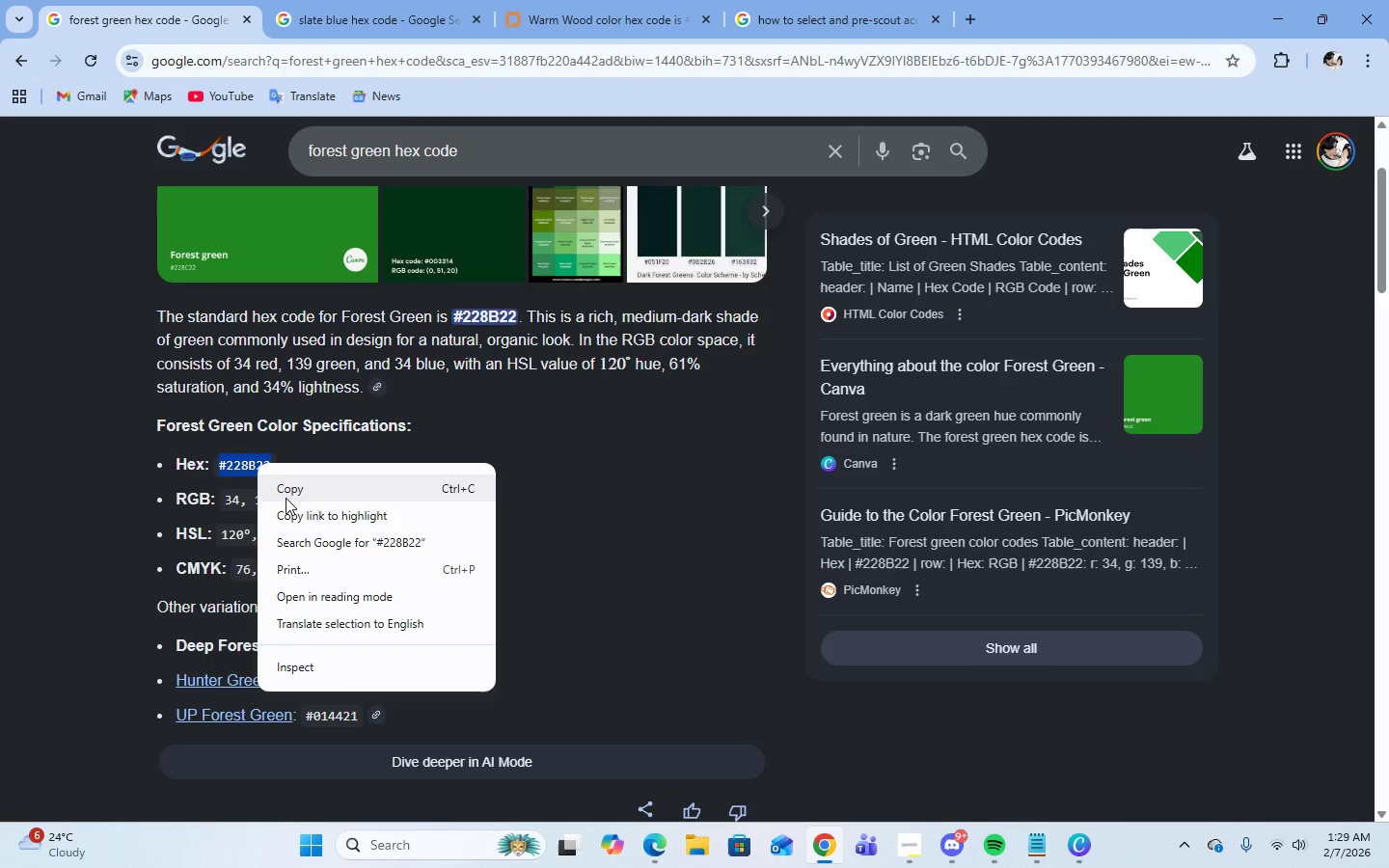 
left_click([286, 498])
 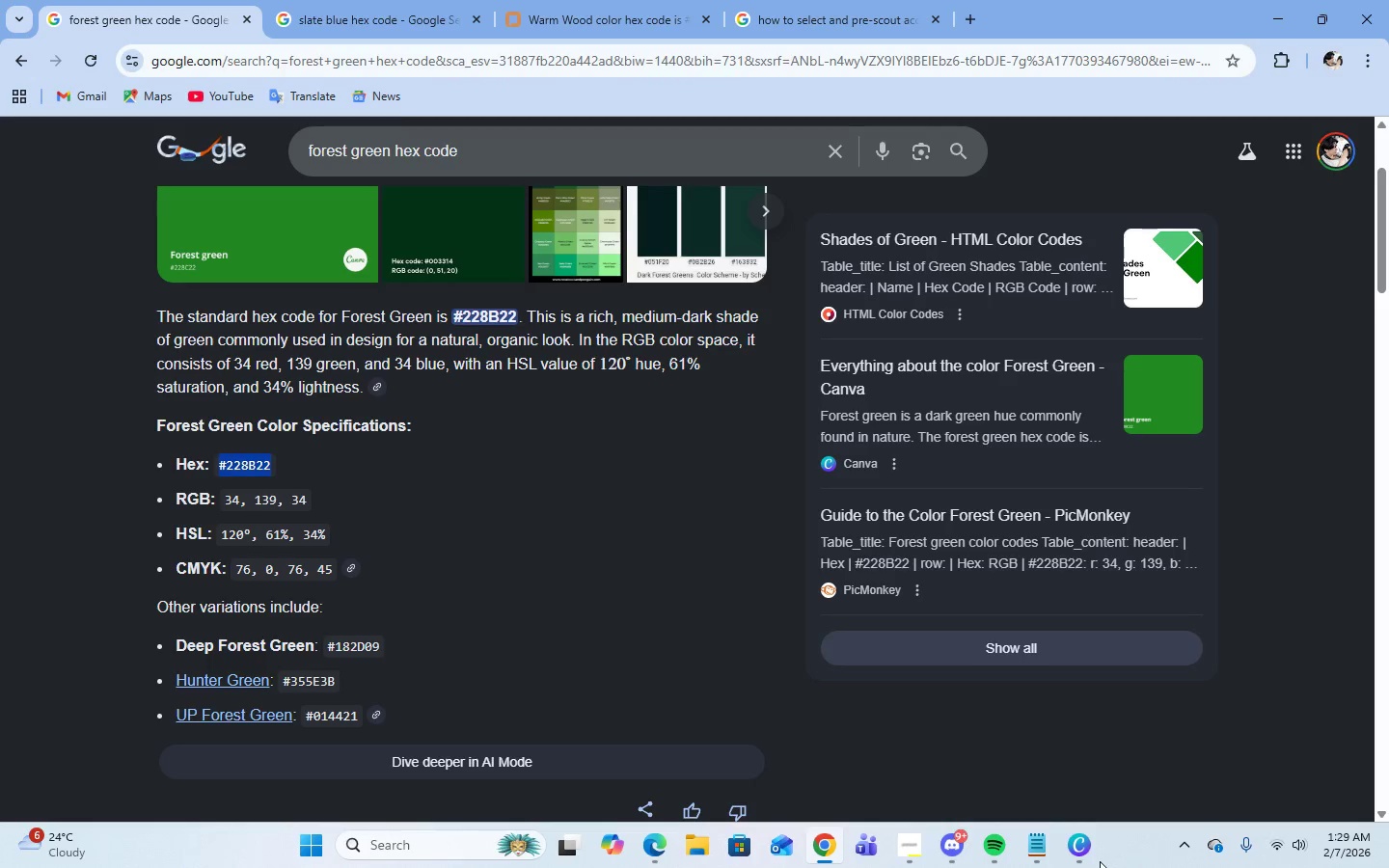 
left_click([1083, 855])
 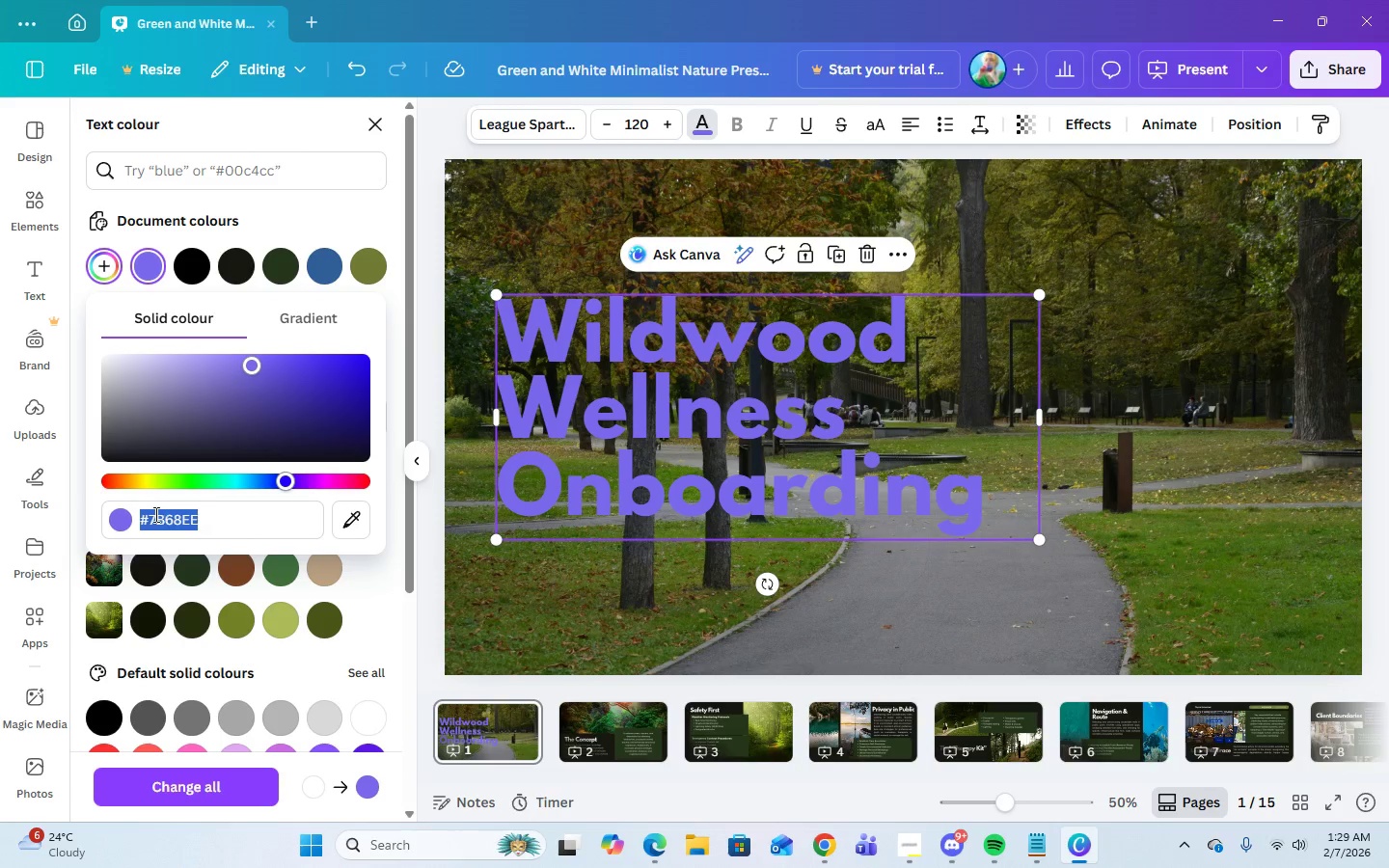 
right_click([157, 517])
 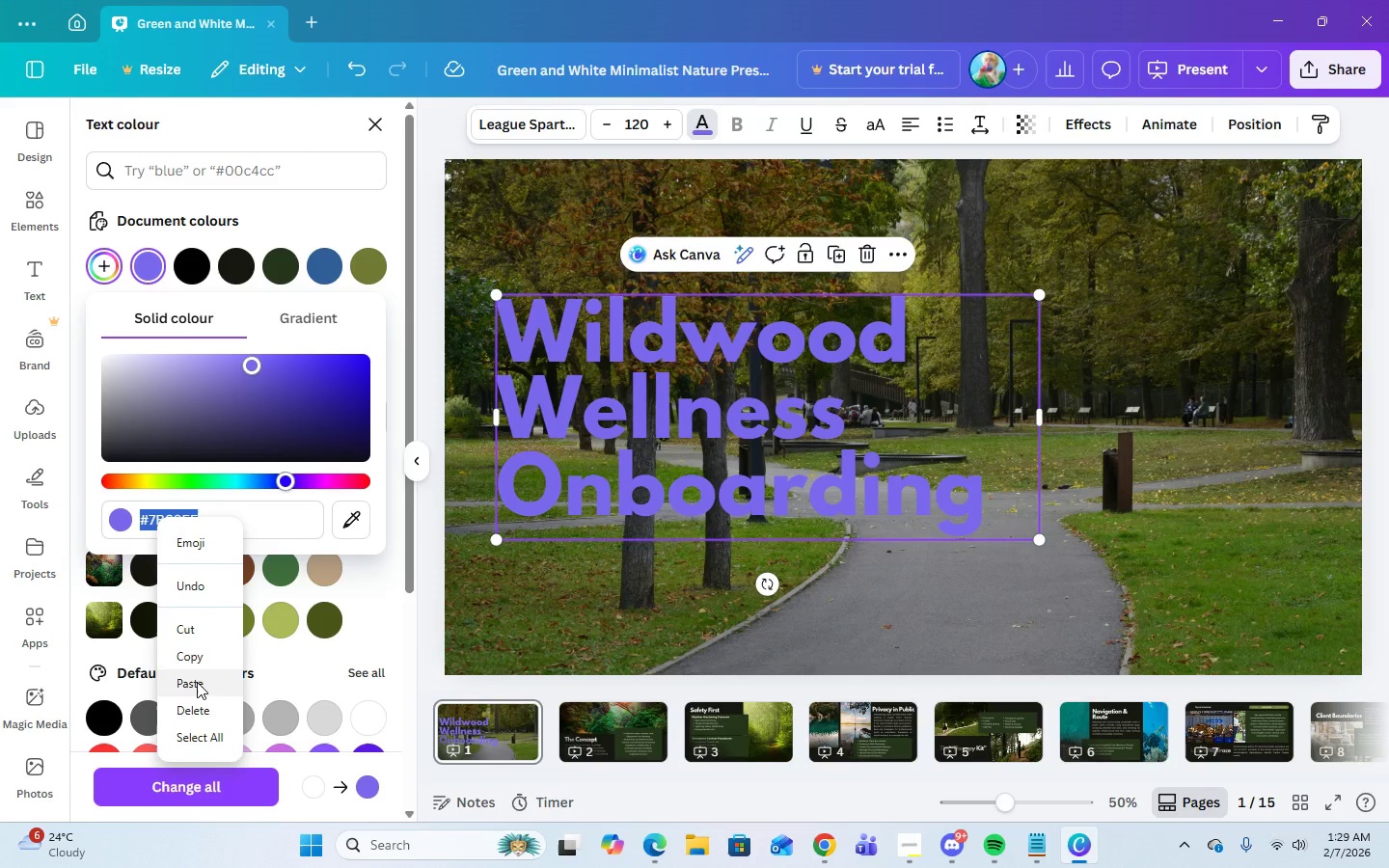 
left_click([197, 682])
 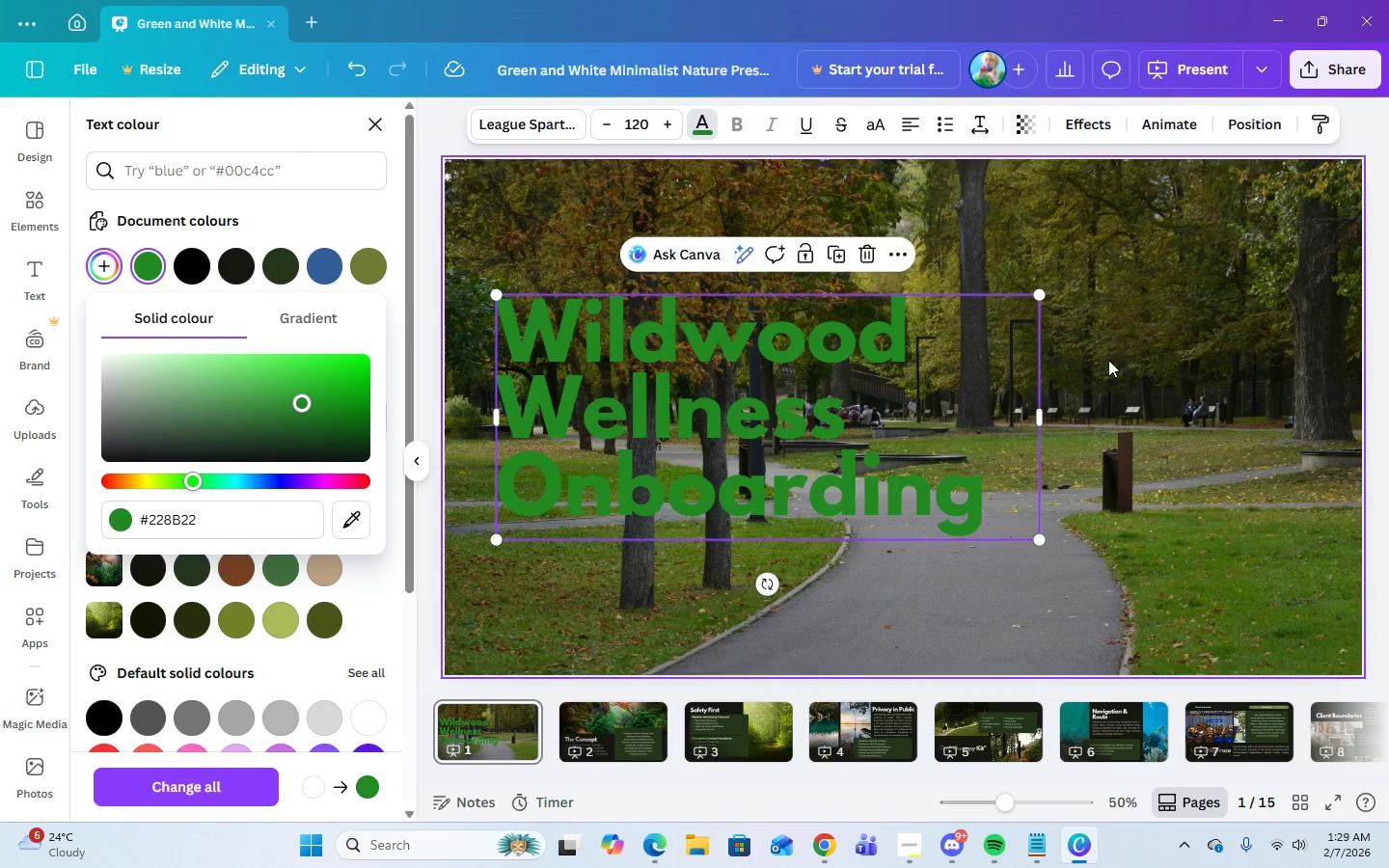 
left_click([1225, 415])
 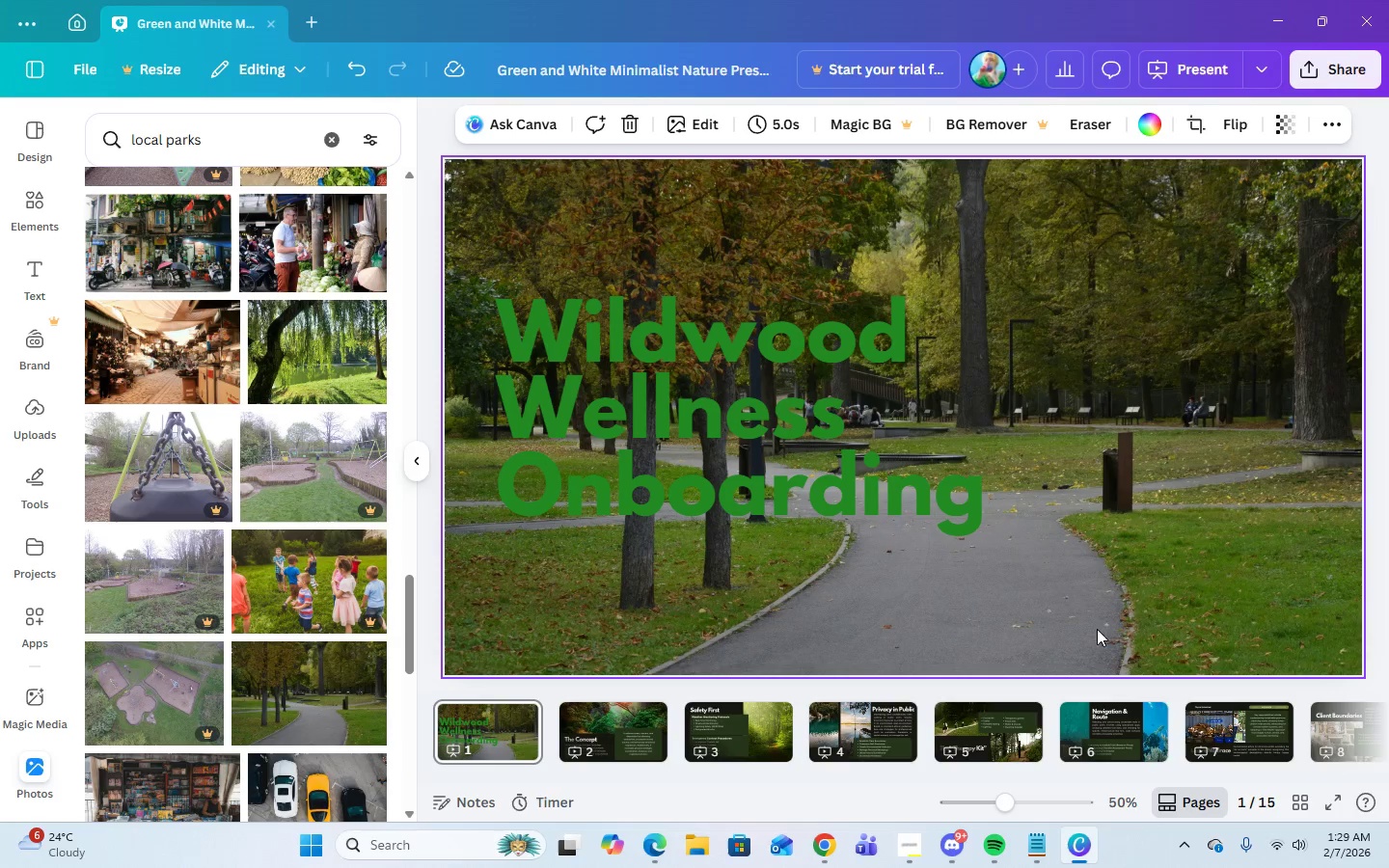 
scroll: coordinate [324, 668], scroll_direction: down, amount: 12.0
 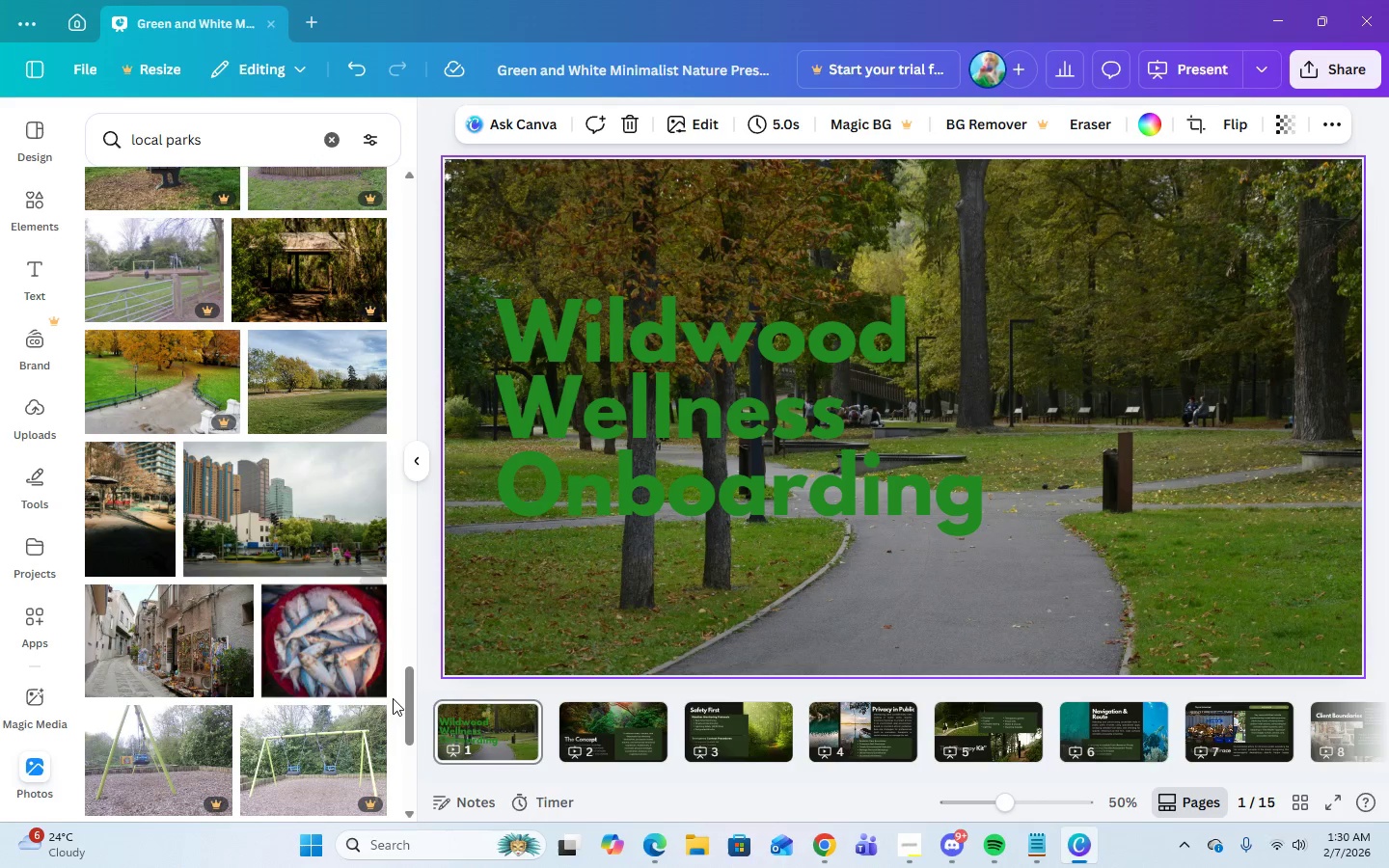 
left_click_drag(start_coordinate=[410, 707], to_coordinate=[366, 200])
 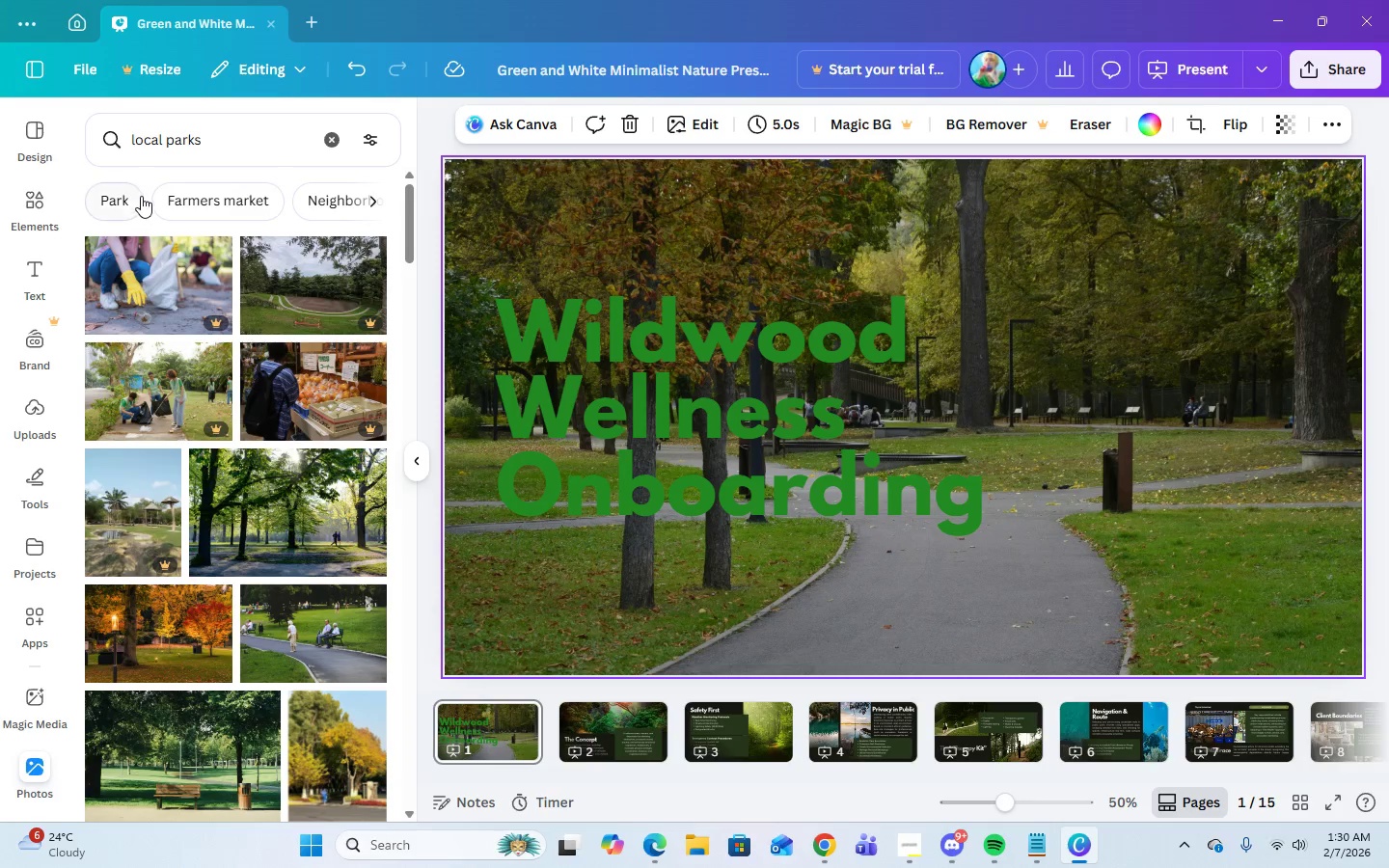 
left_click([124, 199])
 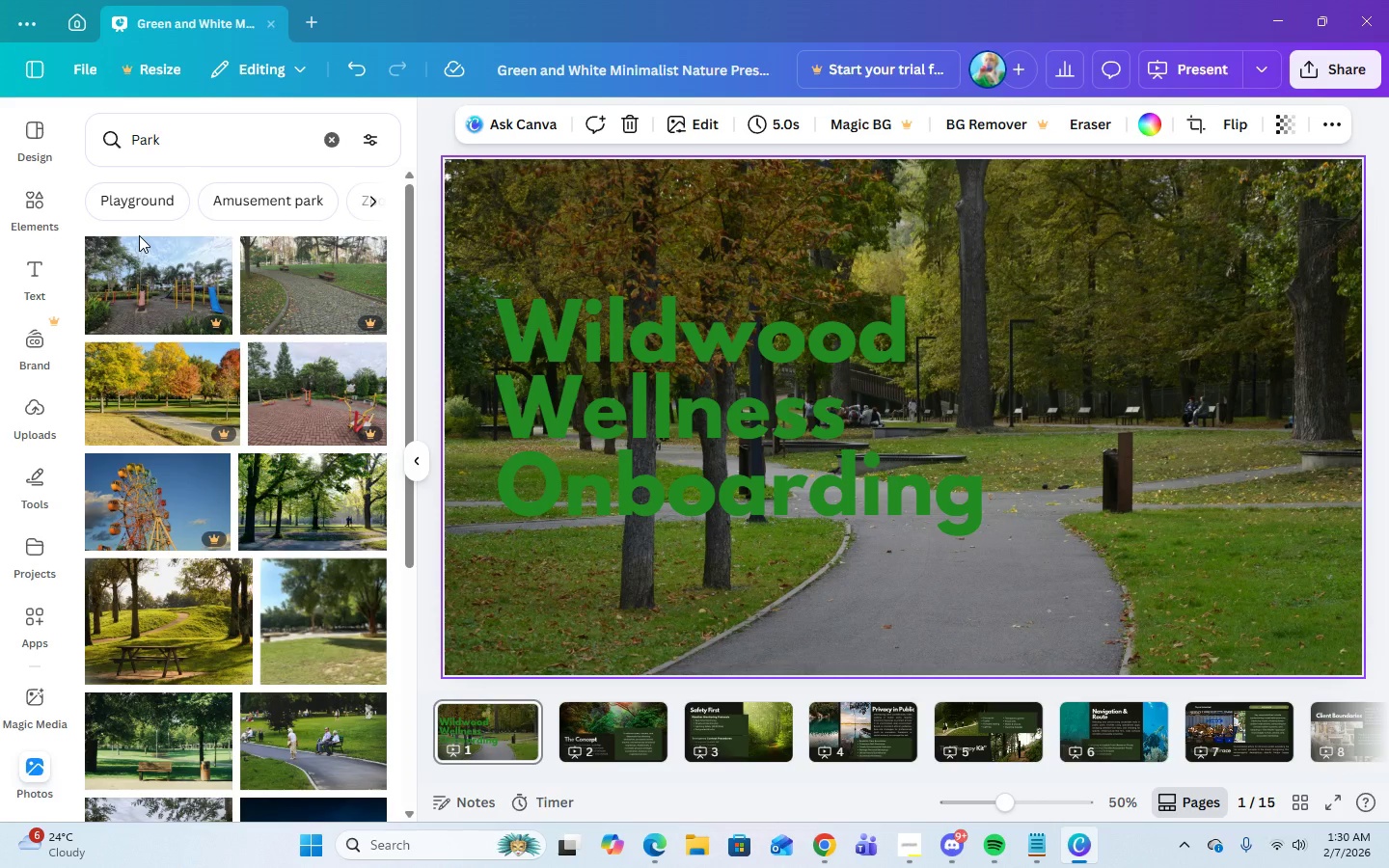 
wait(12.88)
 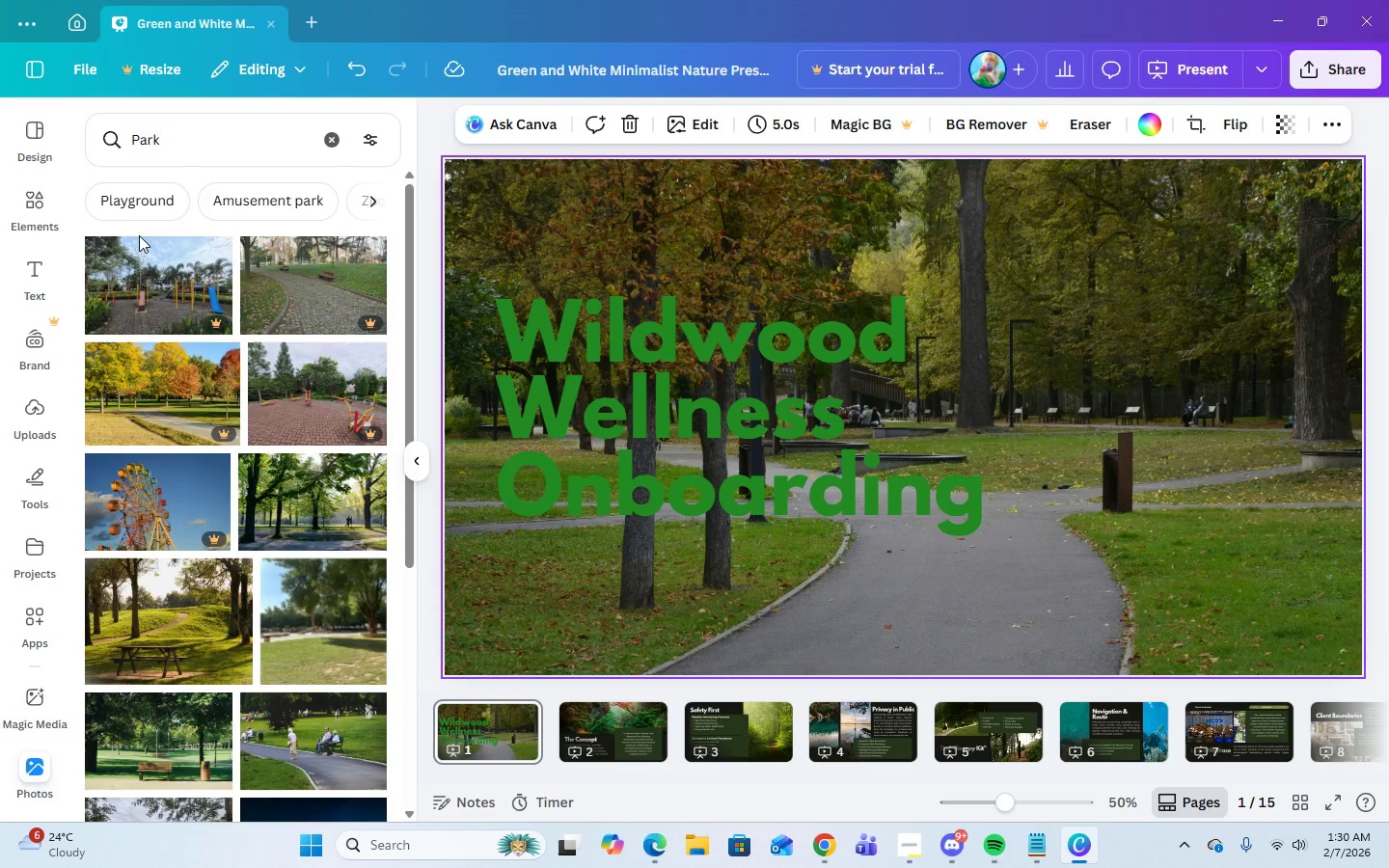 
scroll: coordinate [259, 489], scroll_direction: down, amount: 1.0
 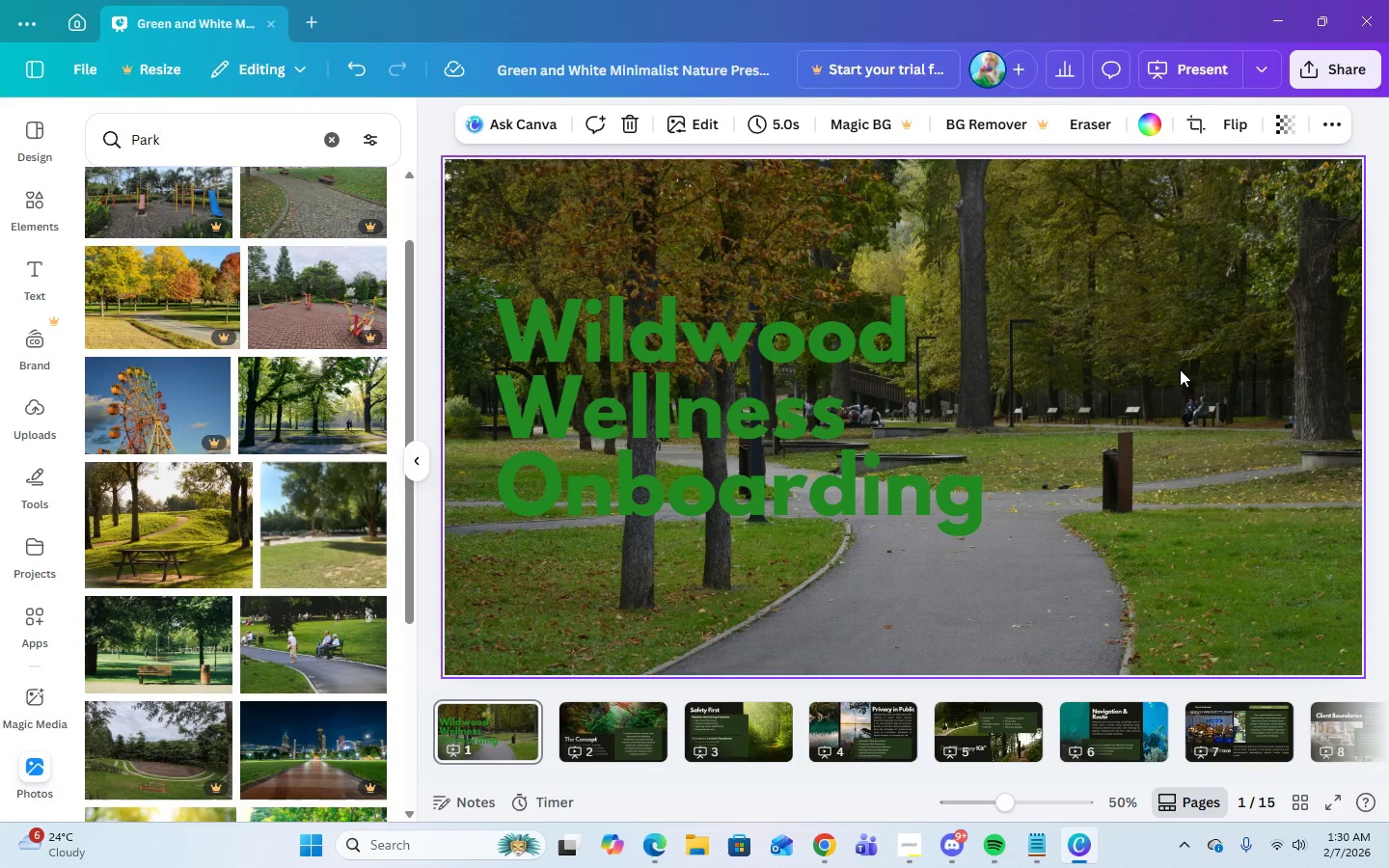 
wait(5.7)
 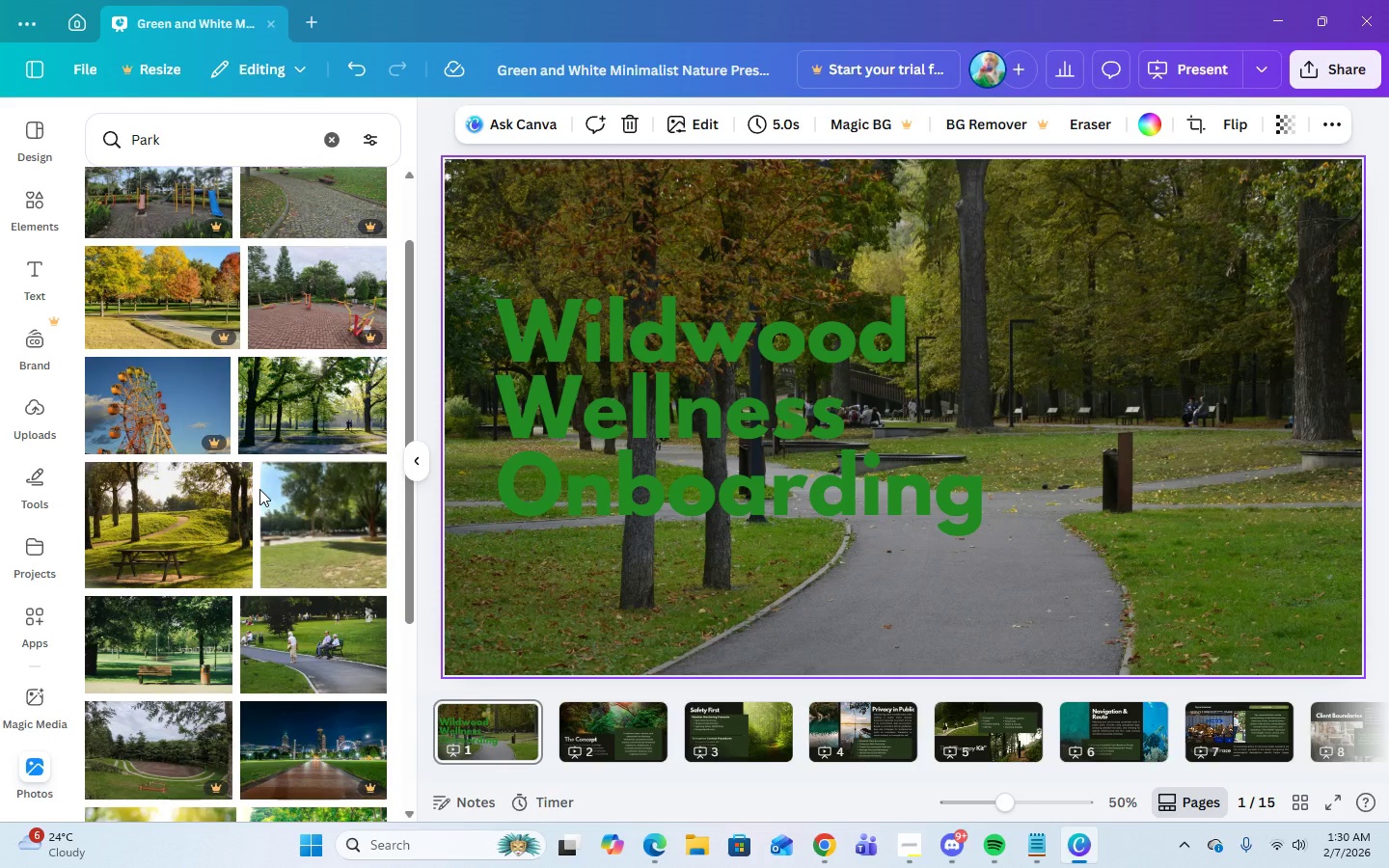 
left_click([1135, 469])
 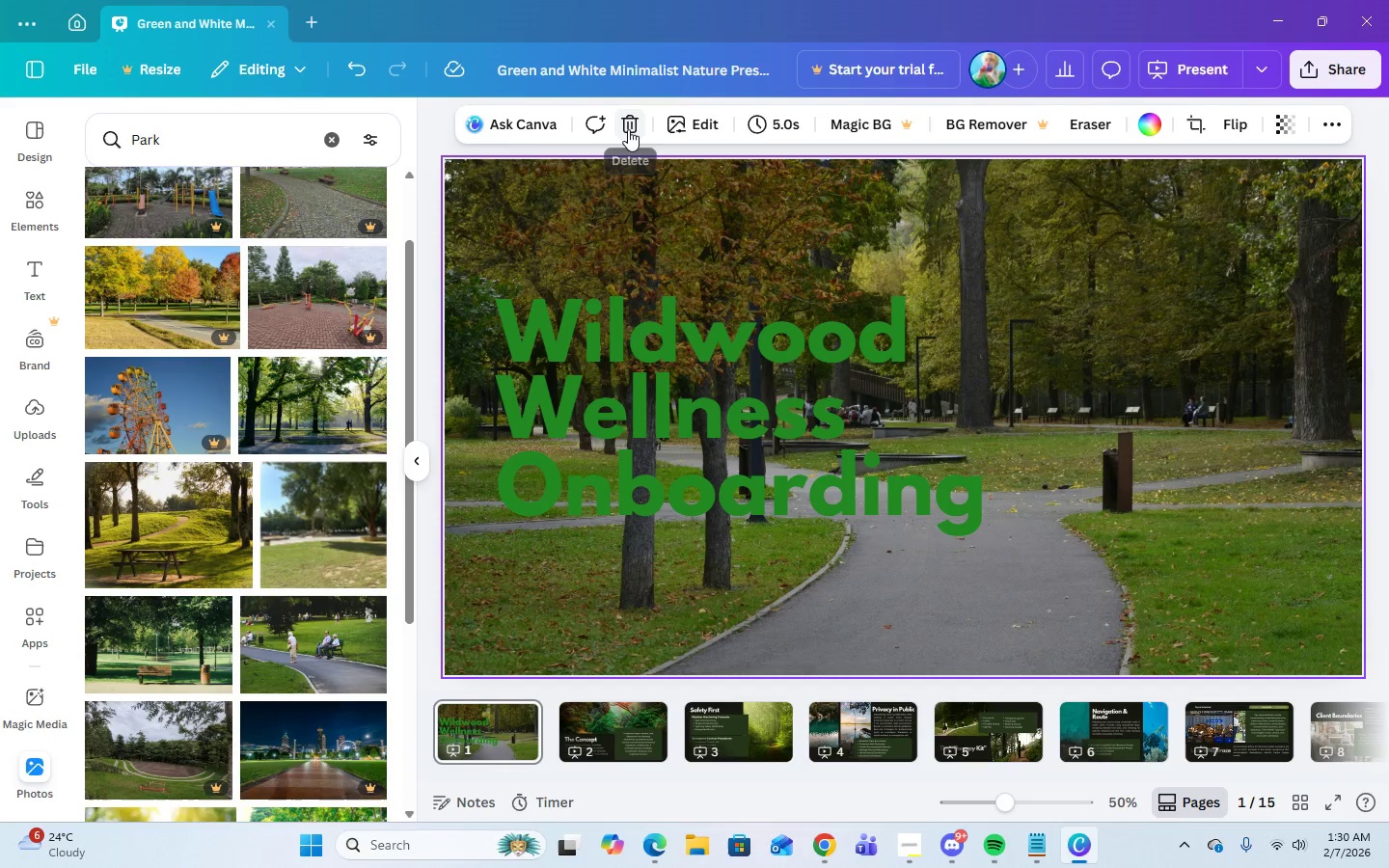 
left_click([628, 129])
 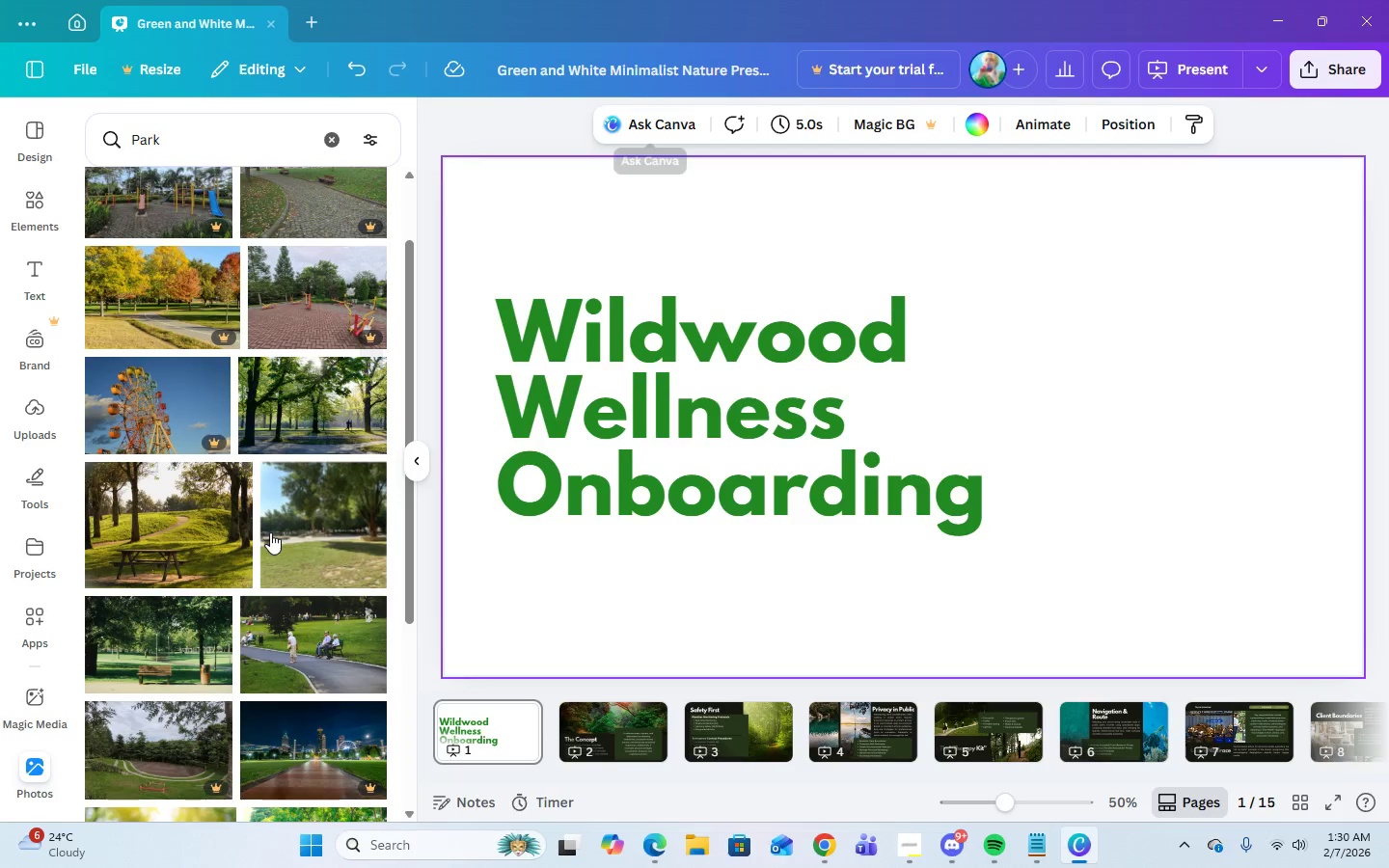 
scroll: coordinate [276, 604], scroll_direction: down, amount: 1.0
 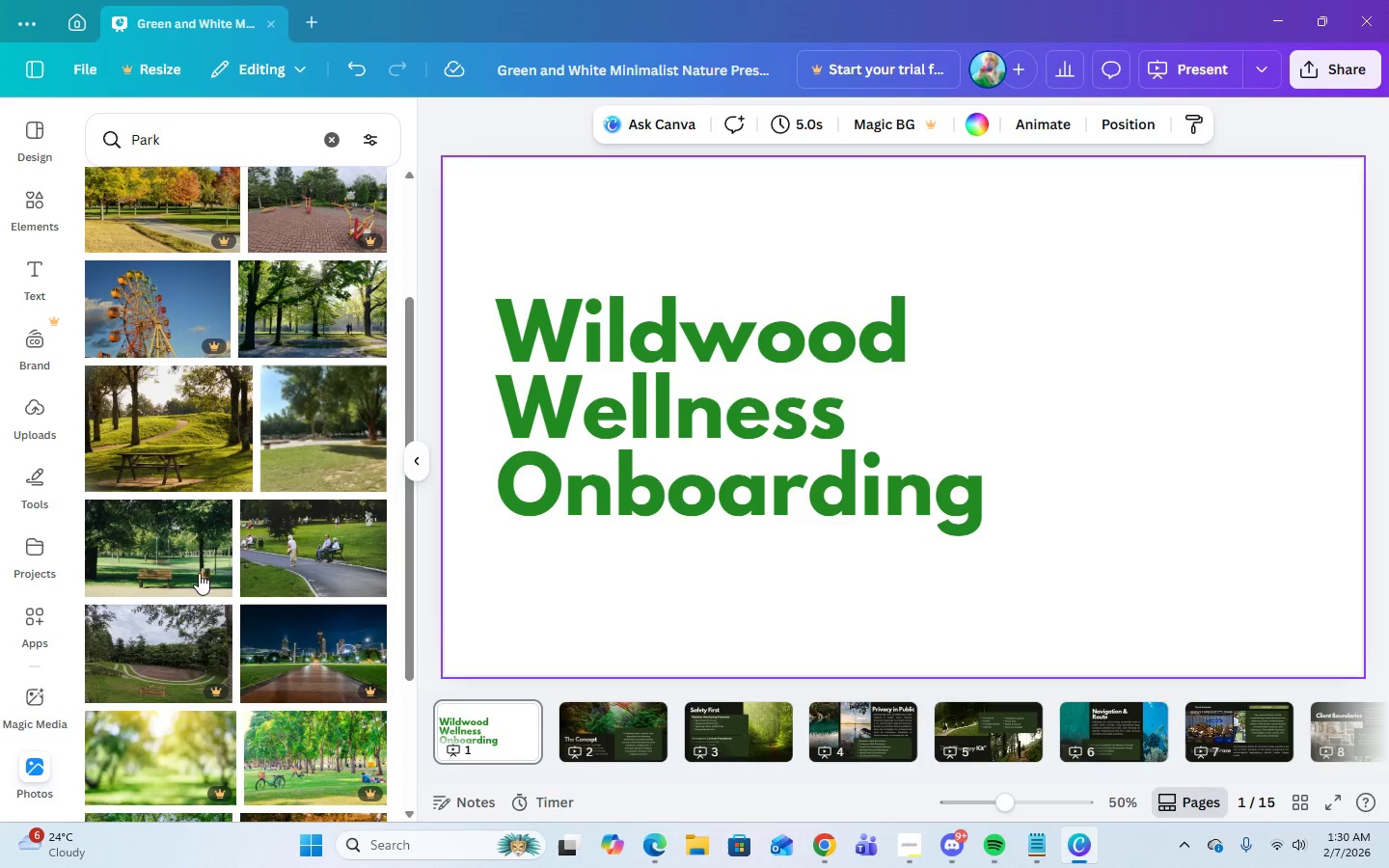 
left_click([183, 559])
 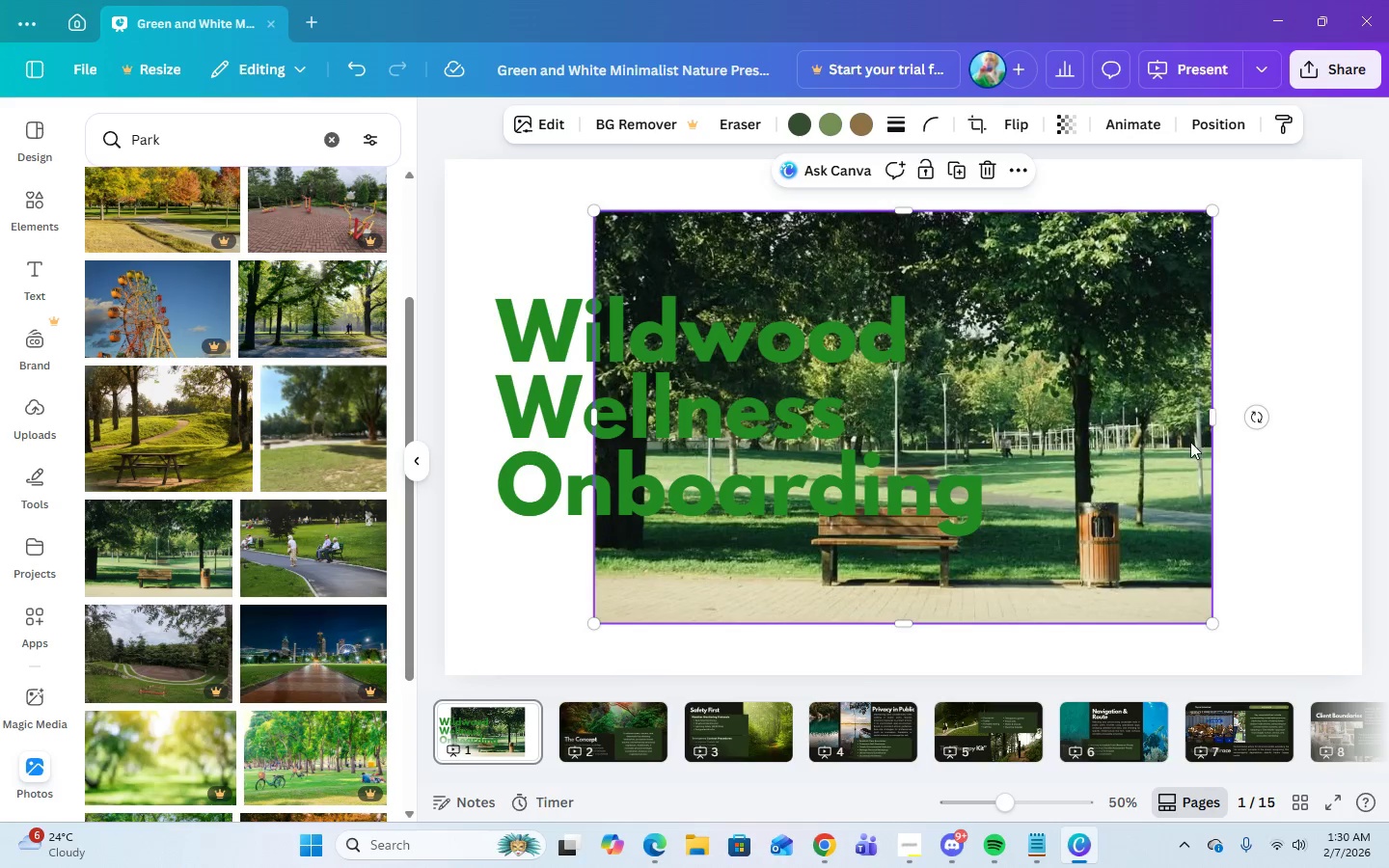 
right_click([1127, 398])
 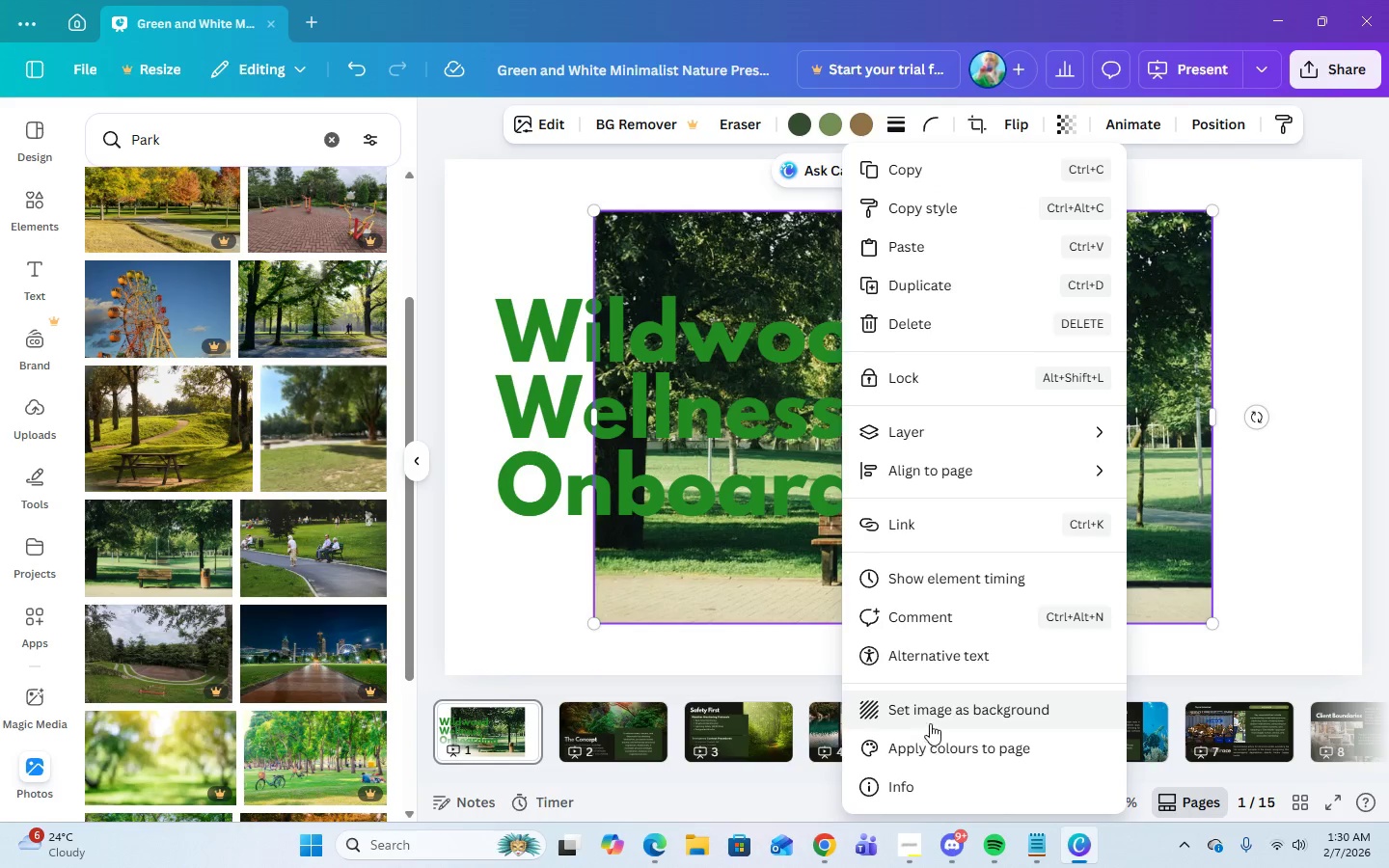 
left_click([930, 716])
 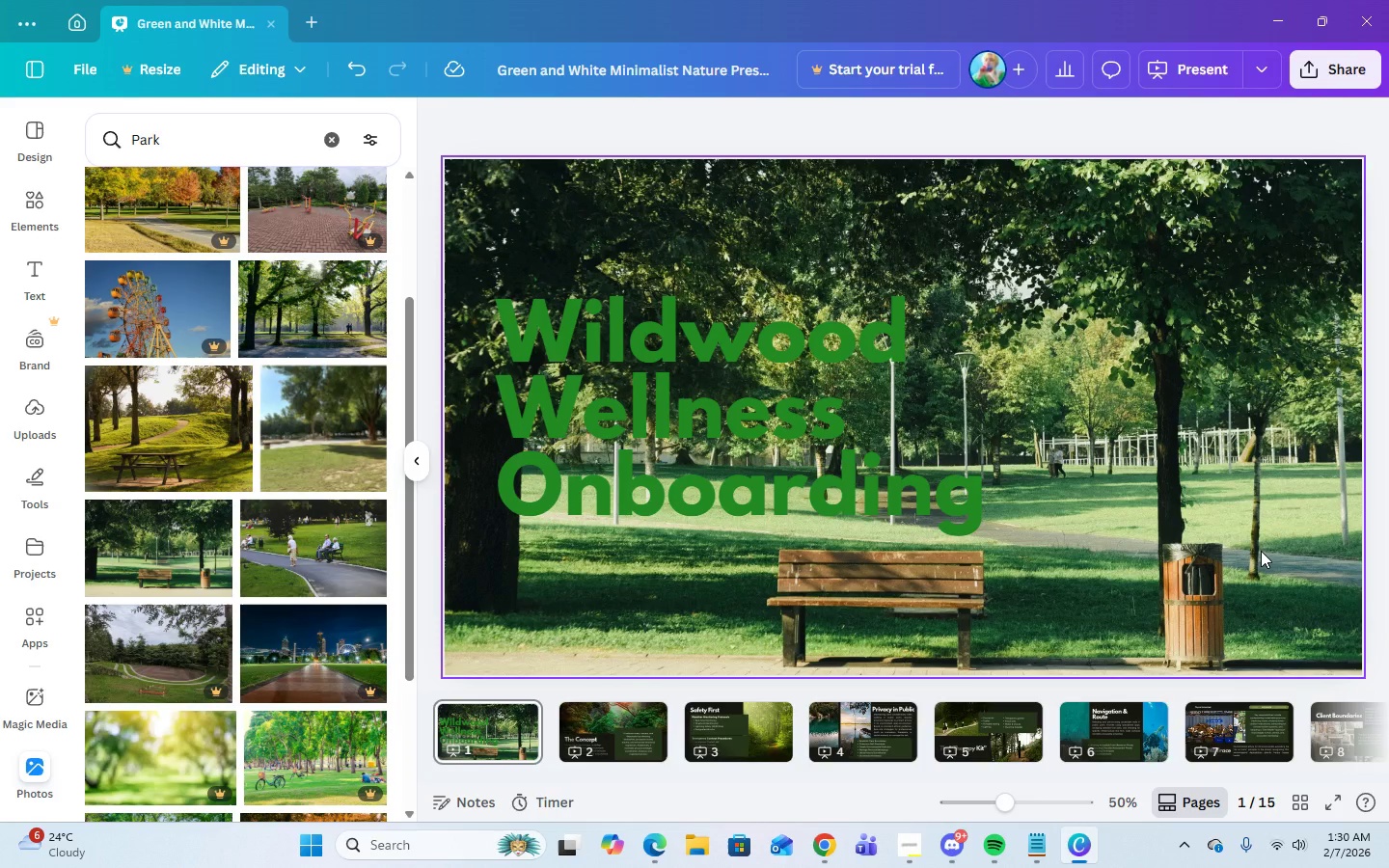 
wait(7.77)
 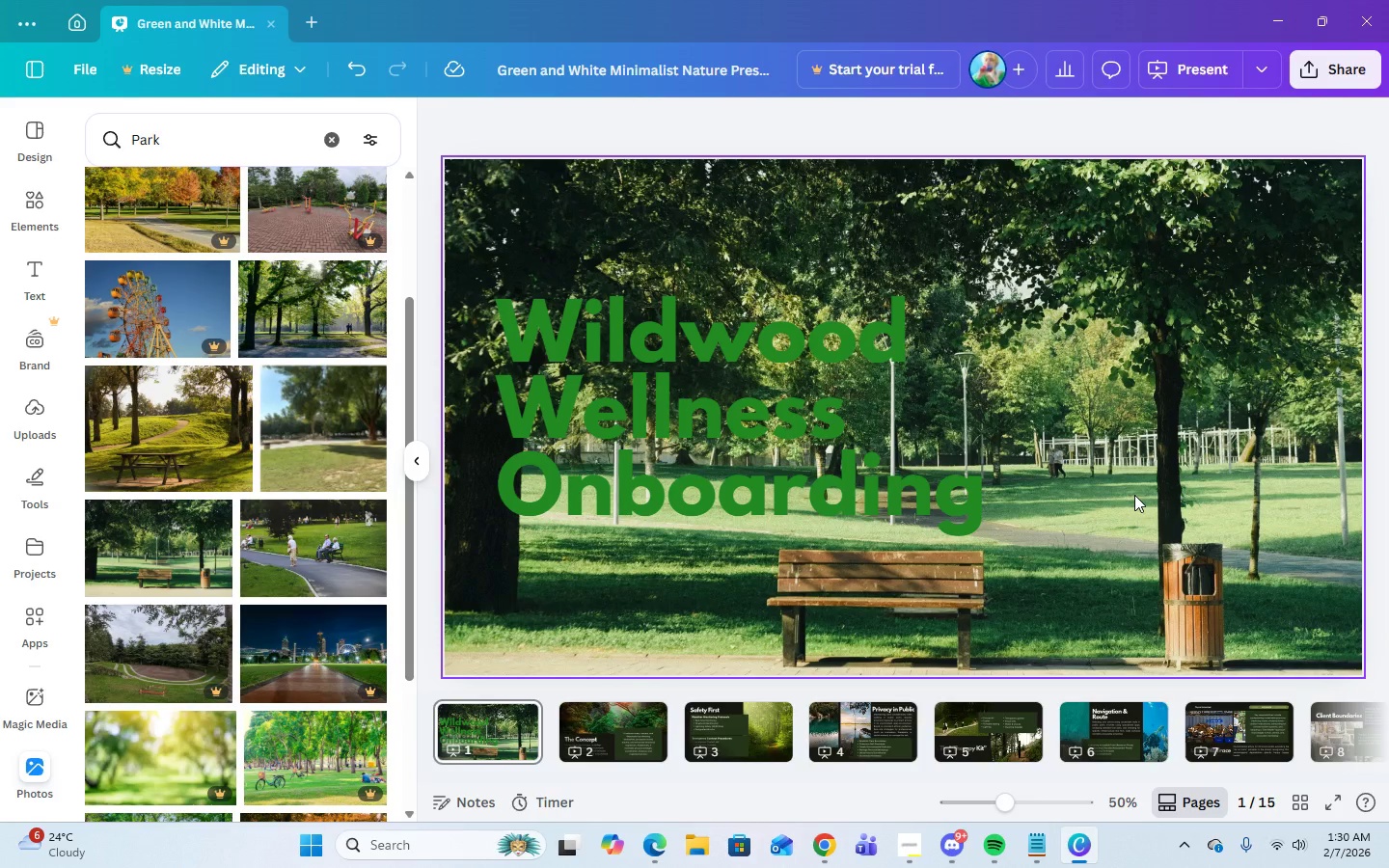 
scroll: coordinate [243, 696], scroll_direction: down, amount: 2.0
 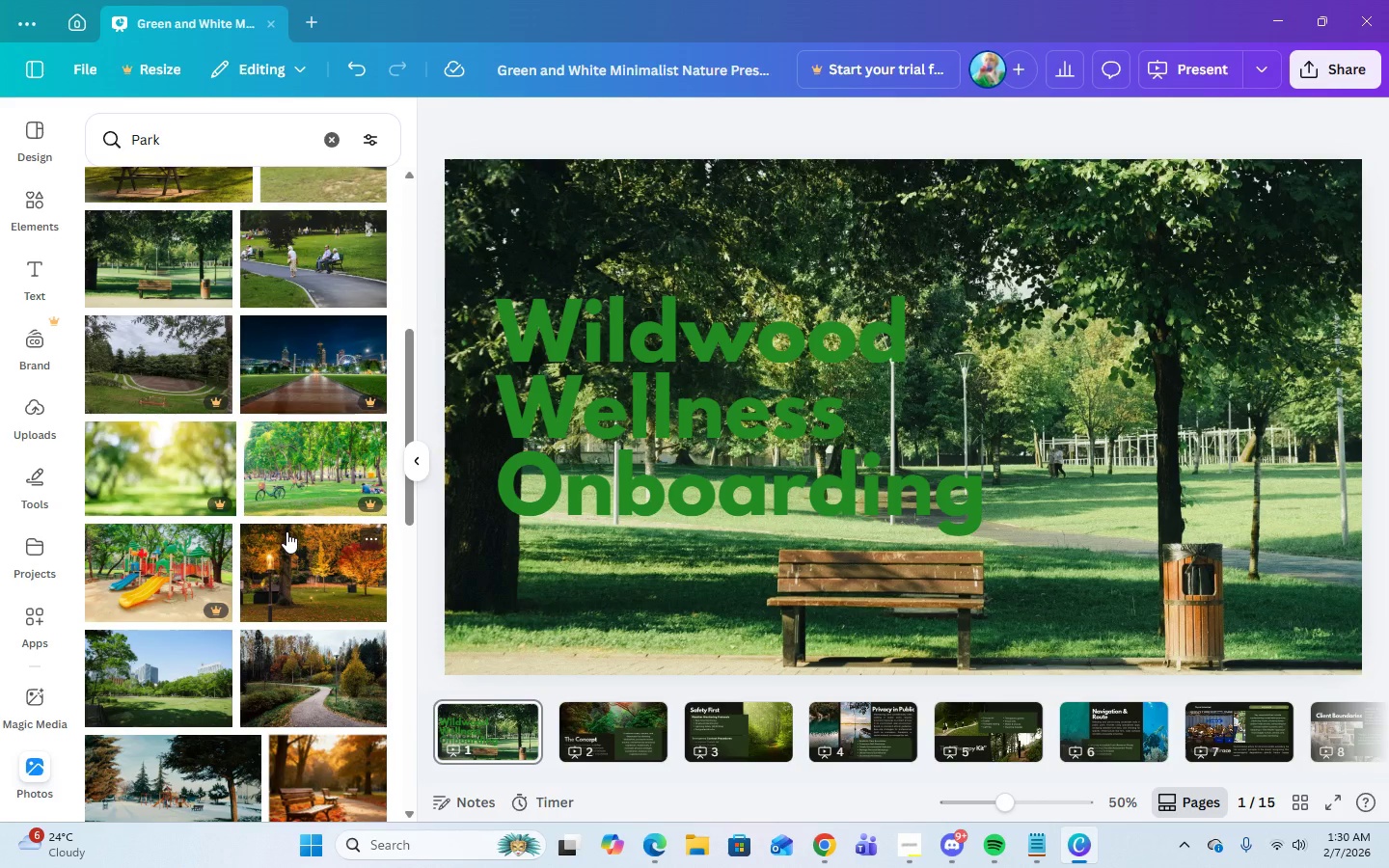 
wait(8.08)
 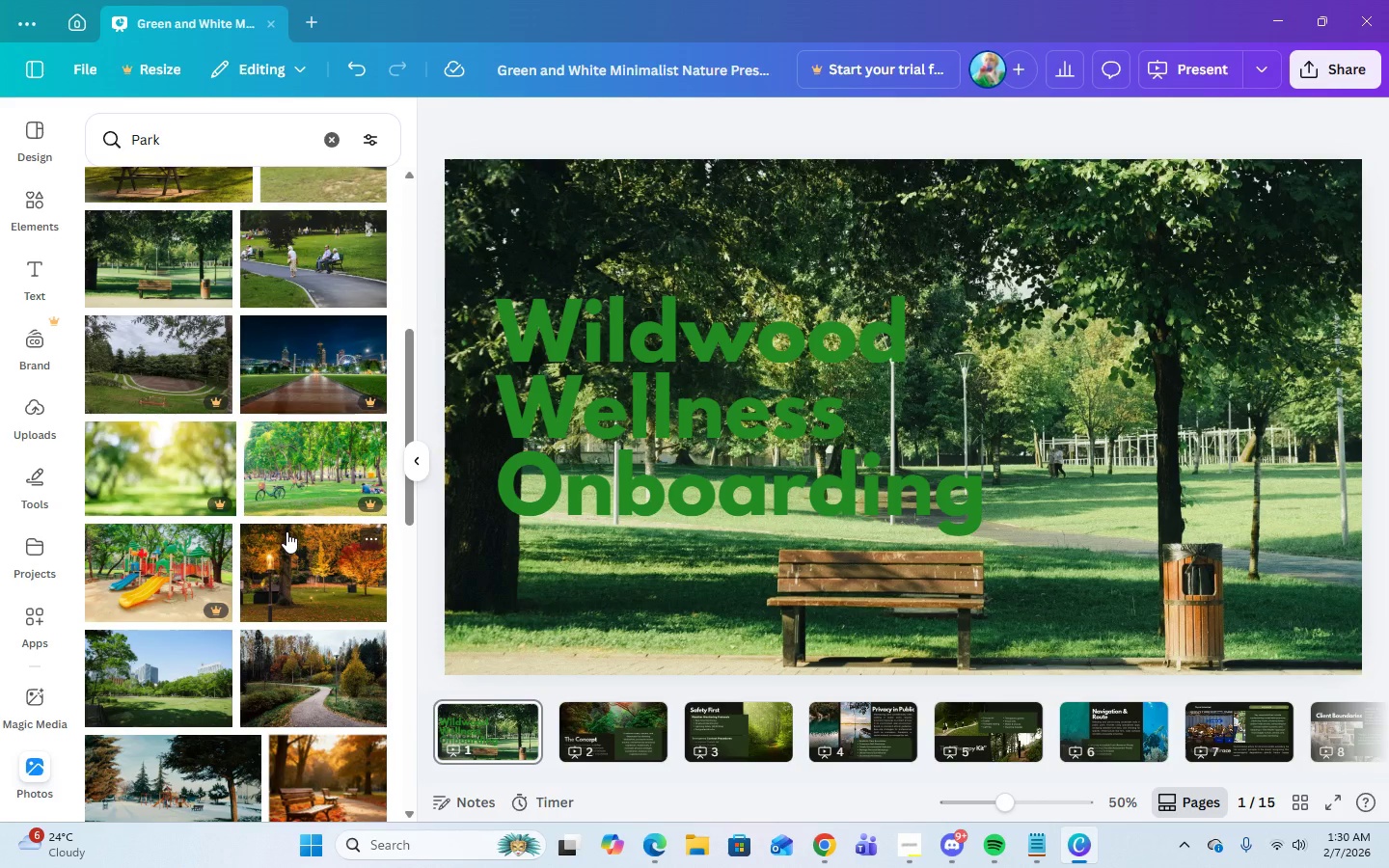 
left_click([809, 852])
 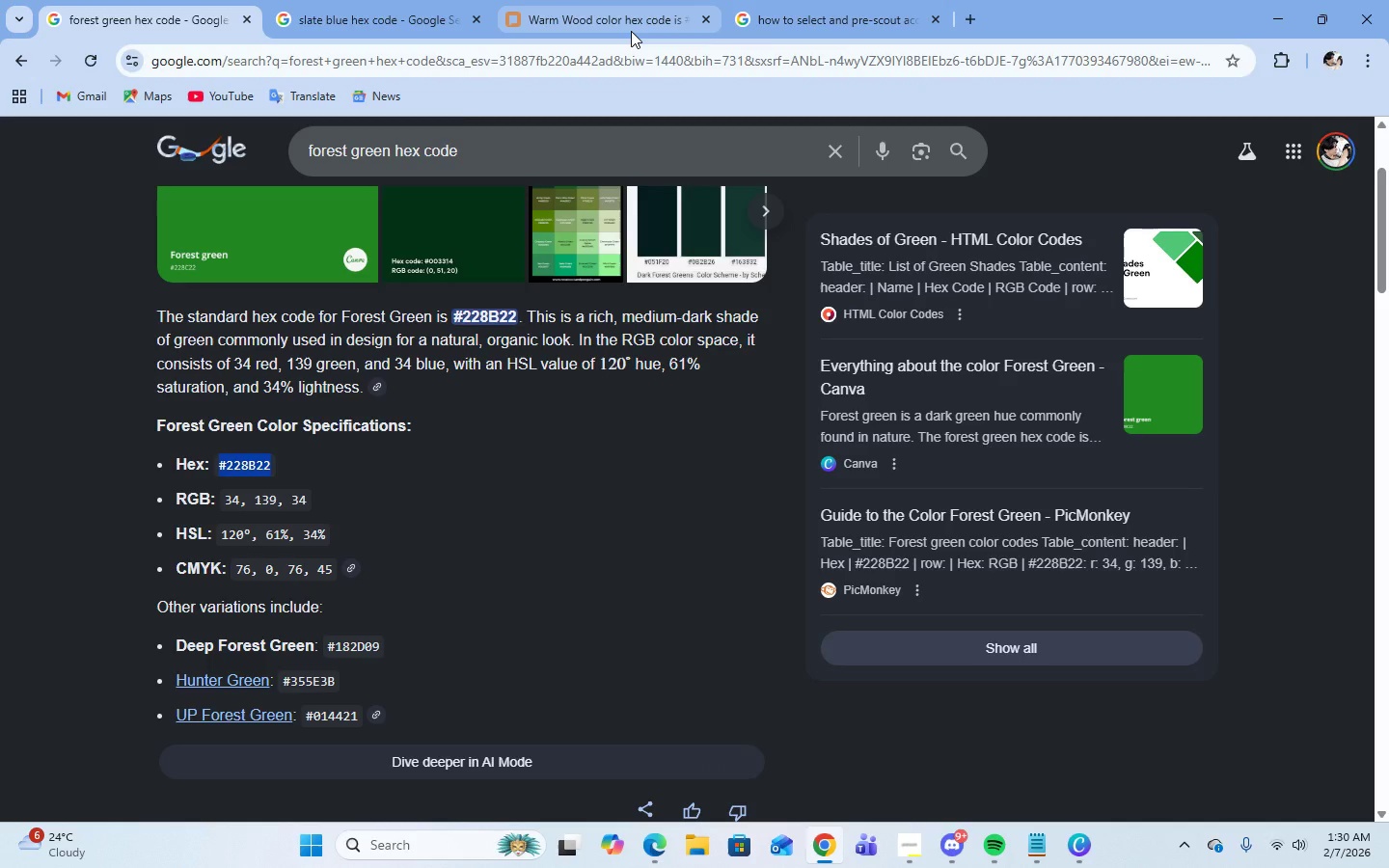 
left_click([631, 31])
 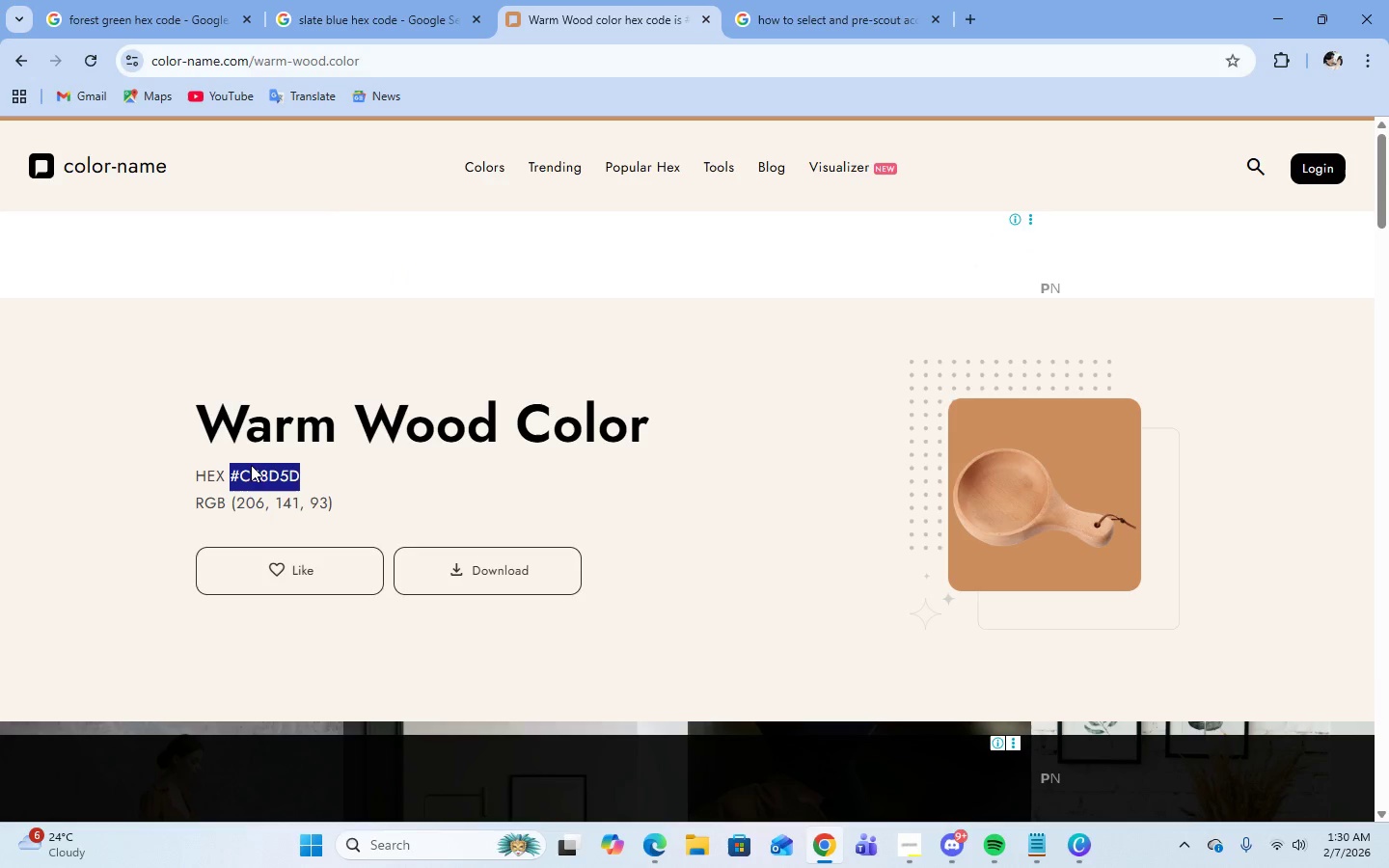 
right_click([257, 479])
 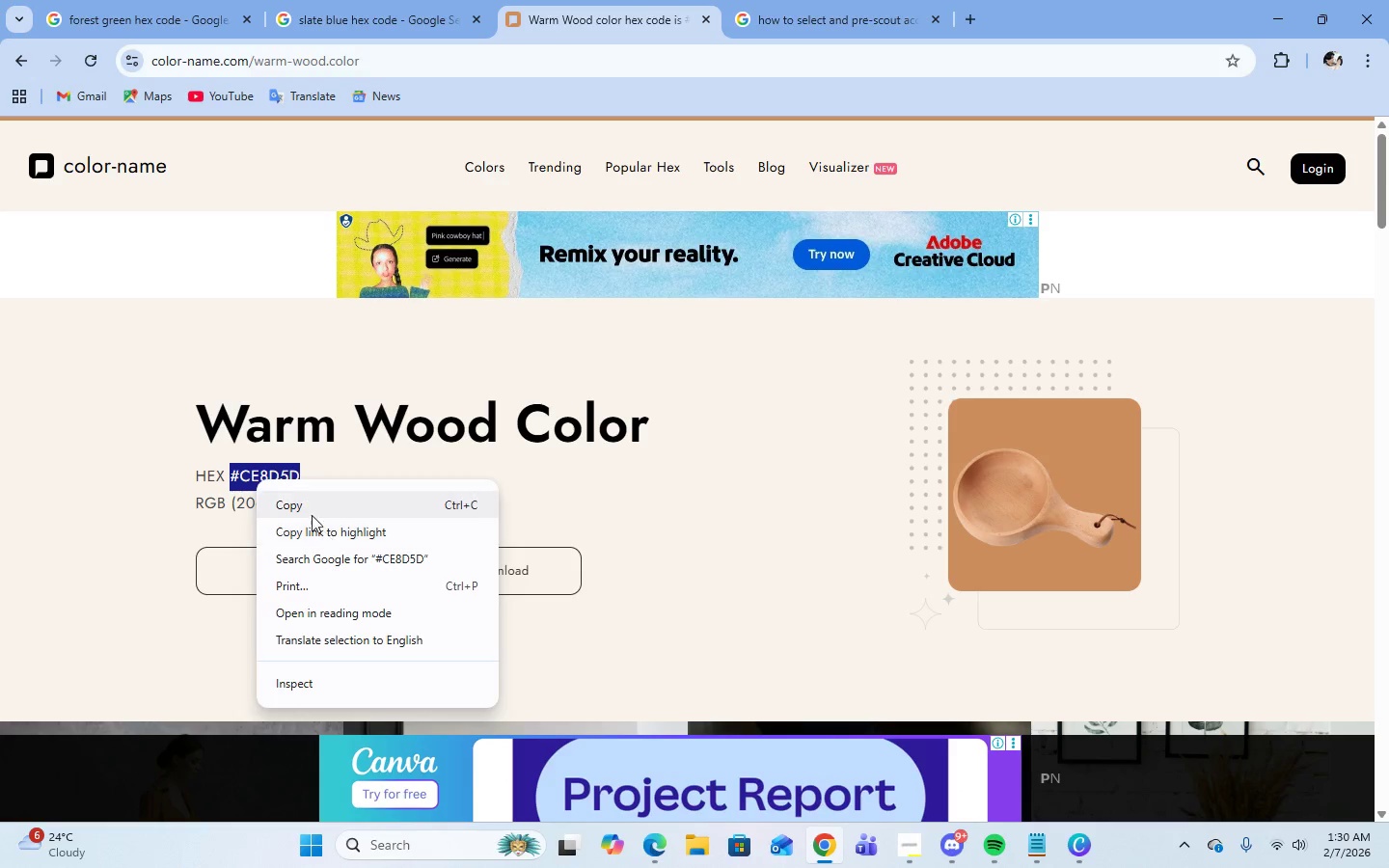 
left_click([307, 508])
 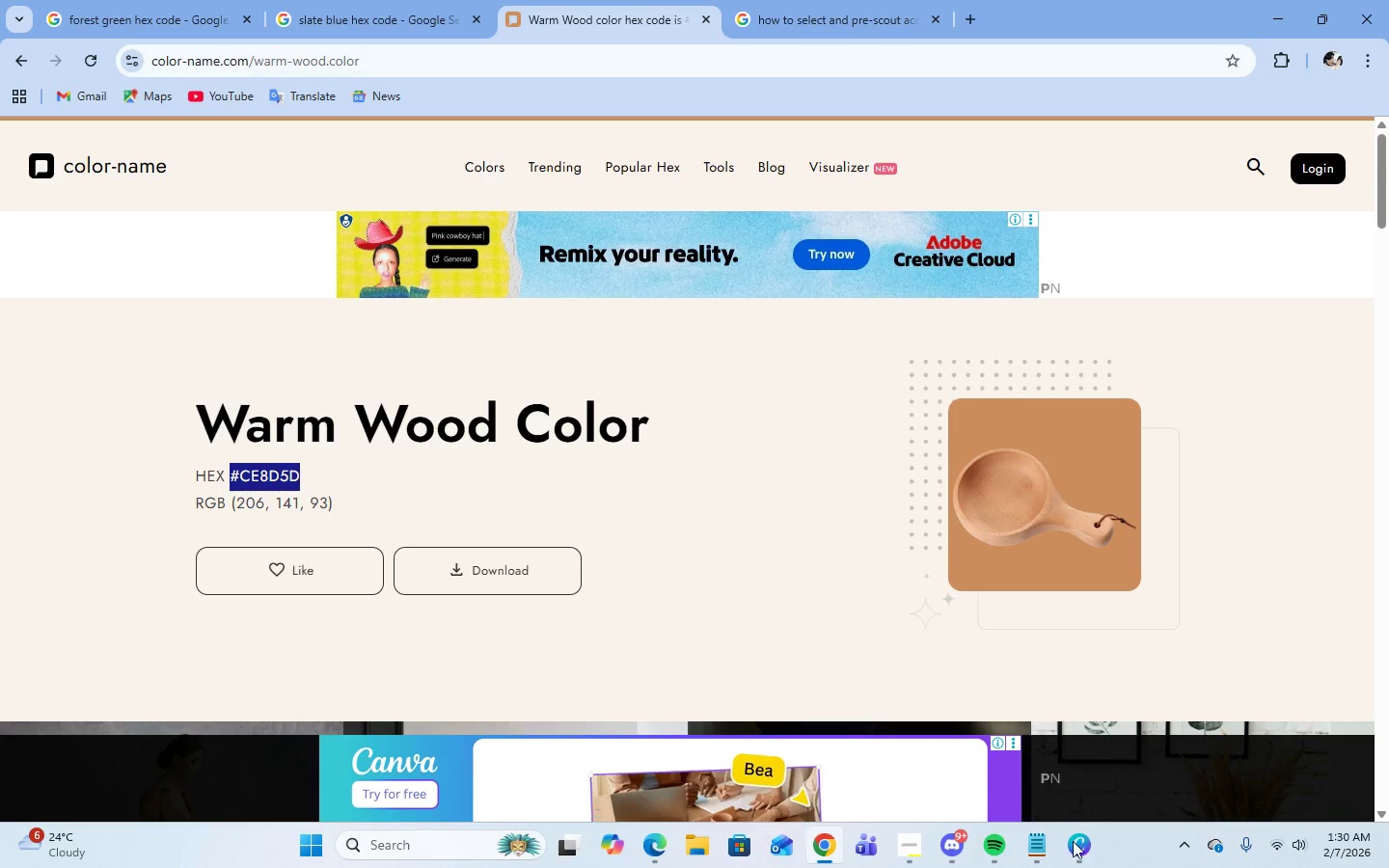 
left_click([1076, 856])
 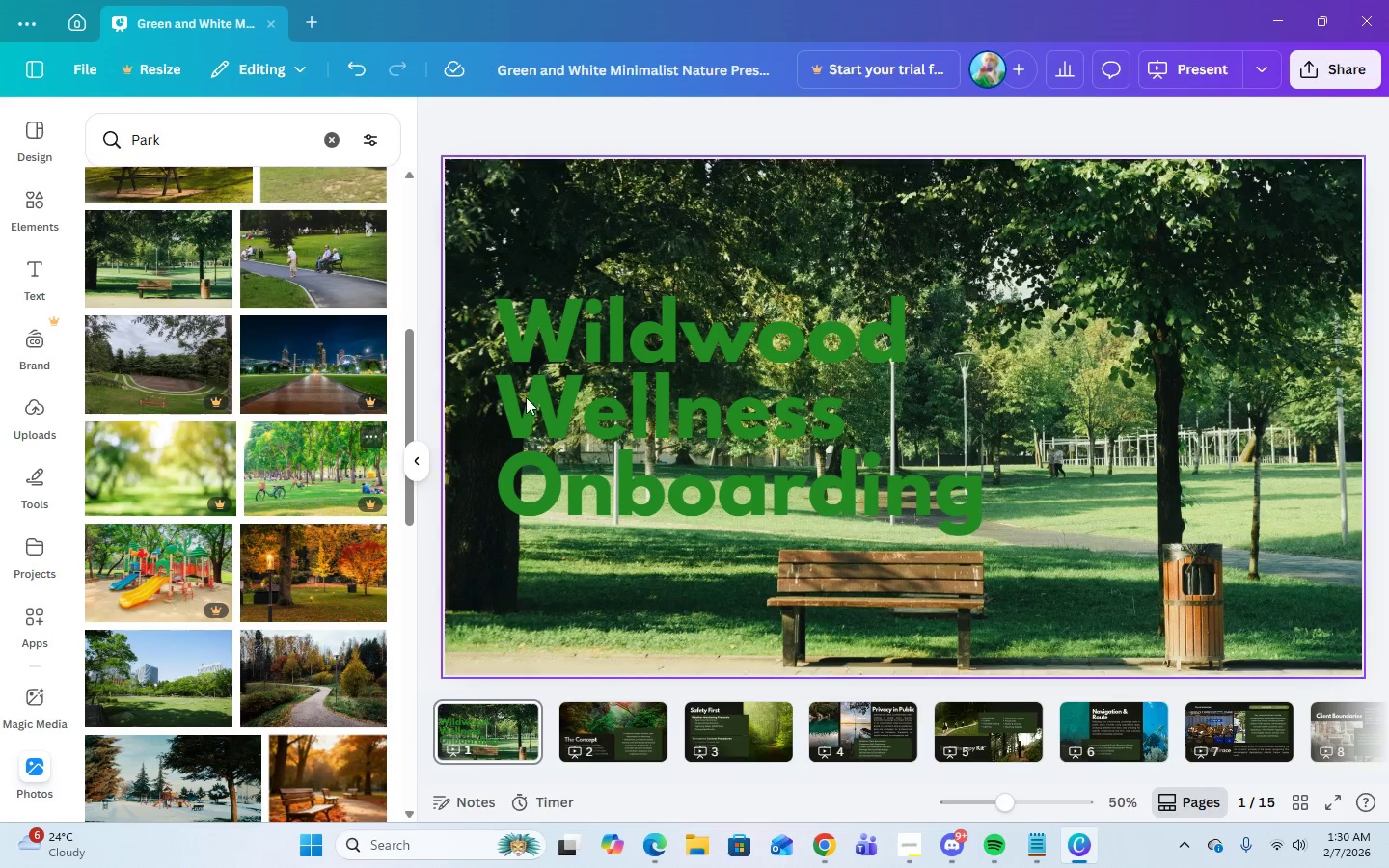 
left_click([574, 393])
 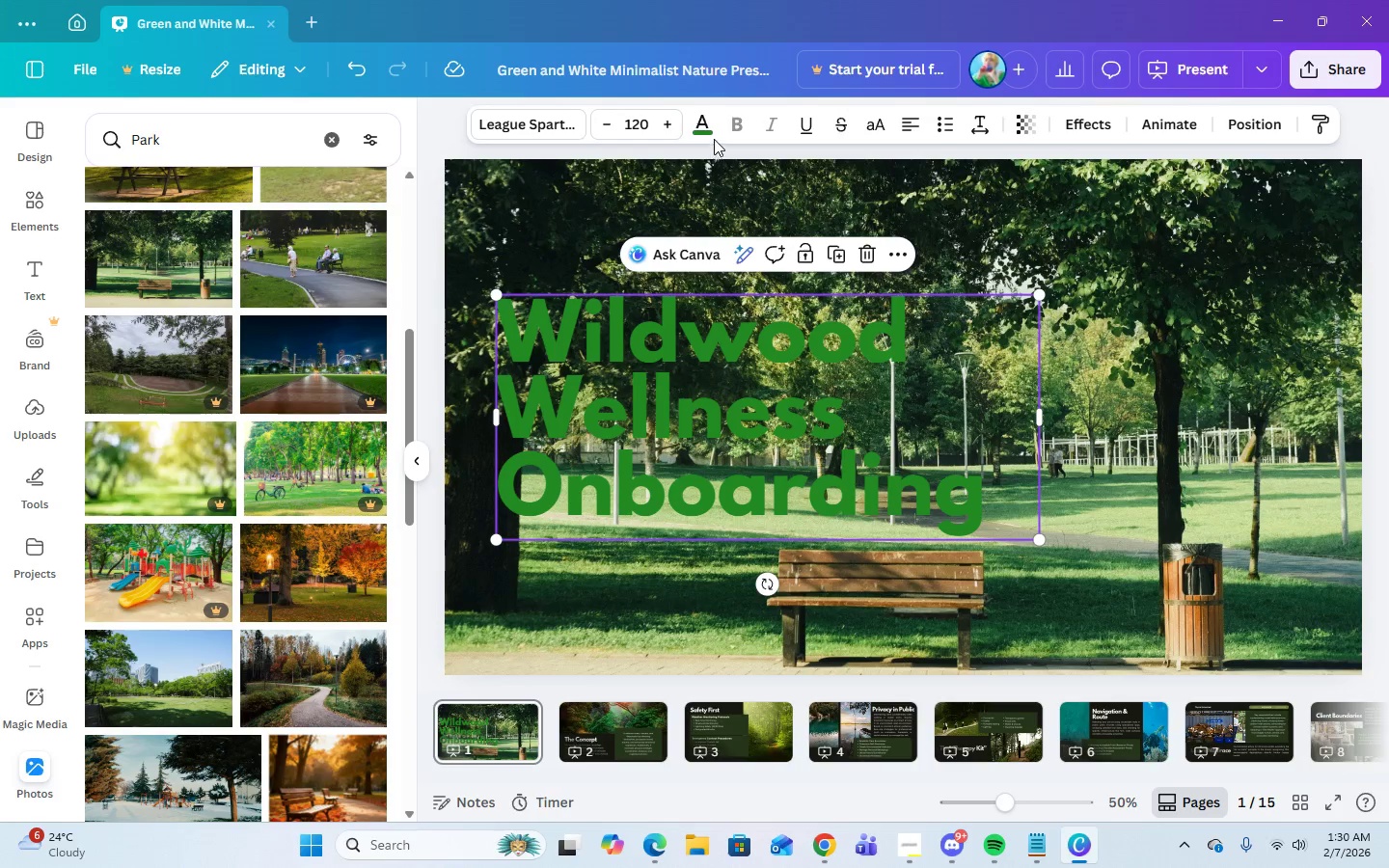 
left_click([707, 129])
 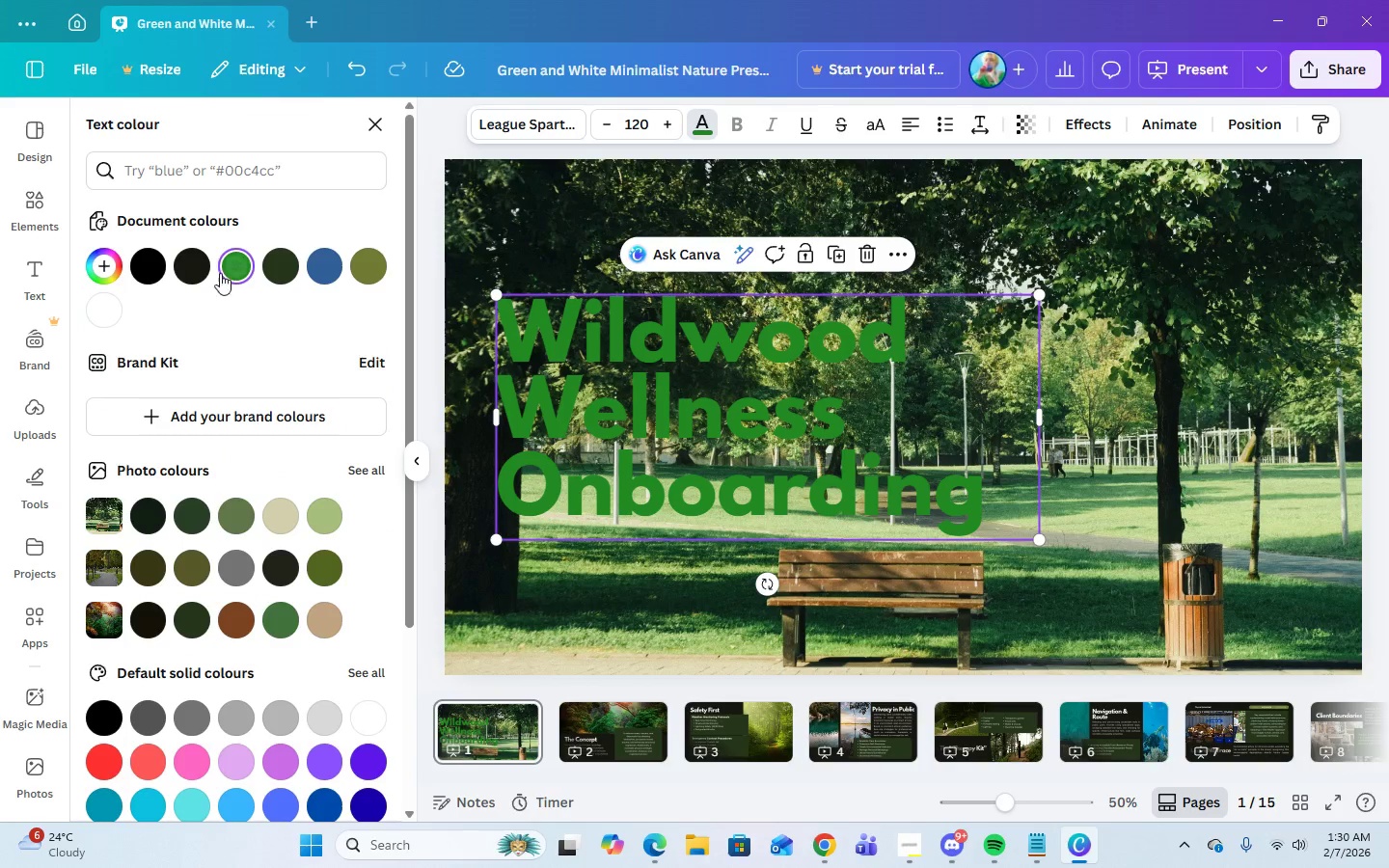 
left_click([102, 271])
 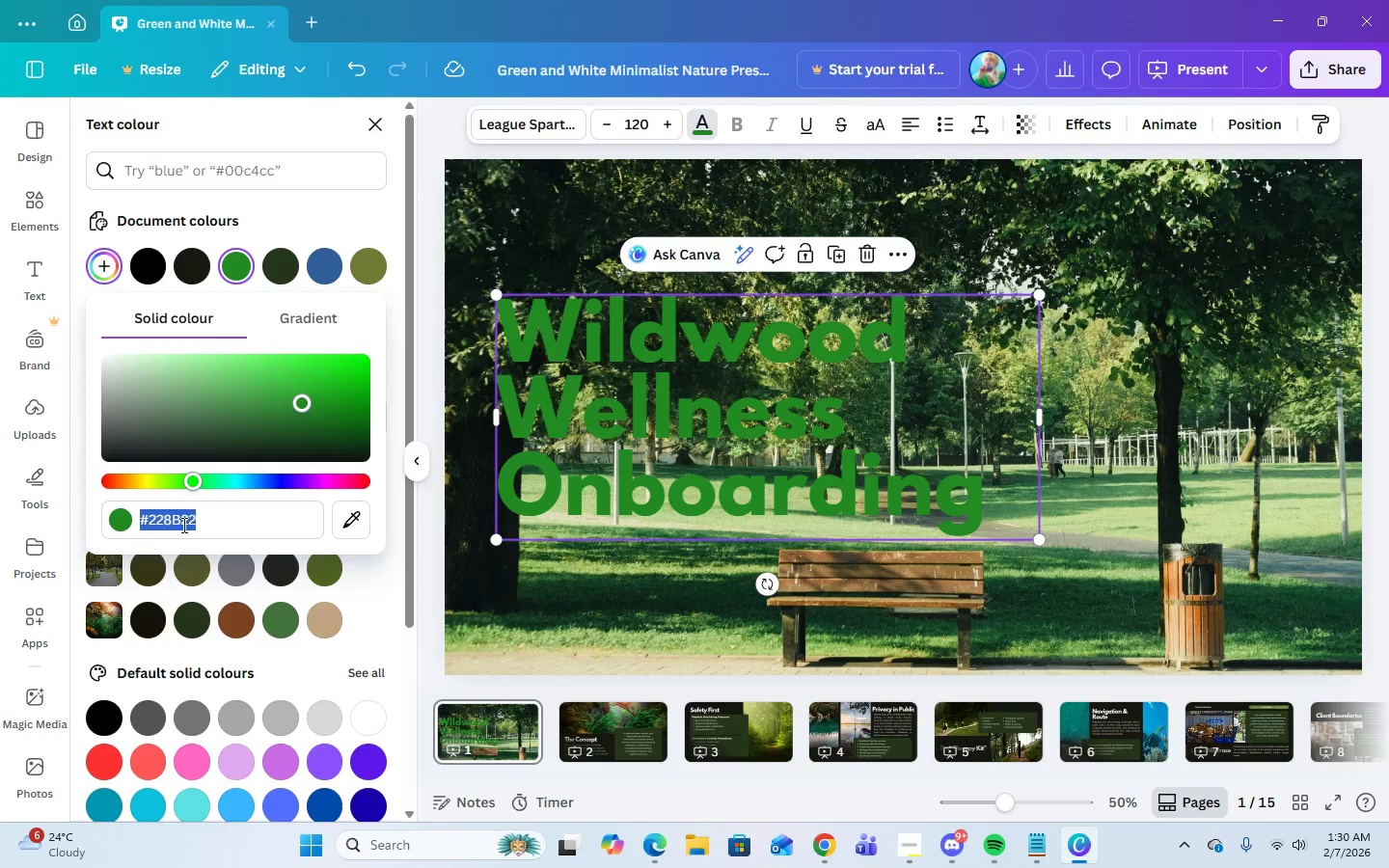 
right_click([177, 530])
 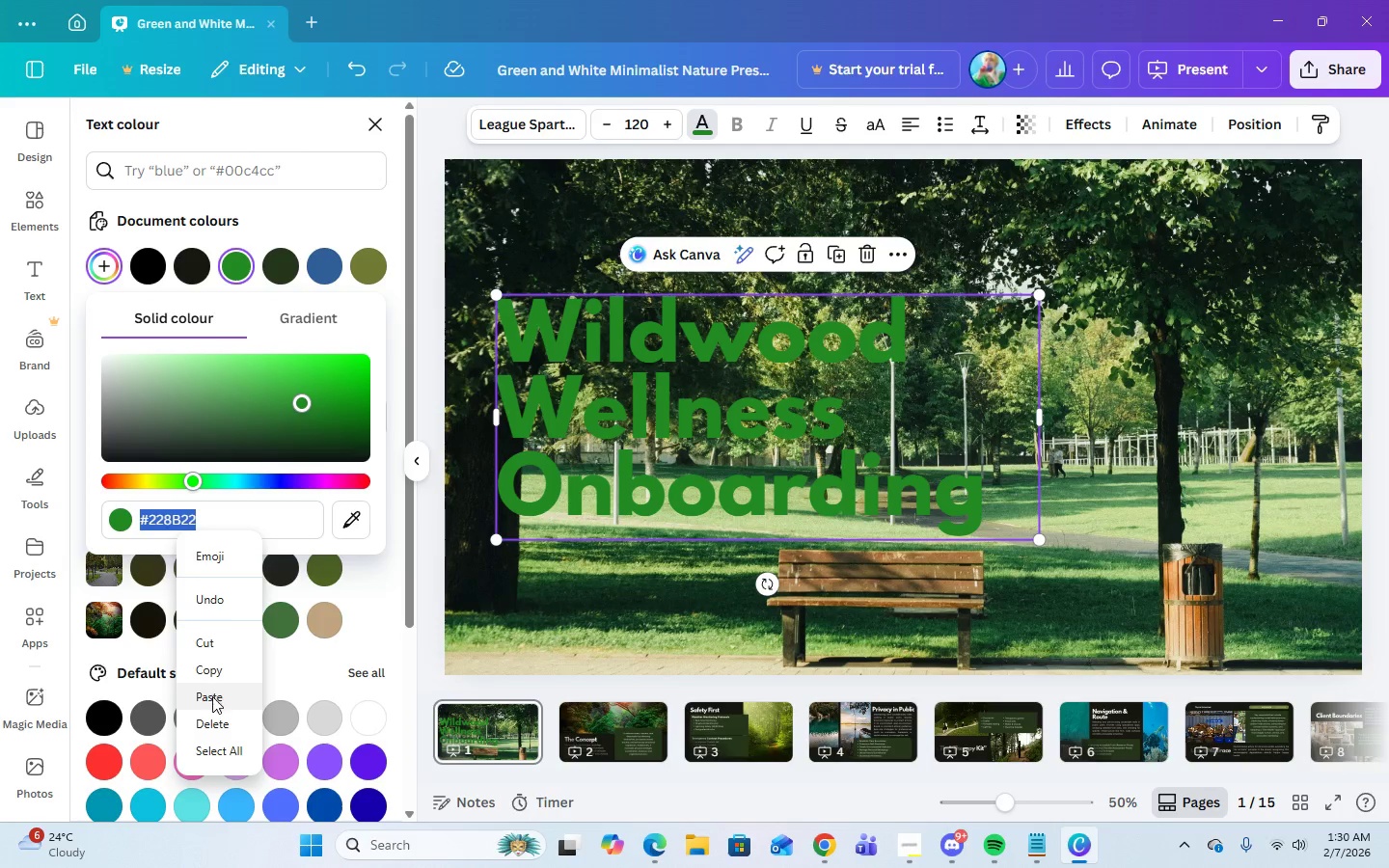 
left_click([212, 700])
 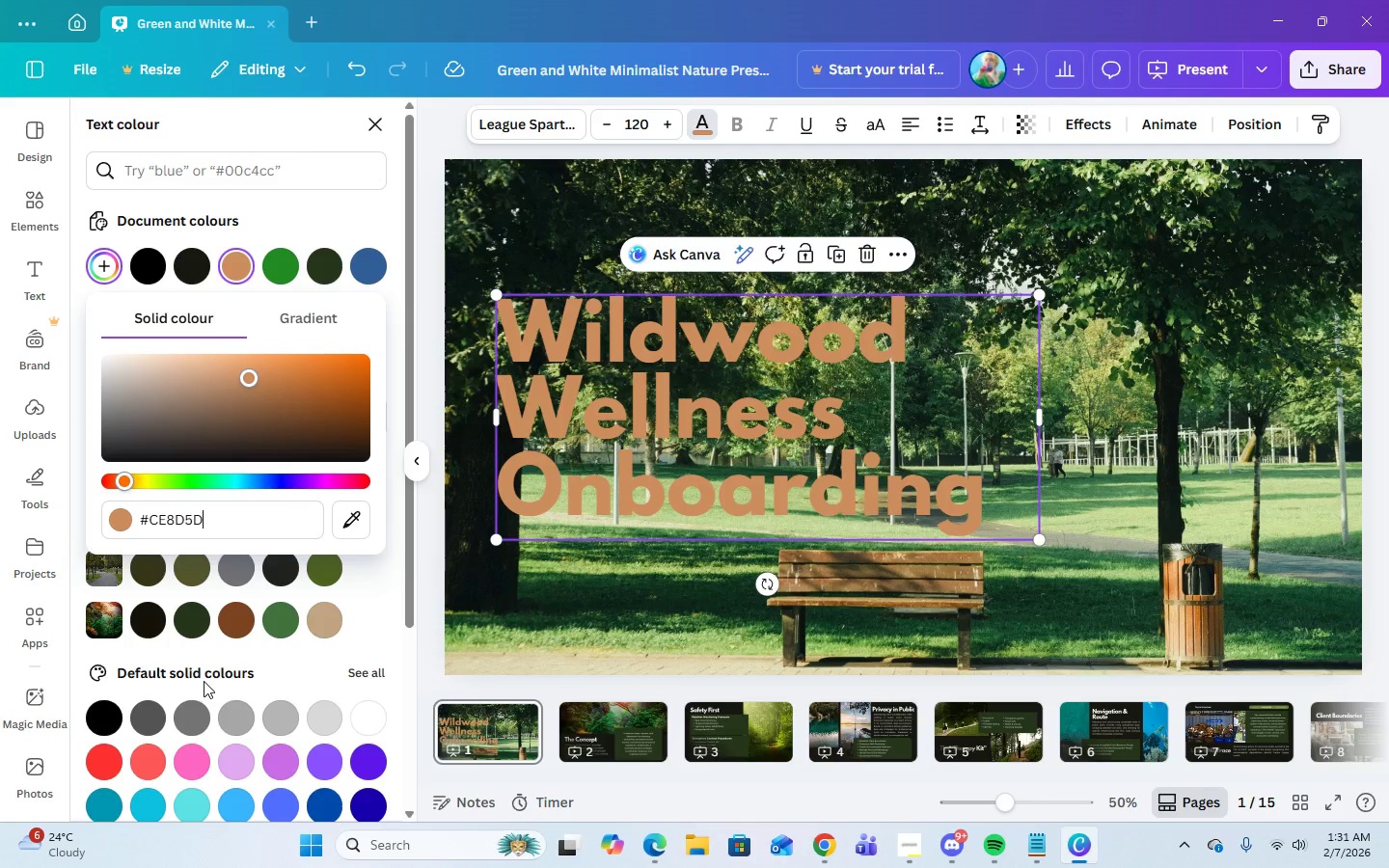 
left_click([1146, 358])
 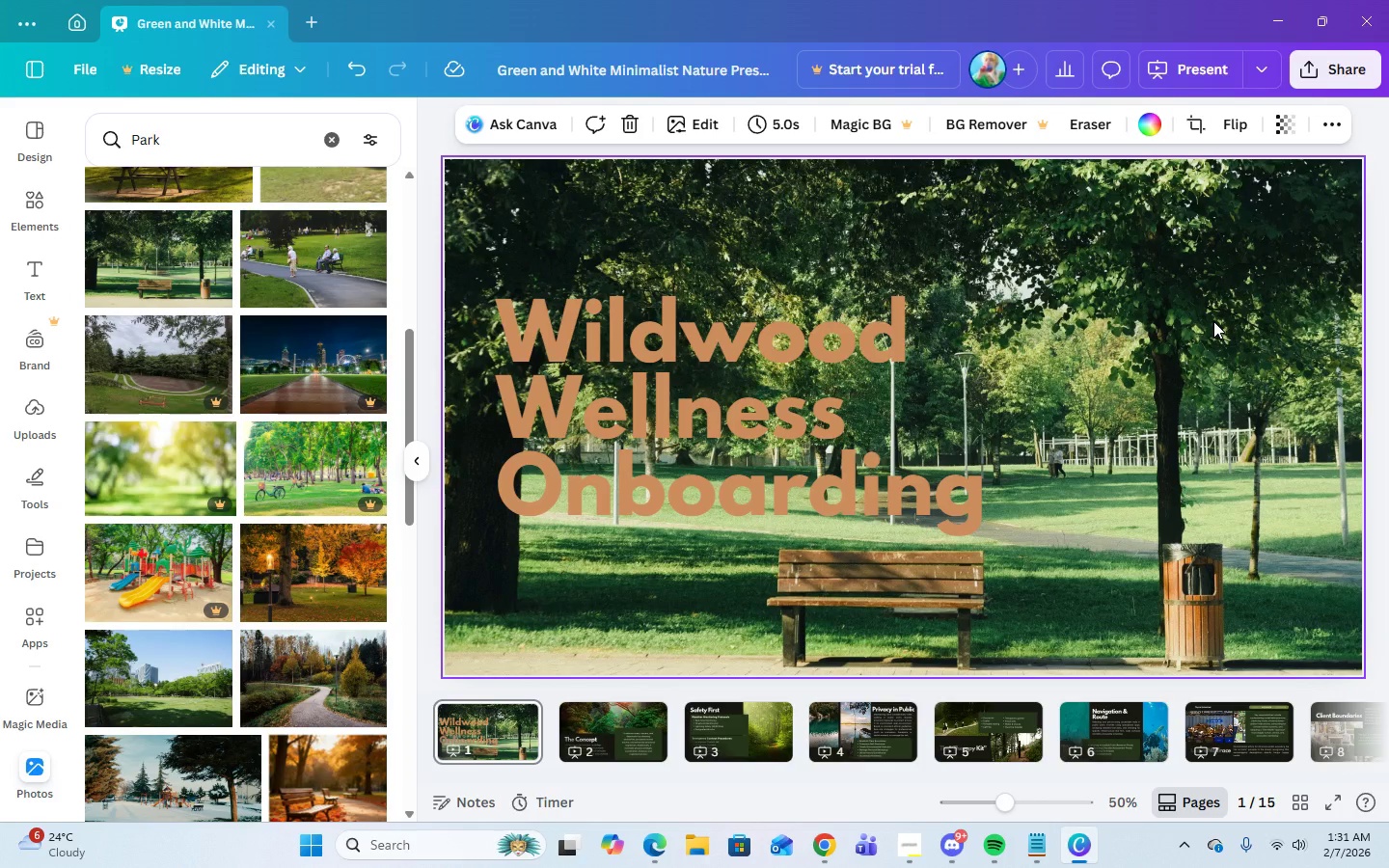 
wait(8.78)
 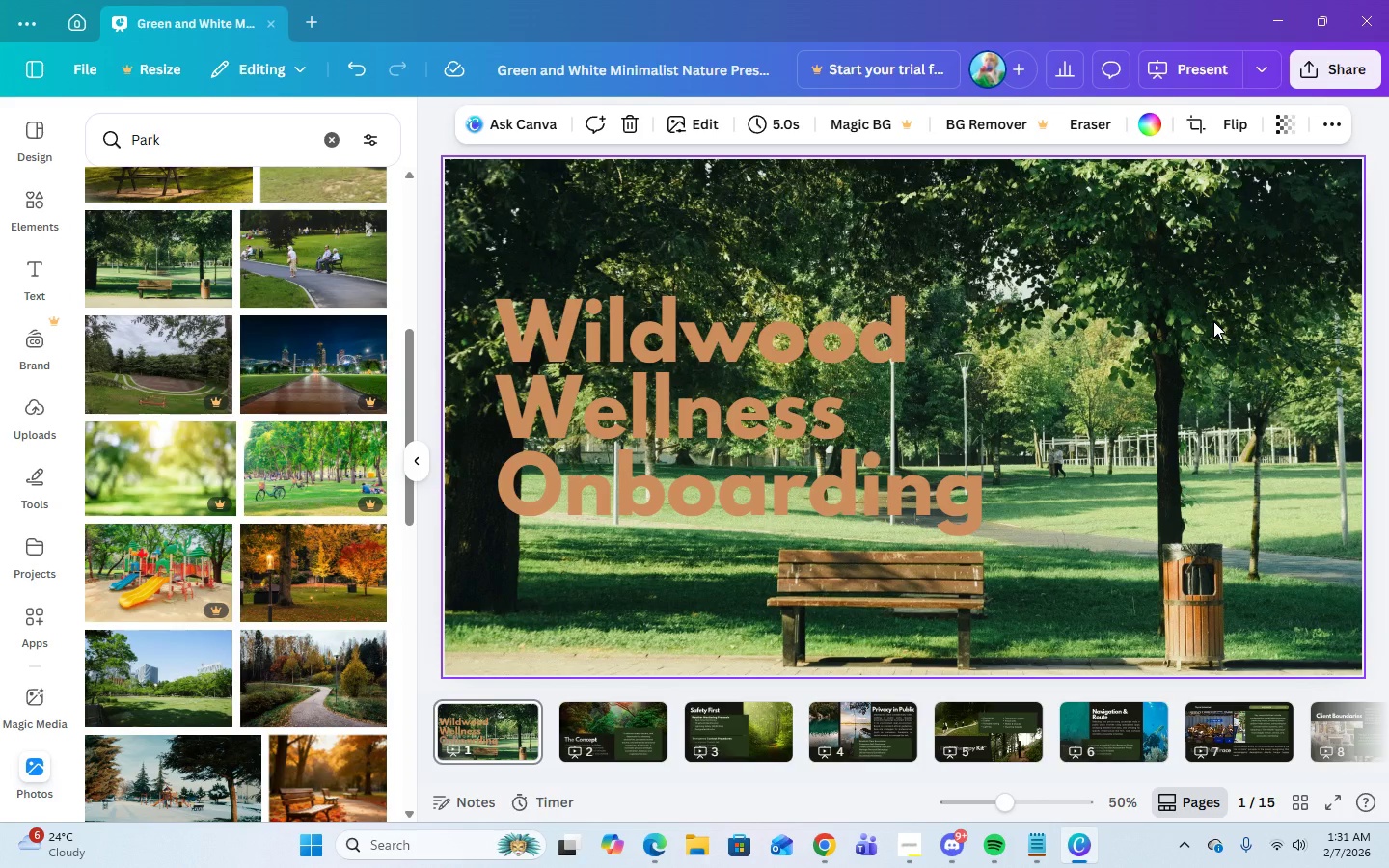 
left_click([1076, 227])
 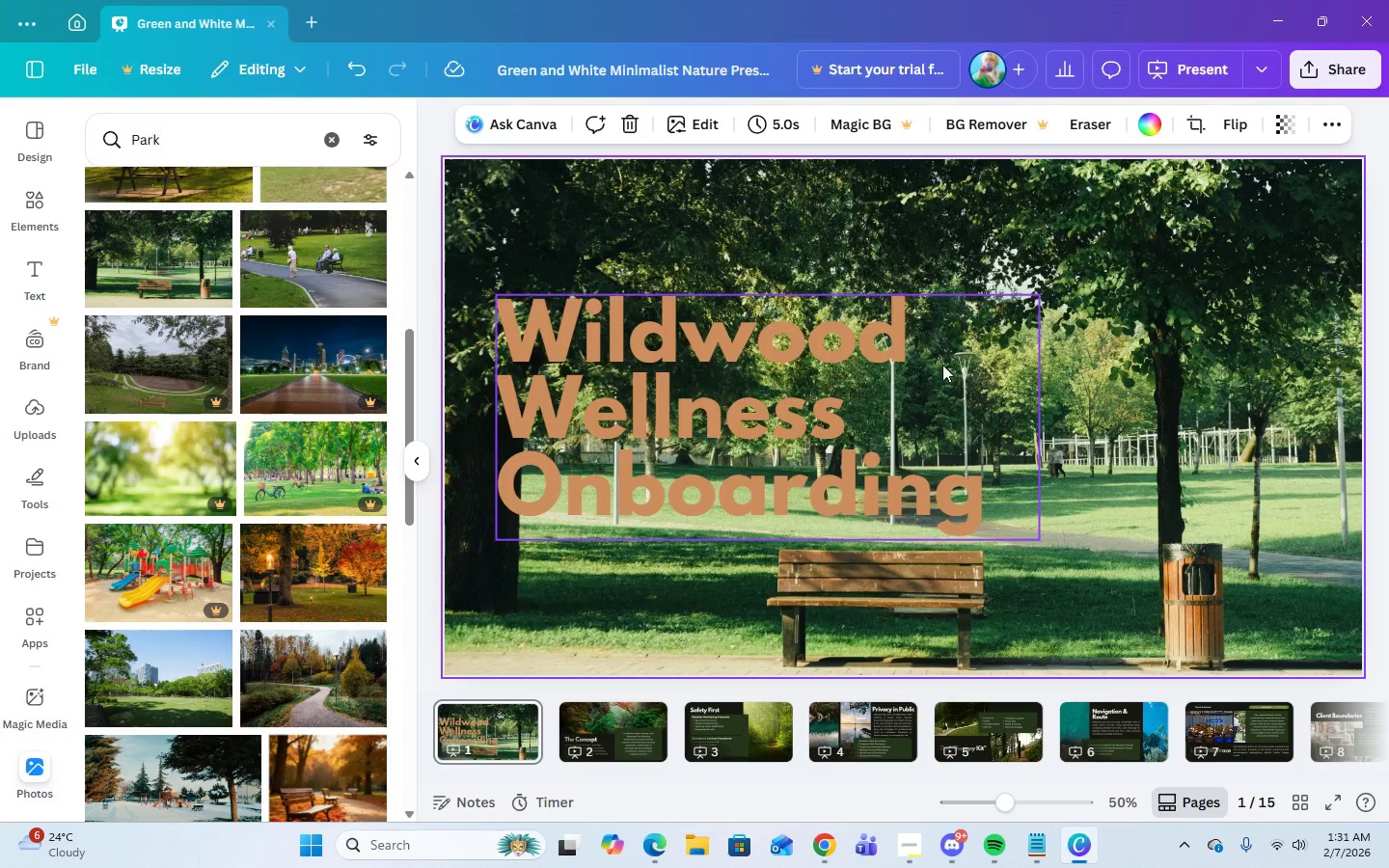 
left_click([941, 366])
 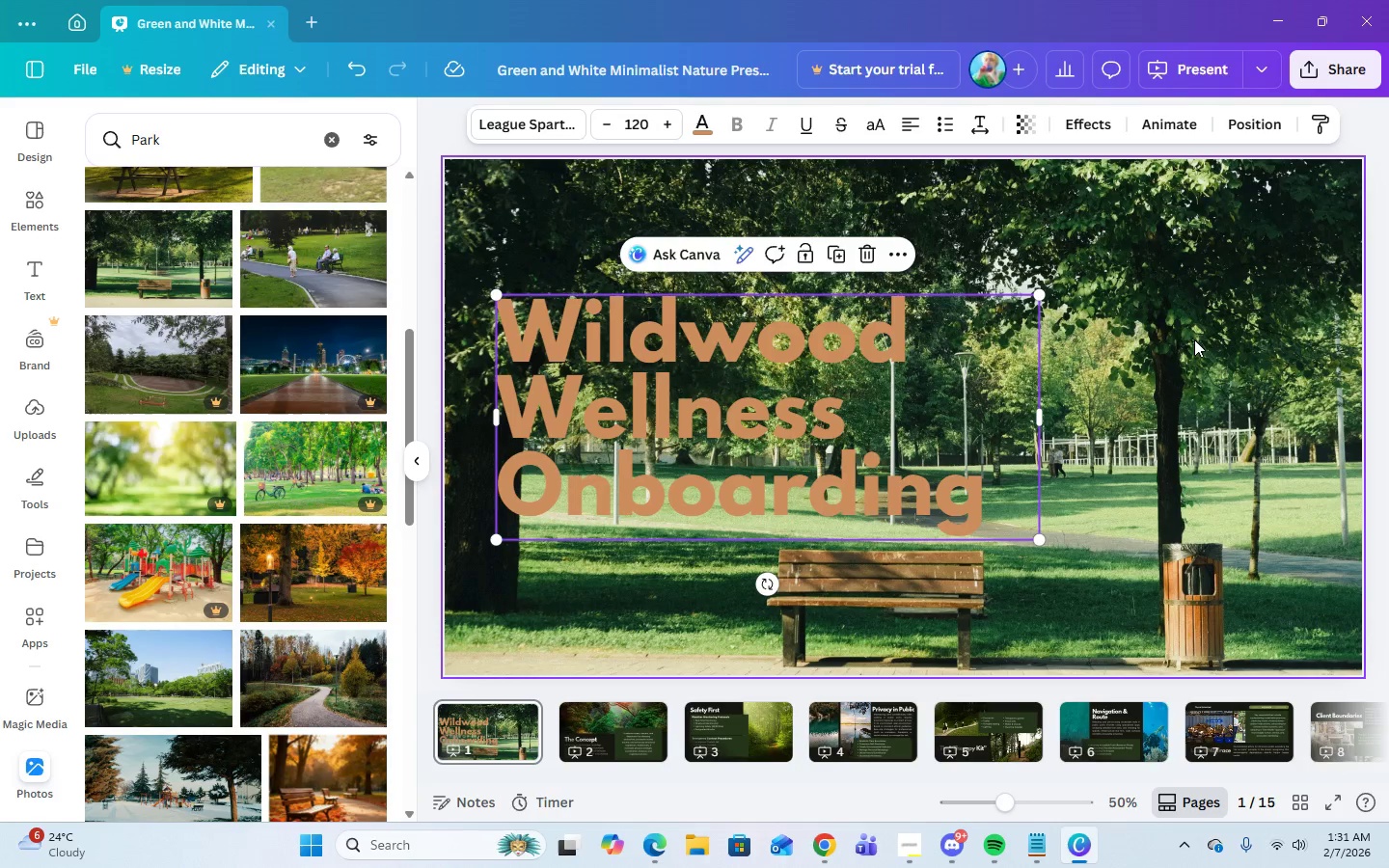 
left_click([1194, 339])
 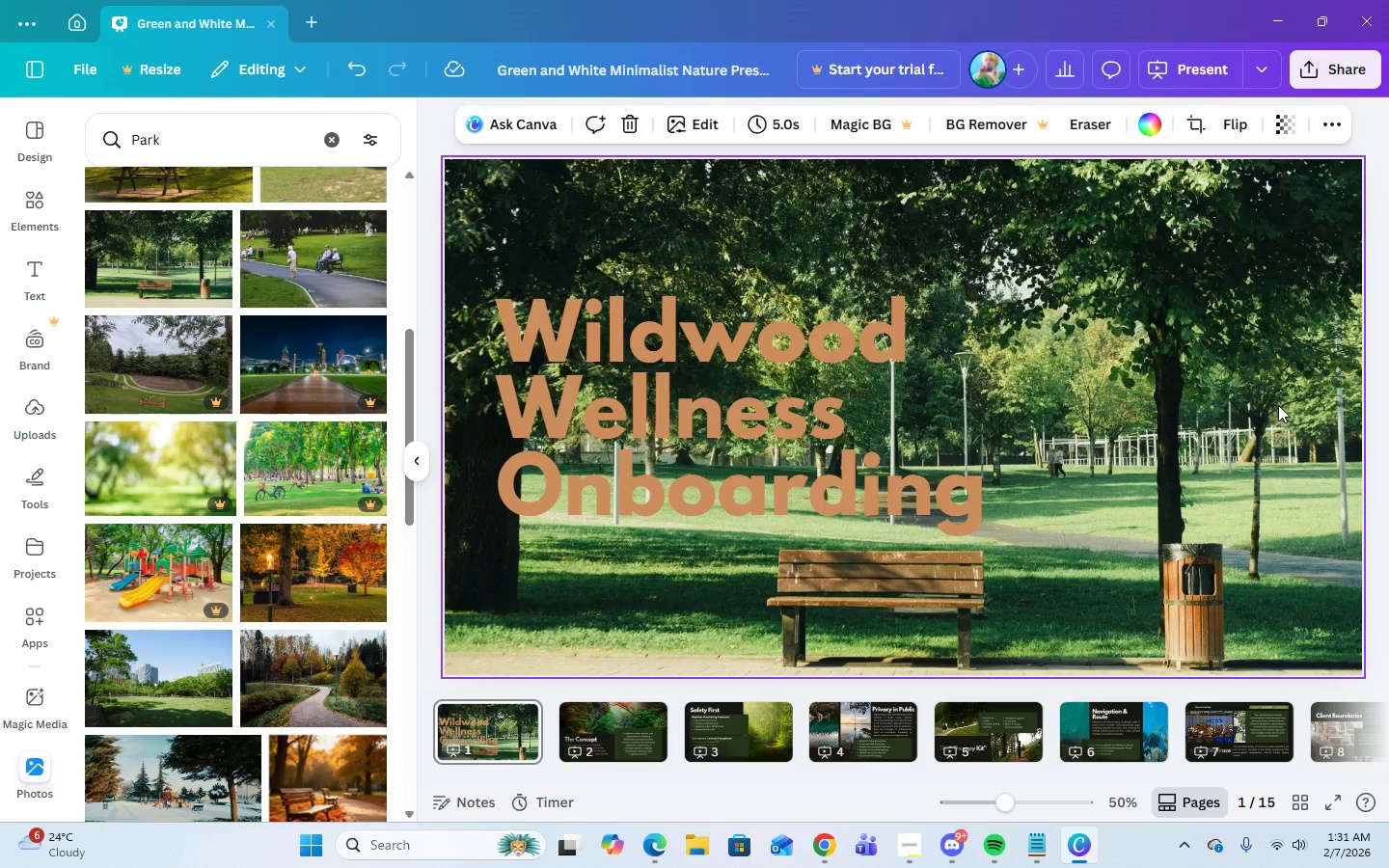 
wait(5.78)
 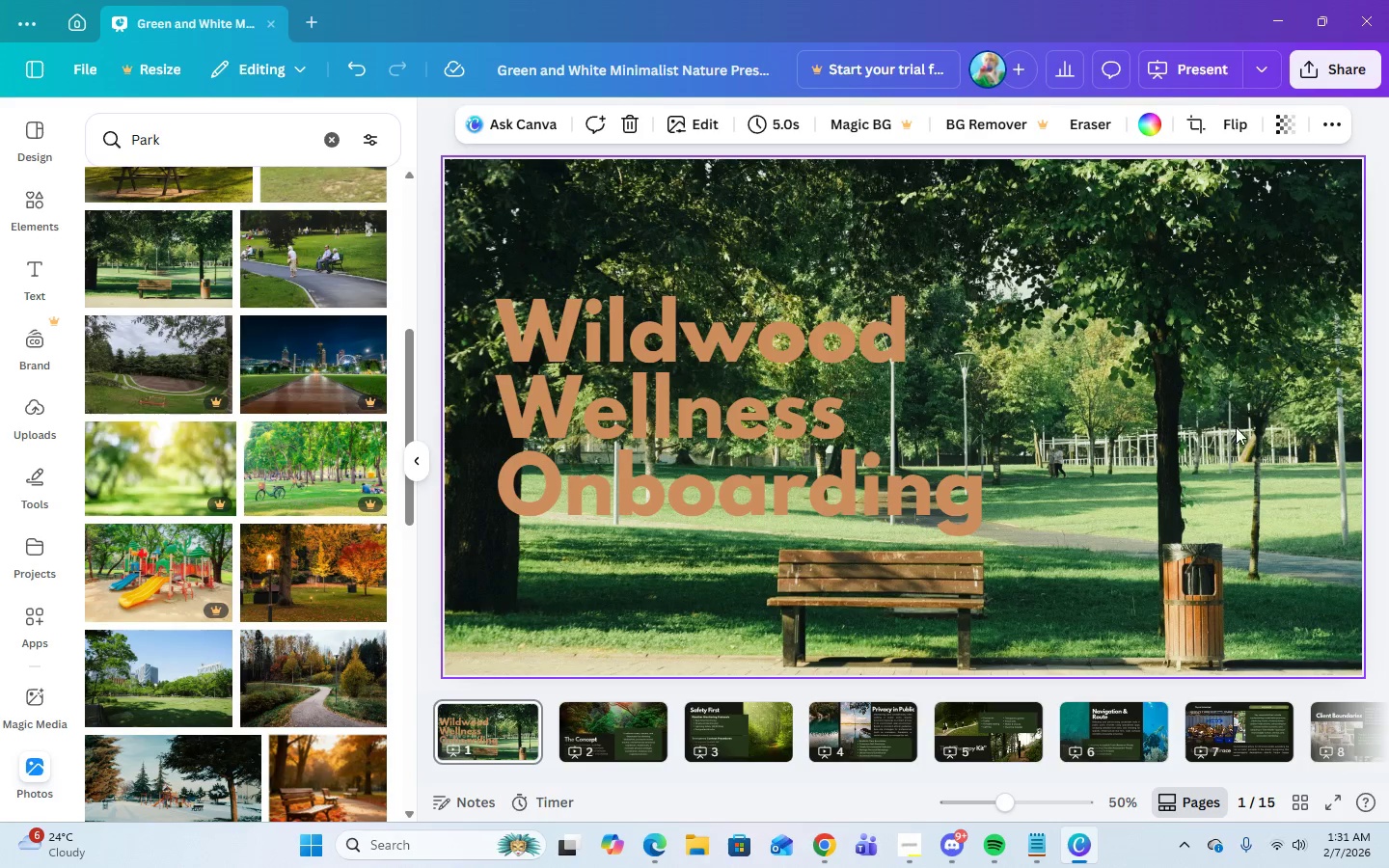 
left_click([773, 441])
 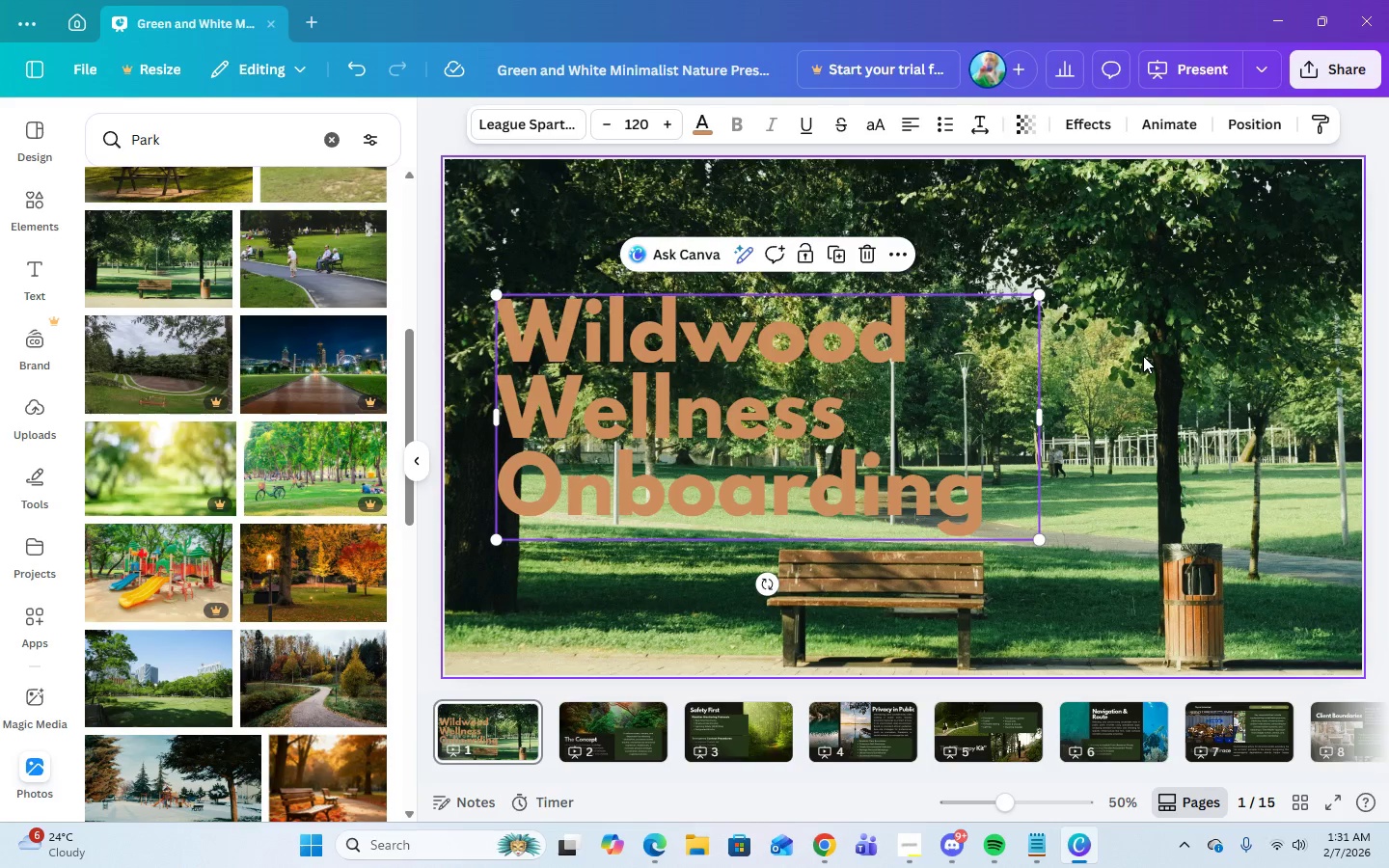 
left_click([1143, 356])
 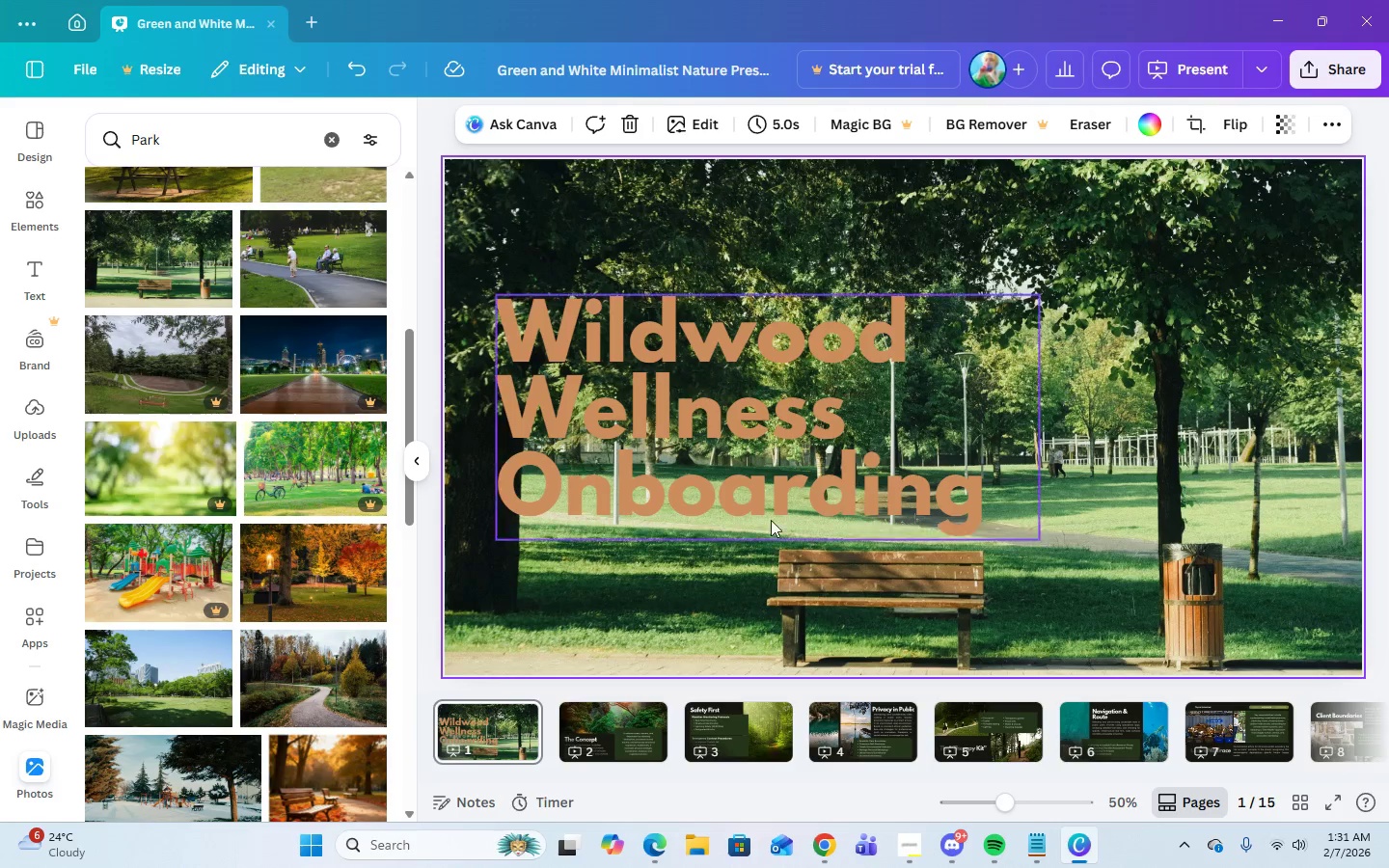 
scroll: coordinate [177, 649], scroll_direction: down, amount: 8.0
 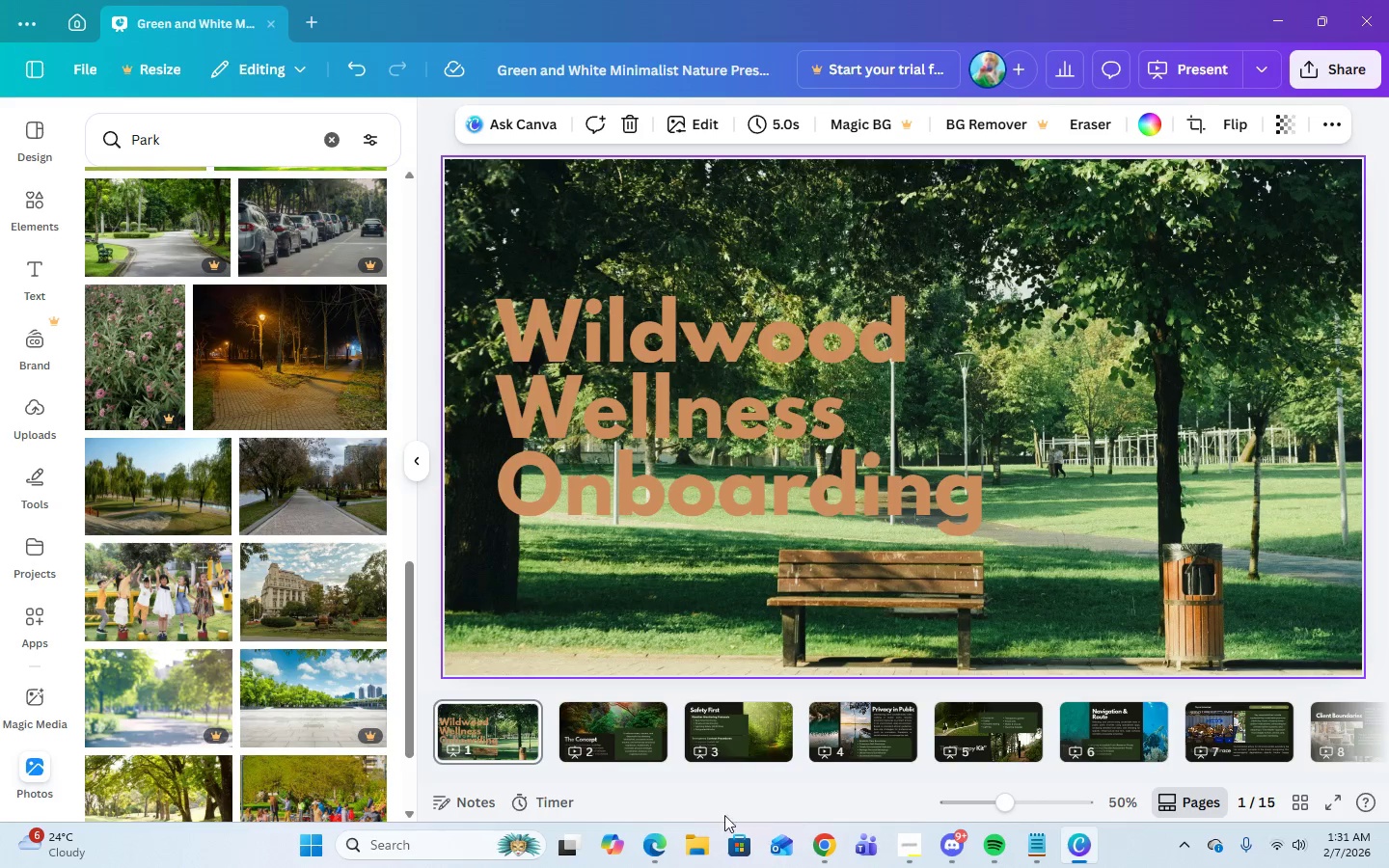 
left_click([830, 843])
 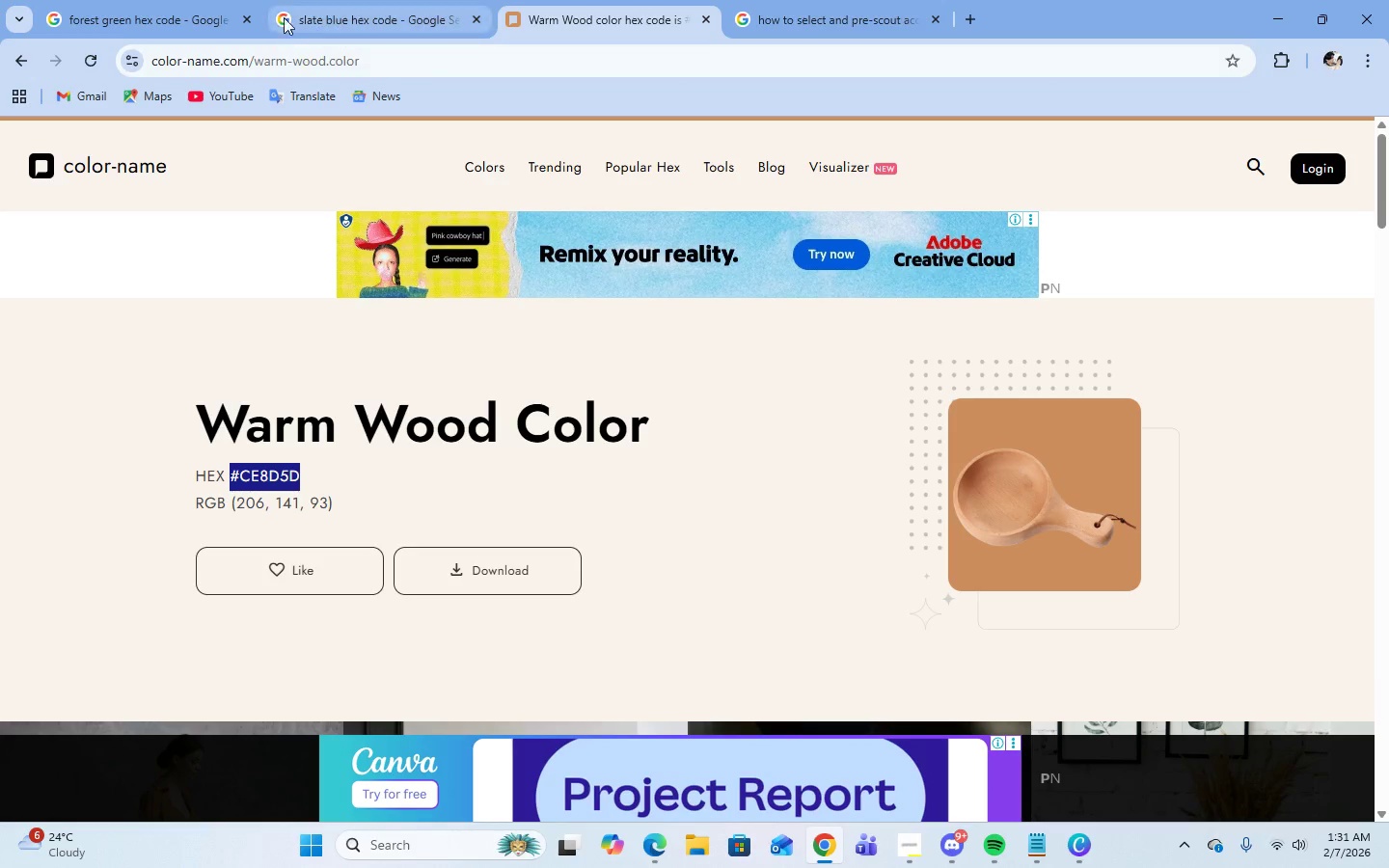 
left_click([119, 14])
 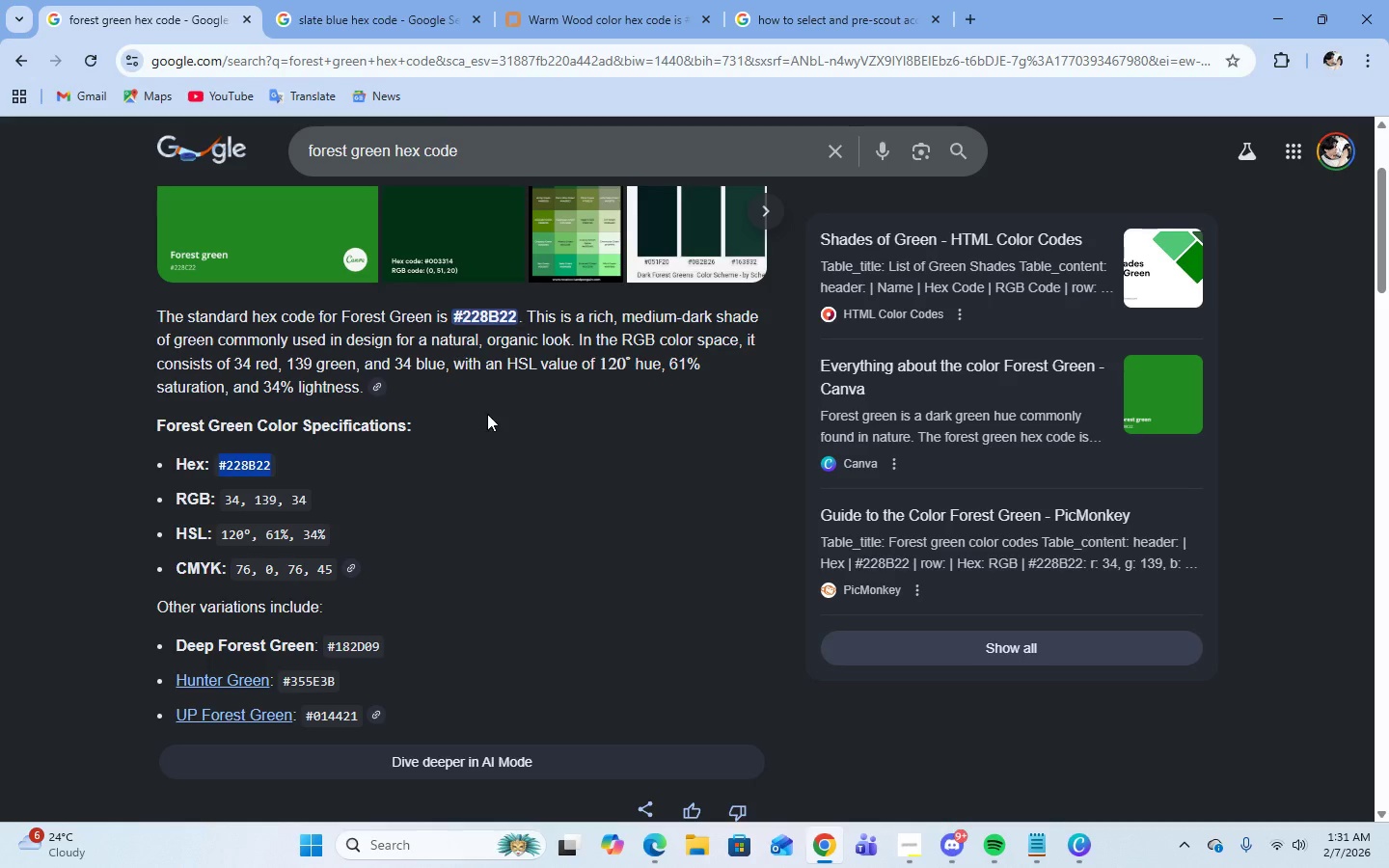 
scroll: coordinate [510, 445], scroll_direction: down, amount: 1.0
 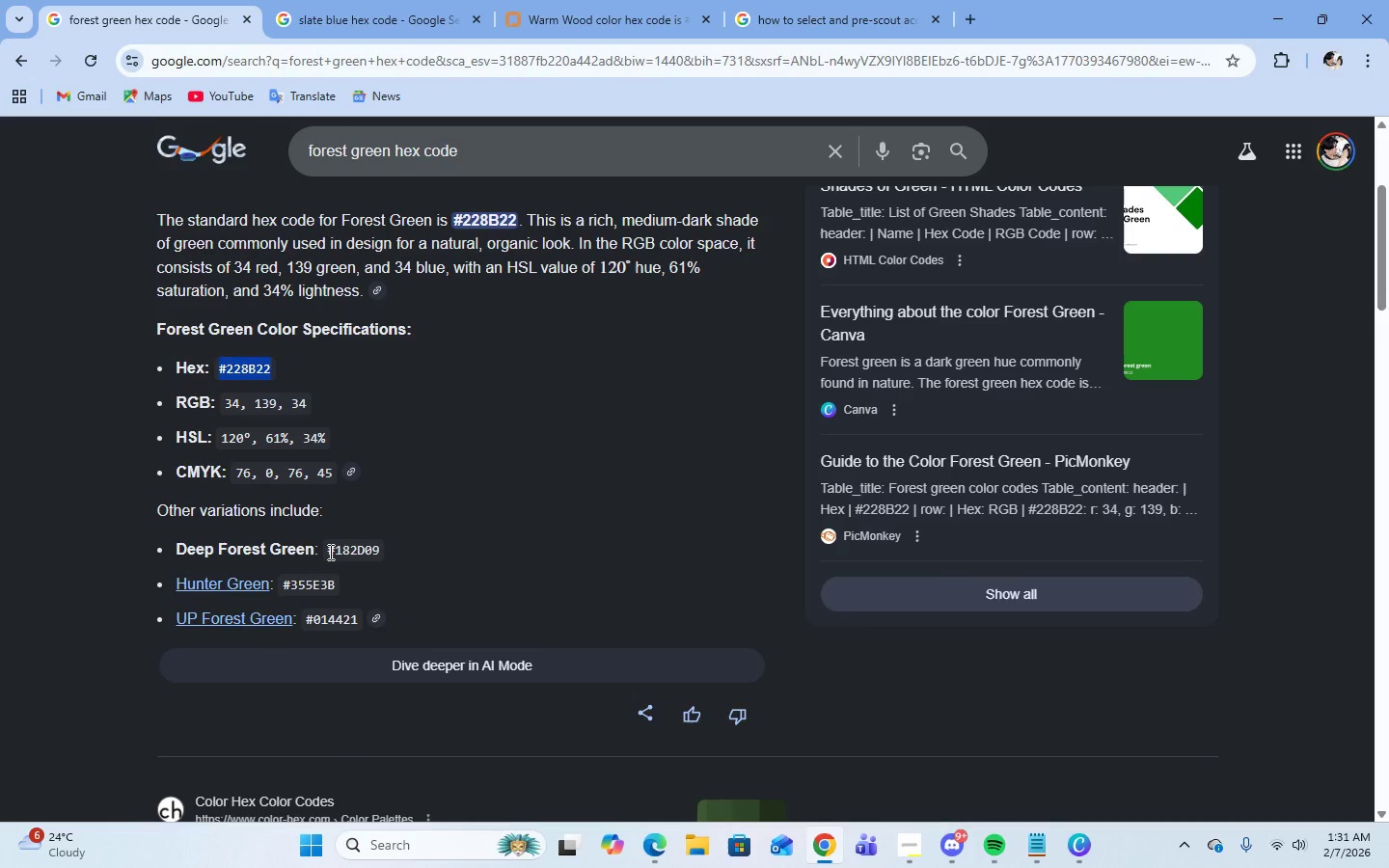 
left_click_drag(start_coordinate=[329, 552], to_coordinate=[403, 552])
 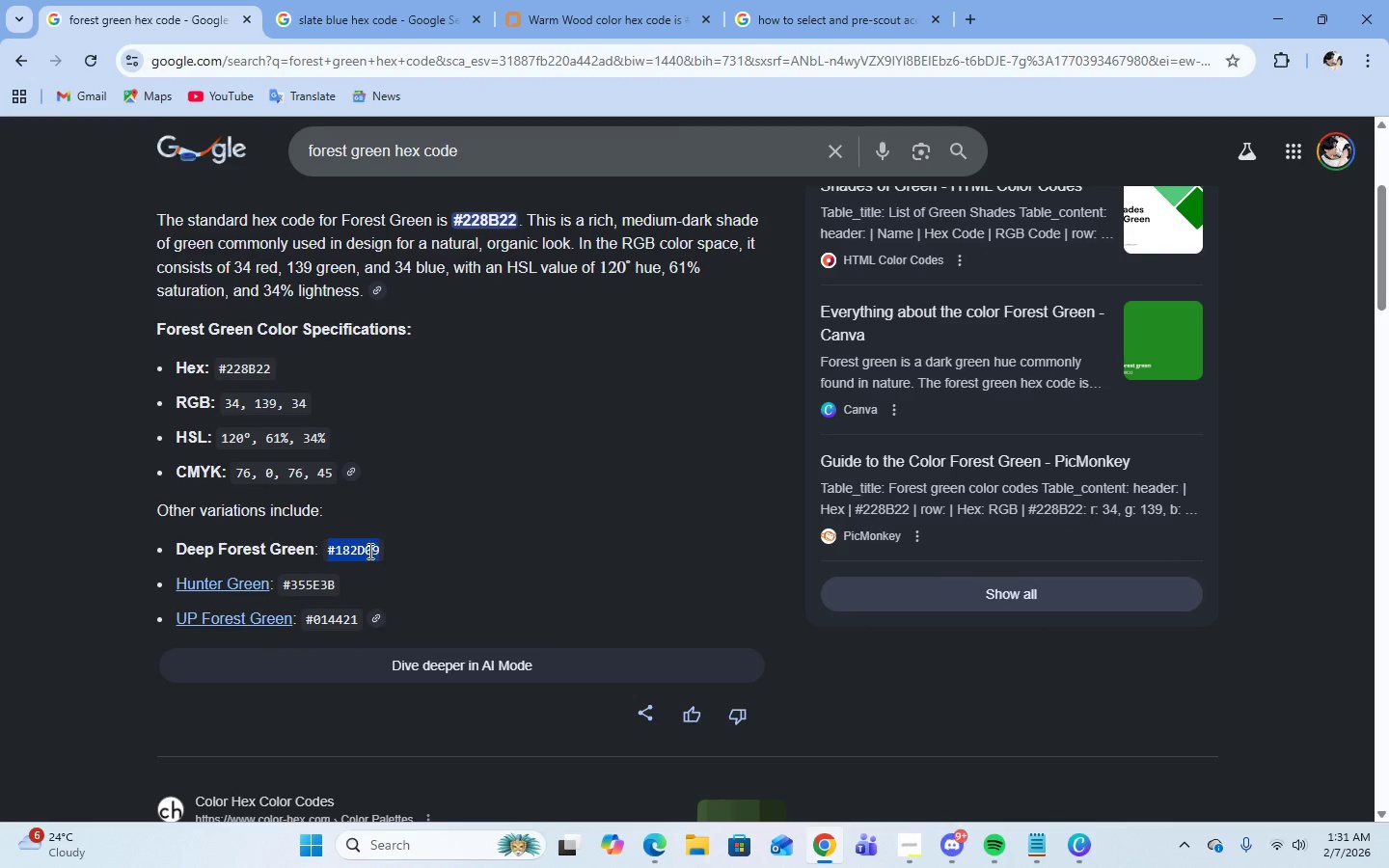 
right_click([368, 551])
 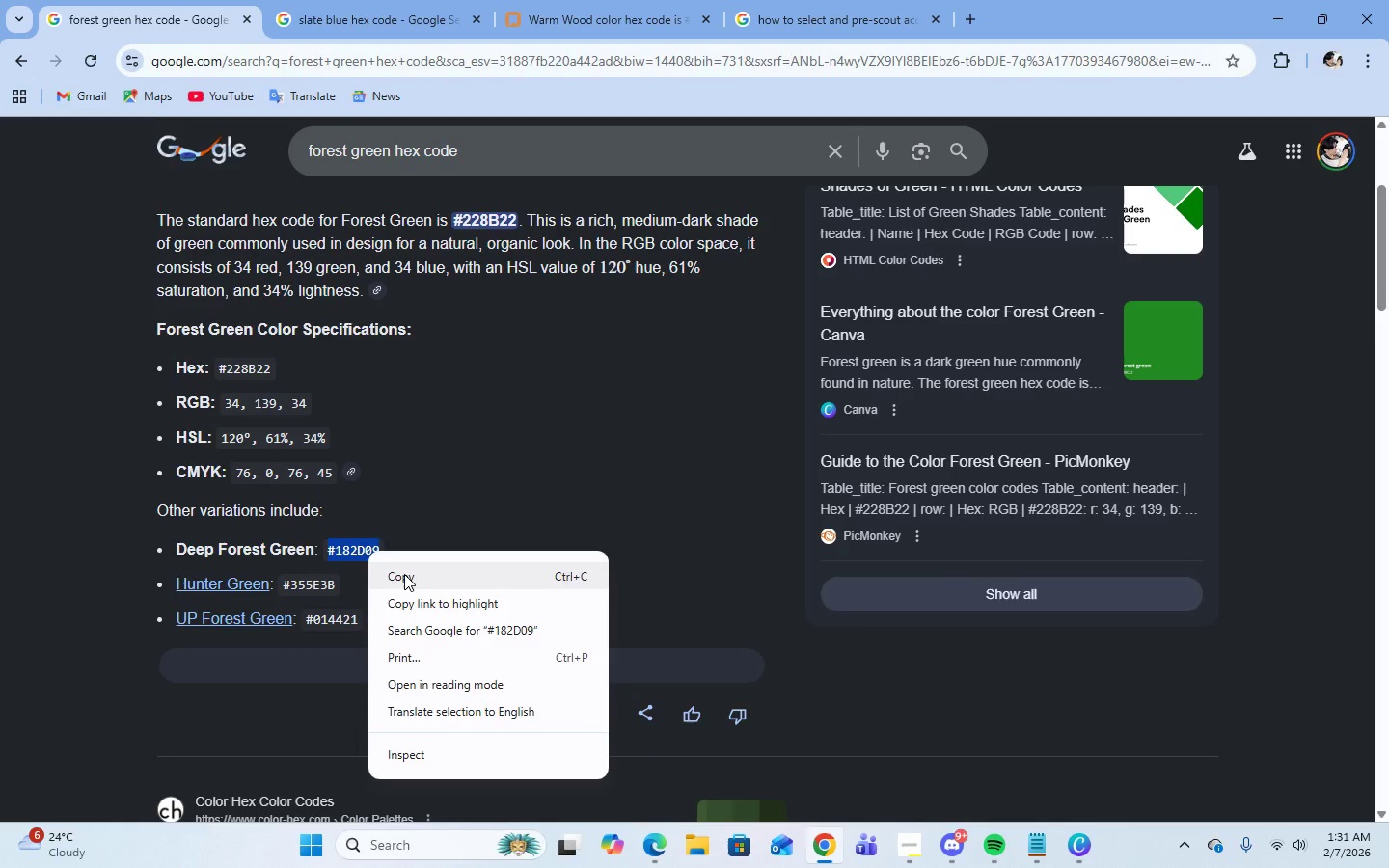 
left_click([404, 574])
 